 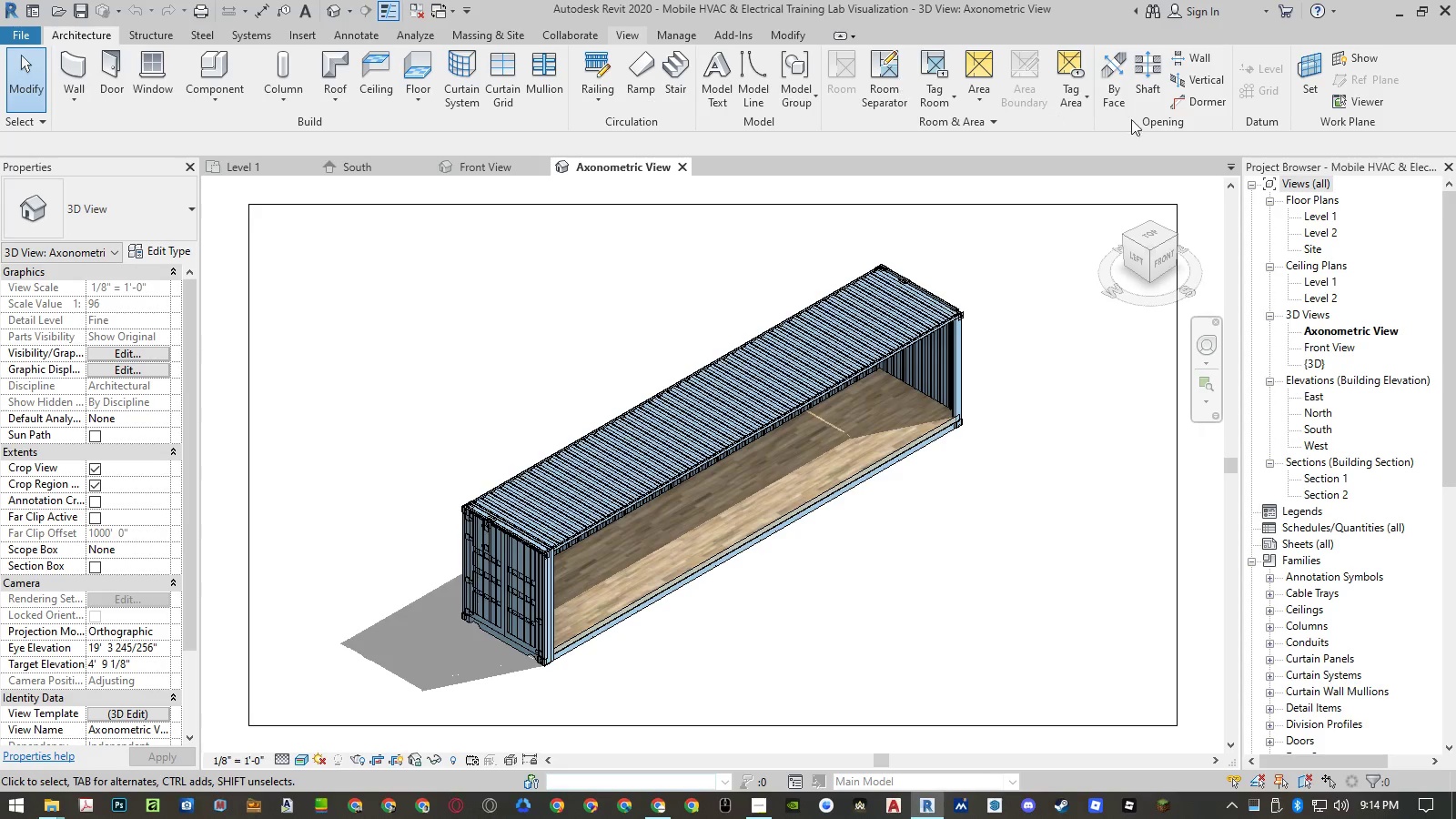 
left_click([1347, 103])
 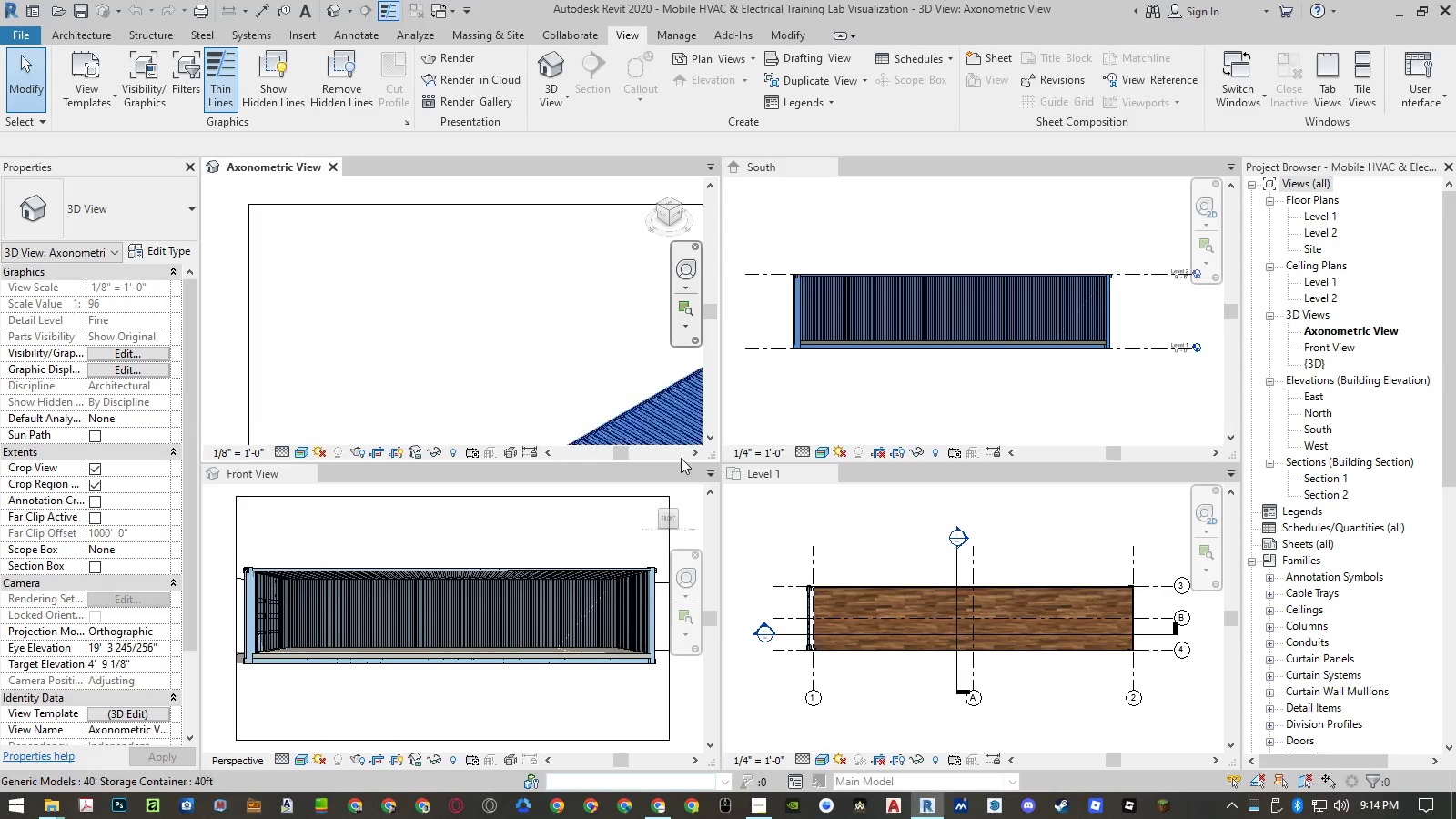 
left_click([779, 509])
 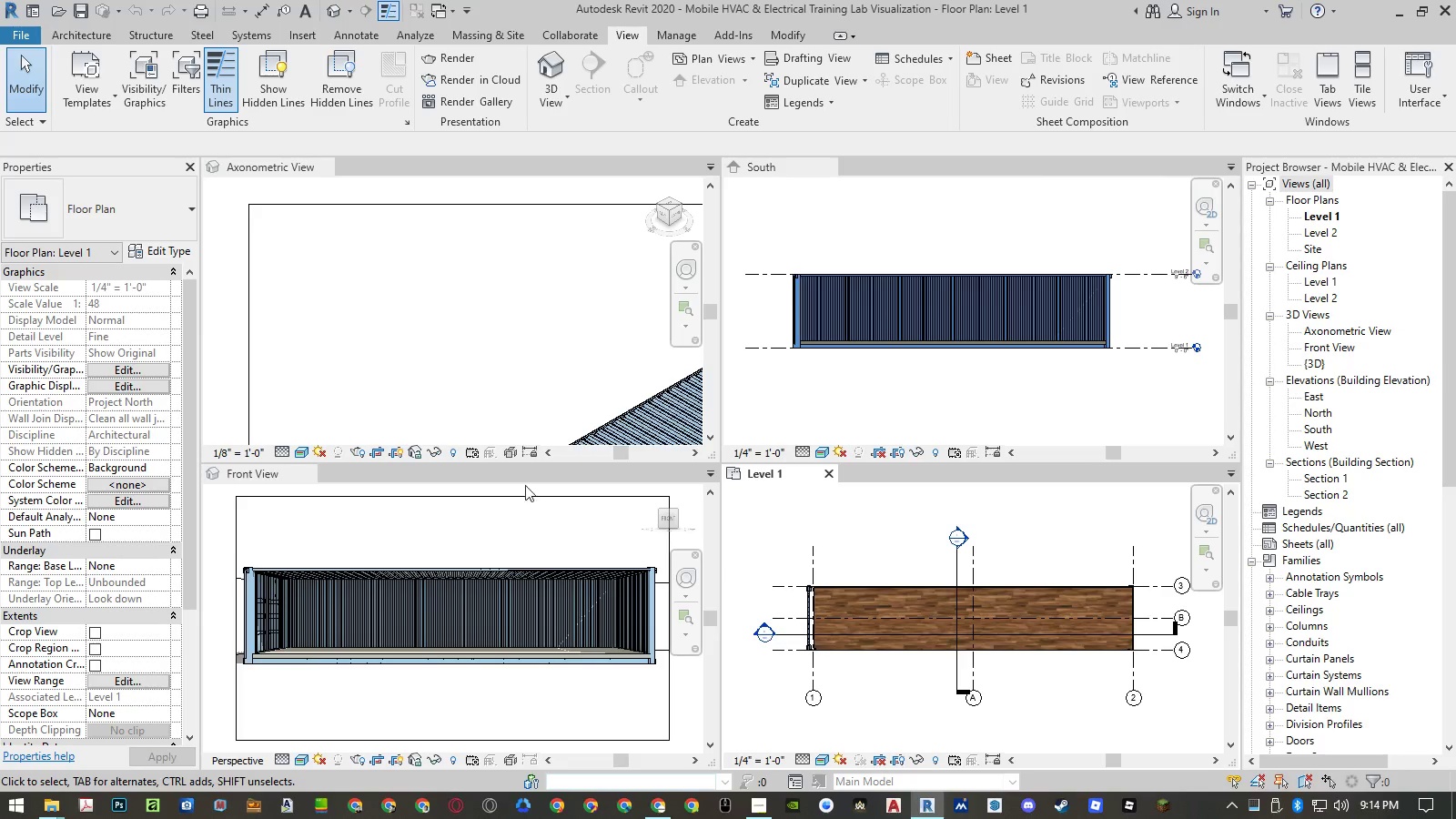 
left_click([500, 373])
 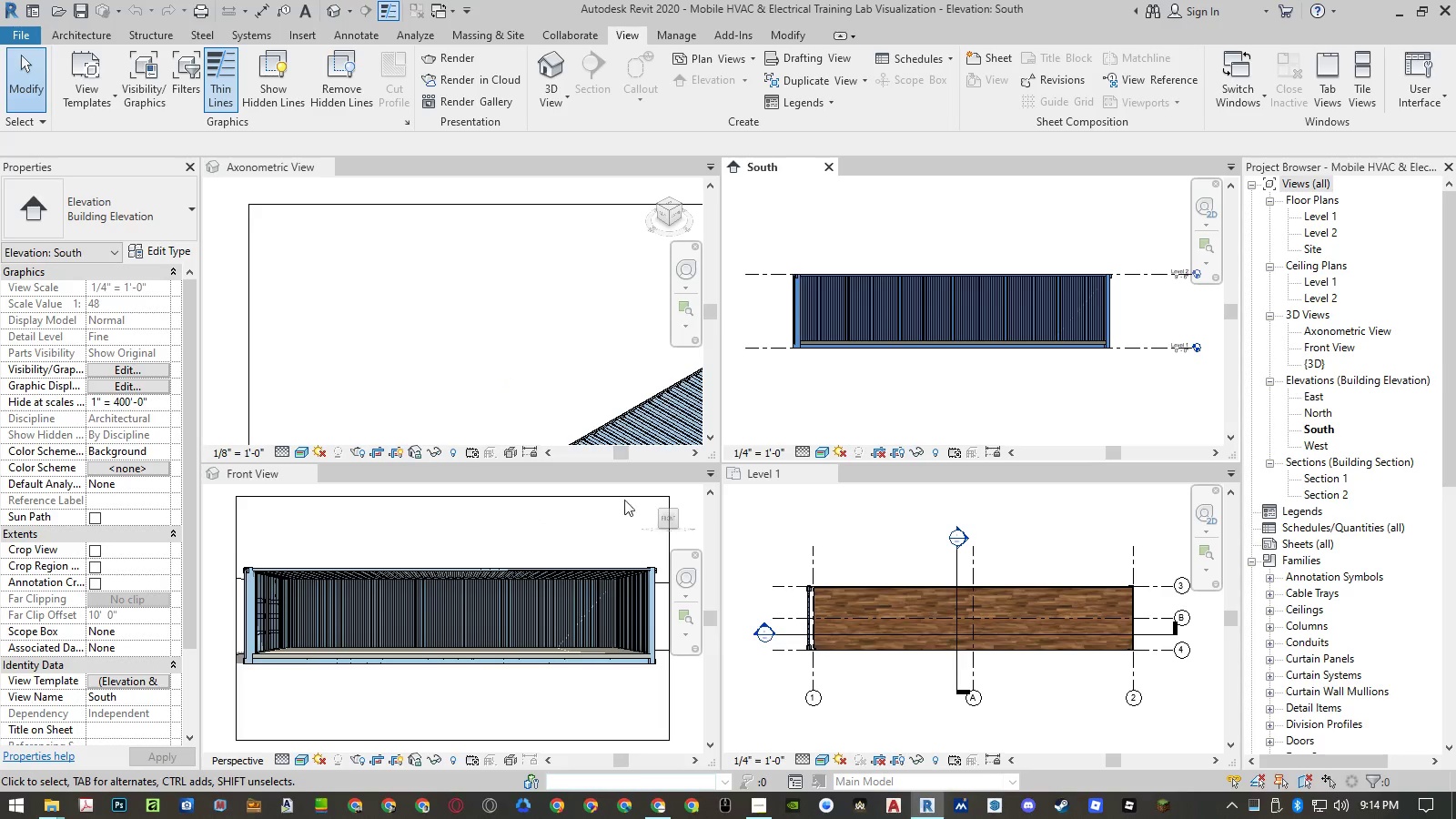 
left_click([502, 544])
 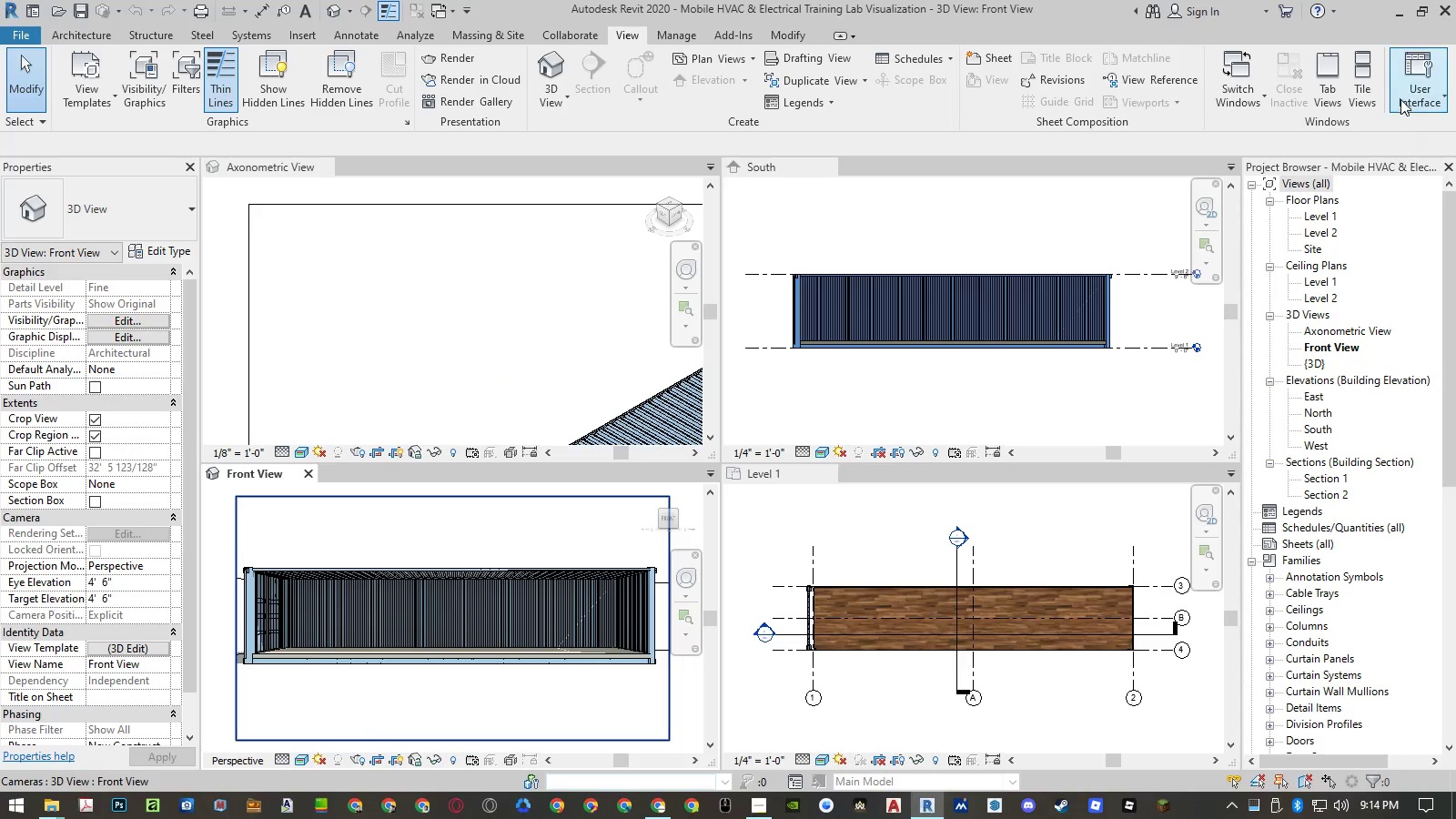 
left_click([1366, 96])
 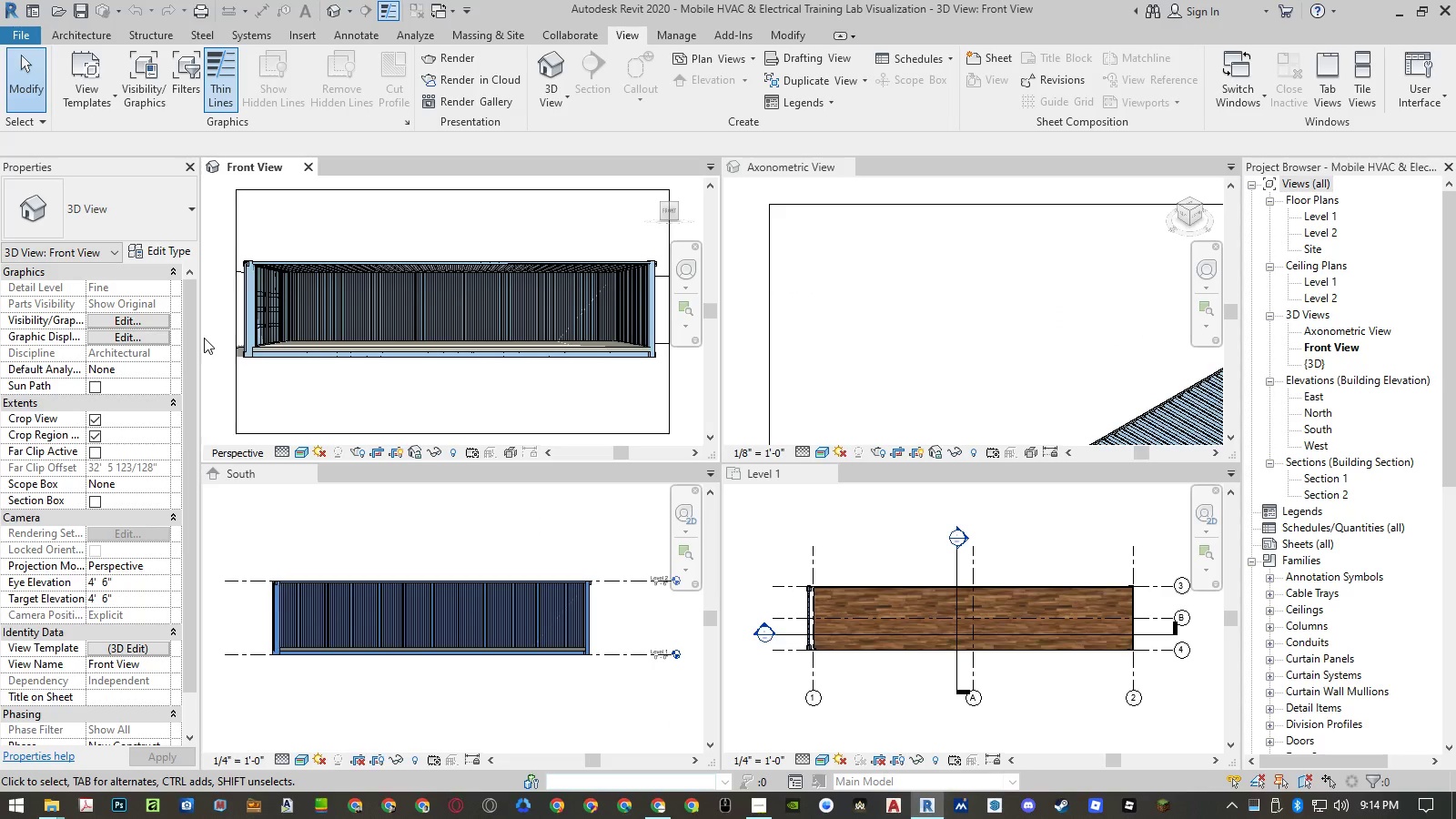 
left_click([204, 338])
 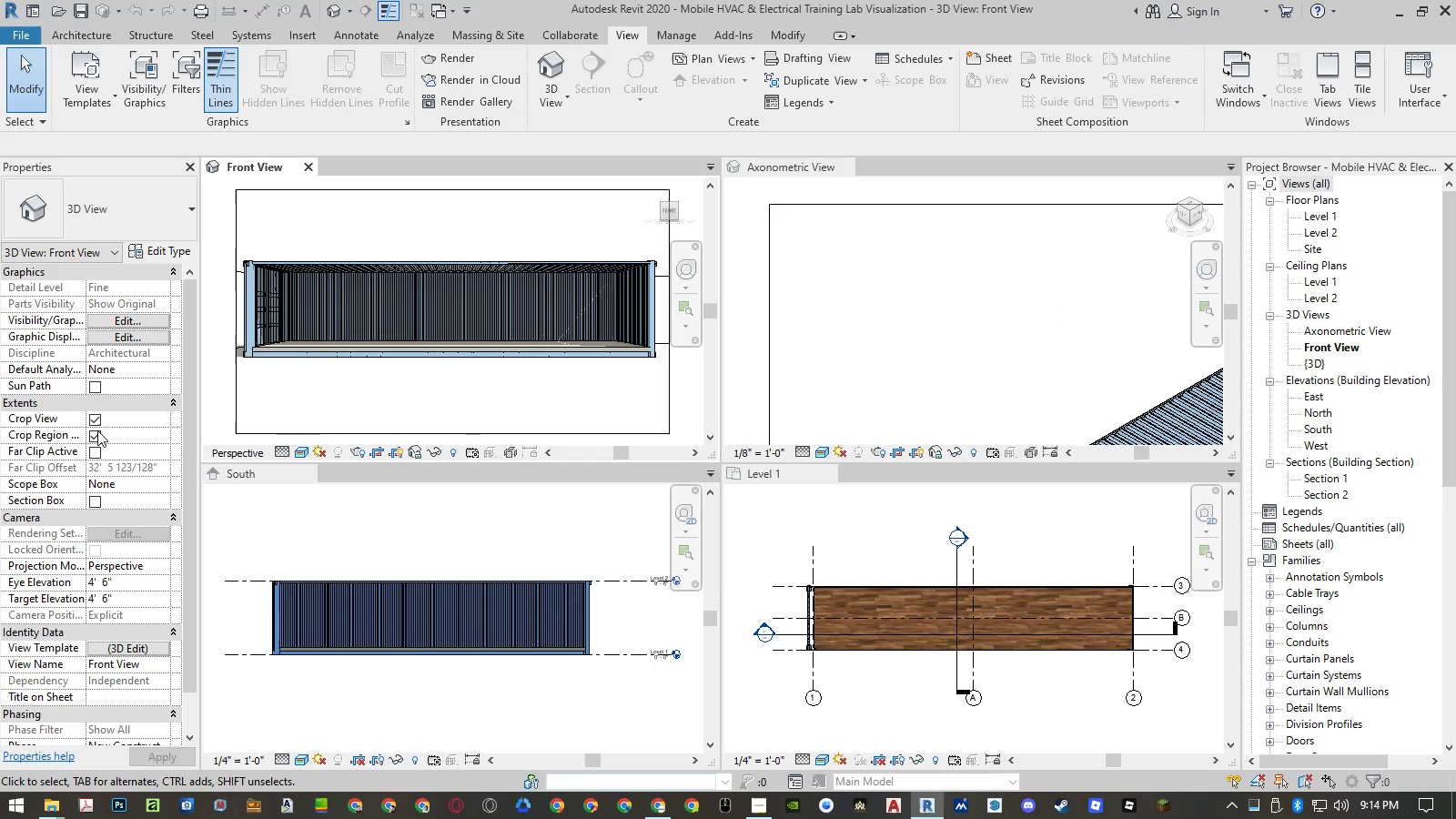 
left_click([96, 433])
 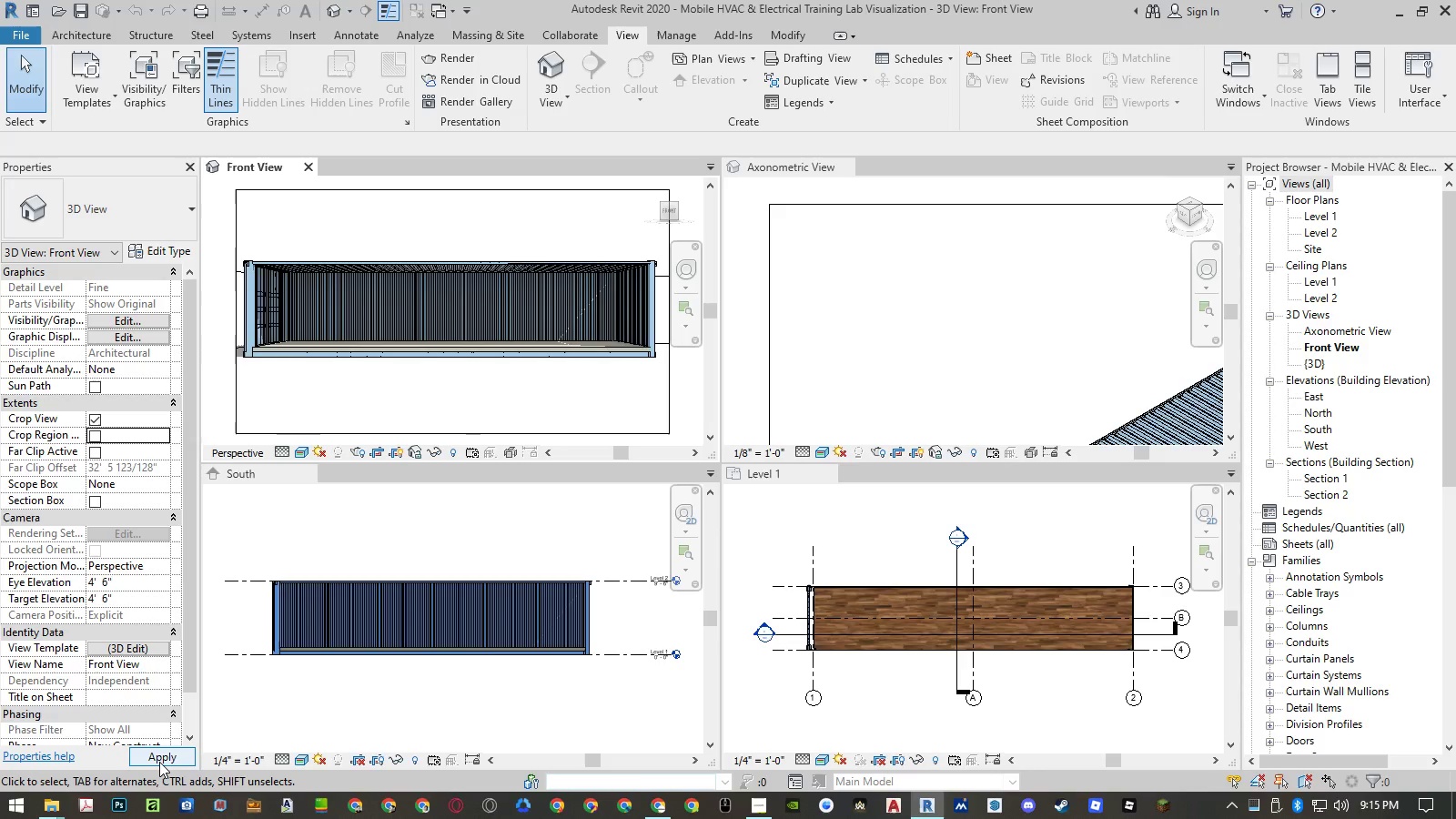 
left_click([159, 762])
 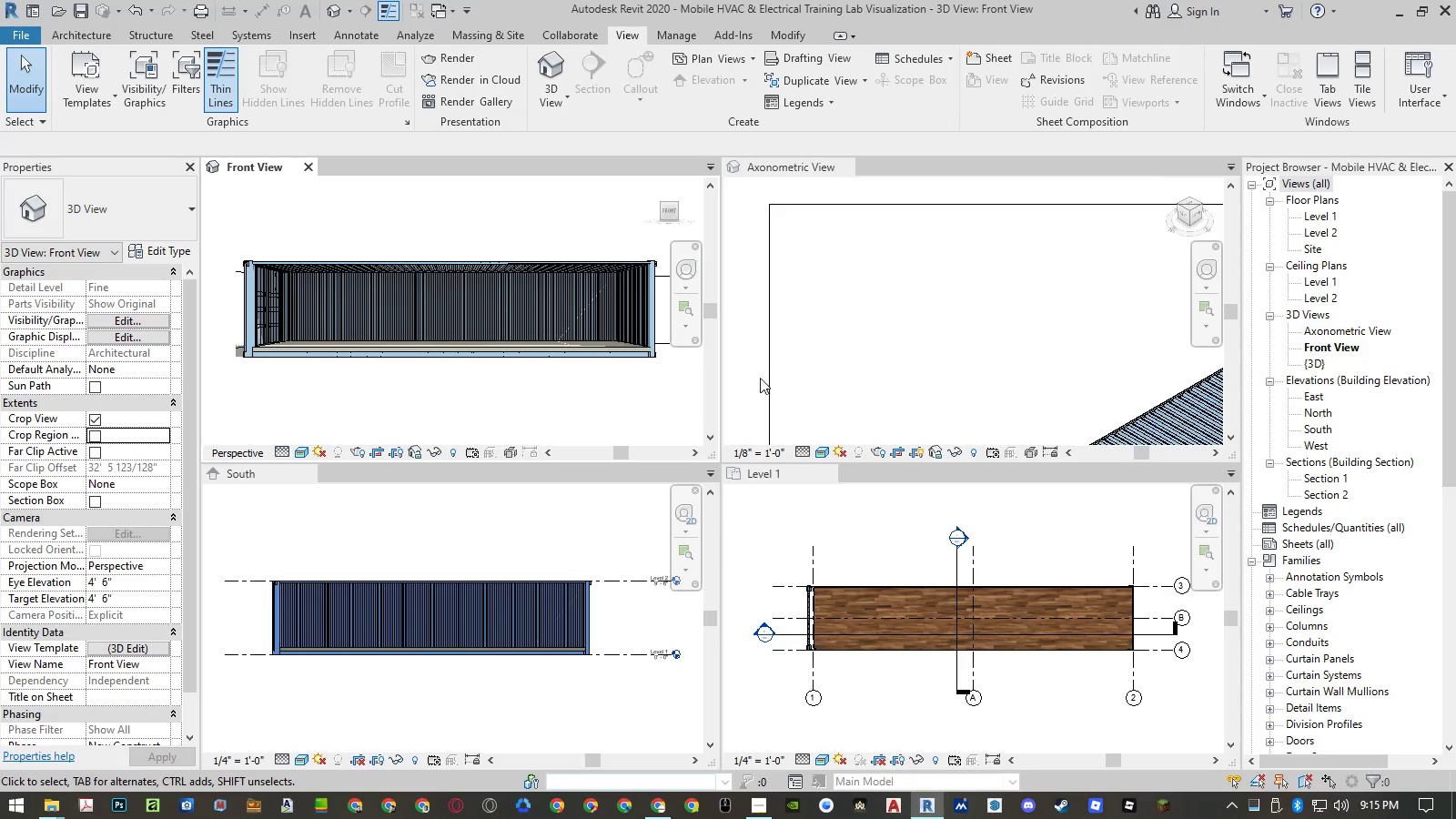 
left_click([746, 377])
 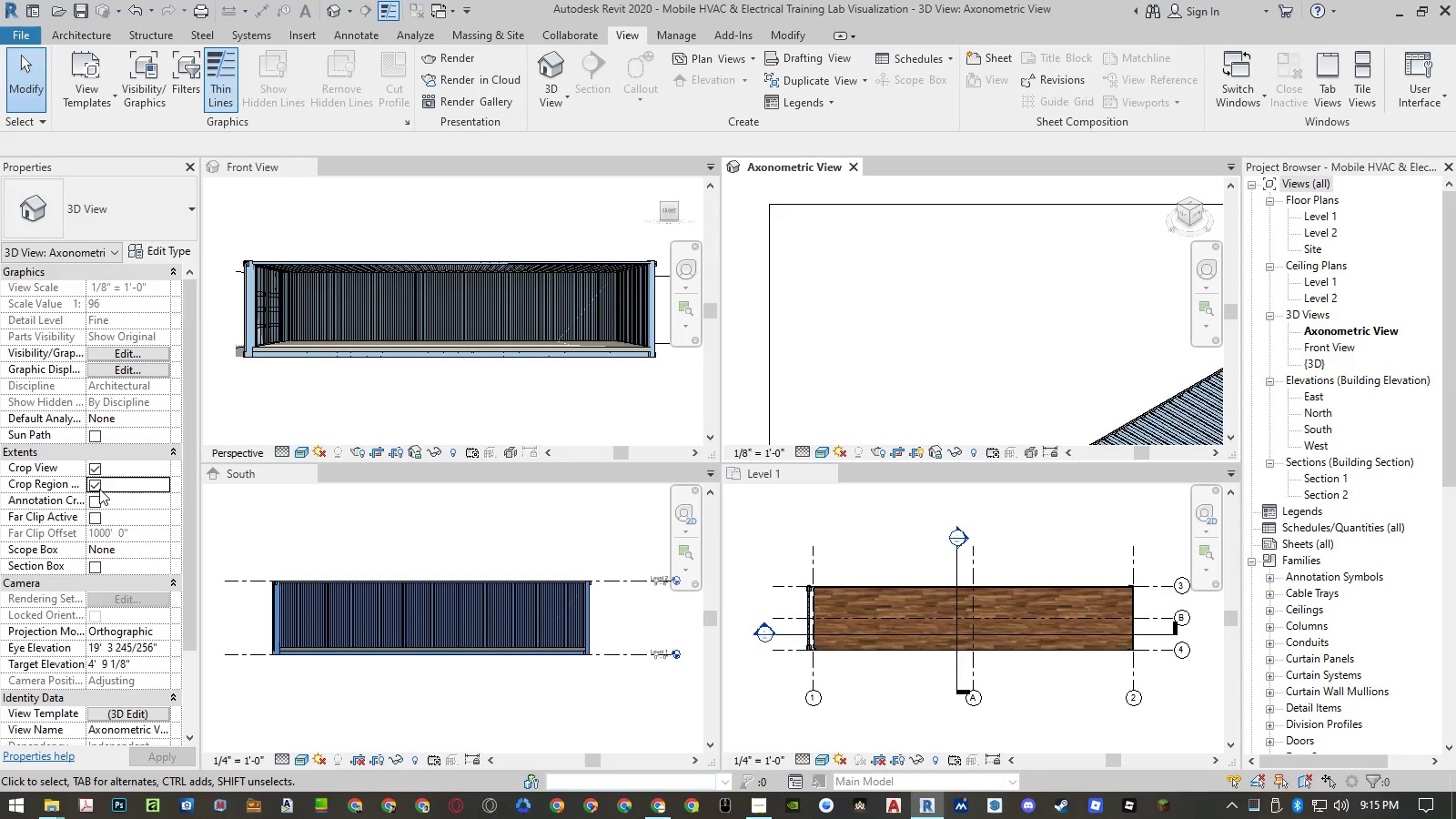 
left_click([94, 489])
 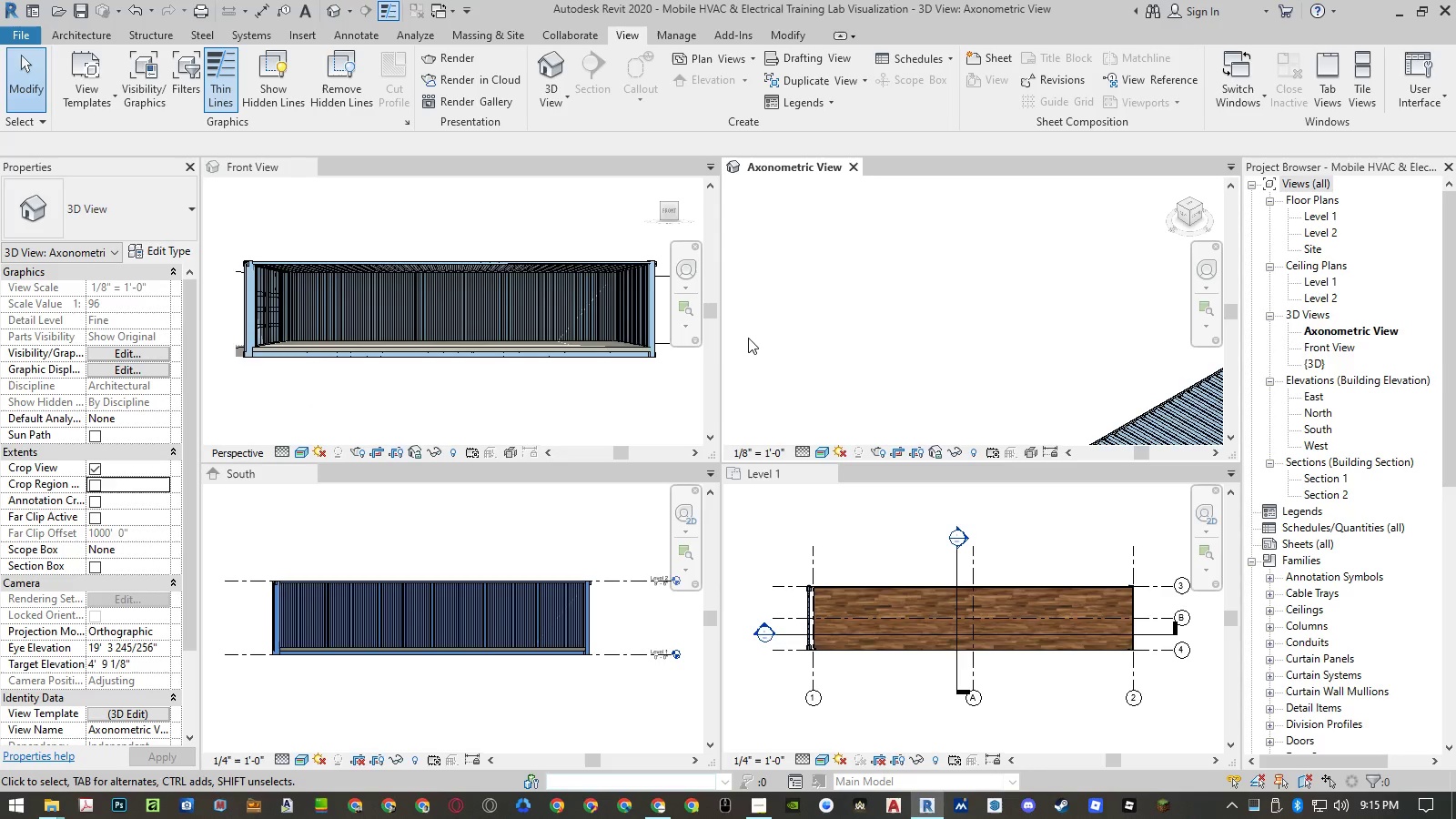 
double_click([748, 338])
 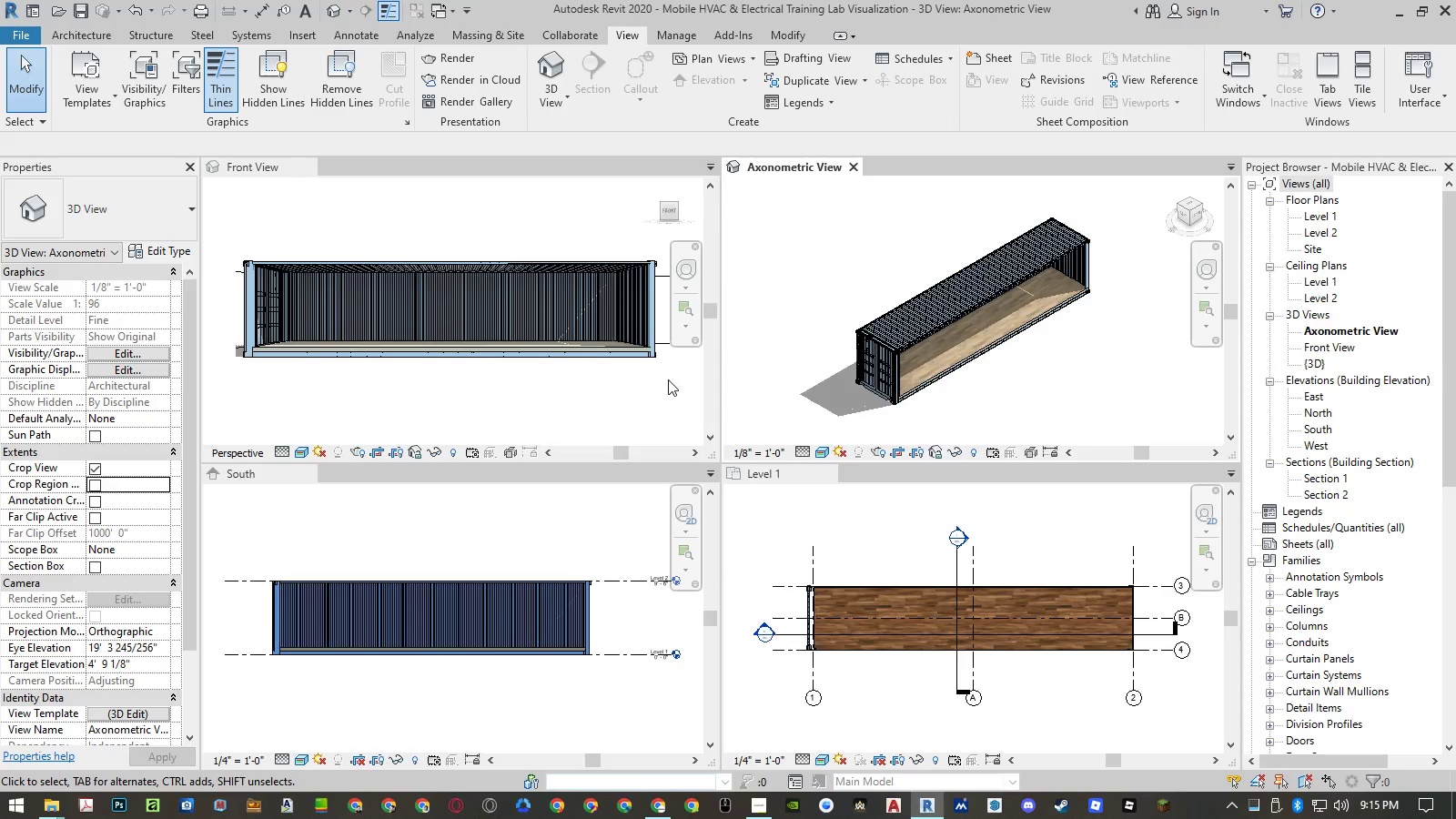 
left_click([96, 482])
 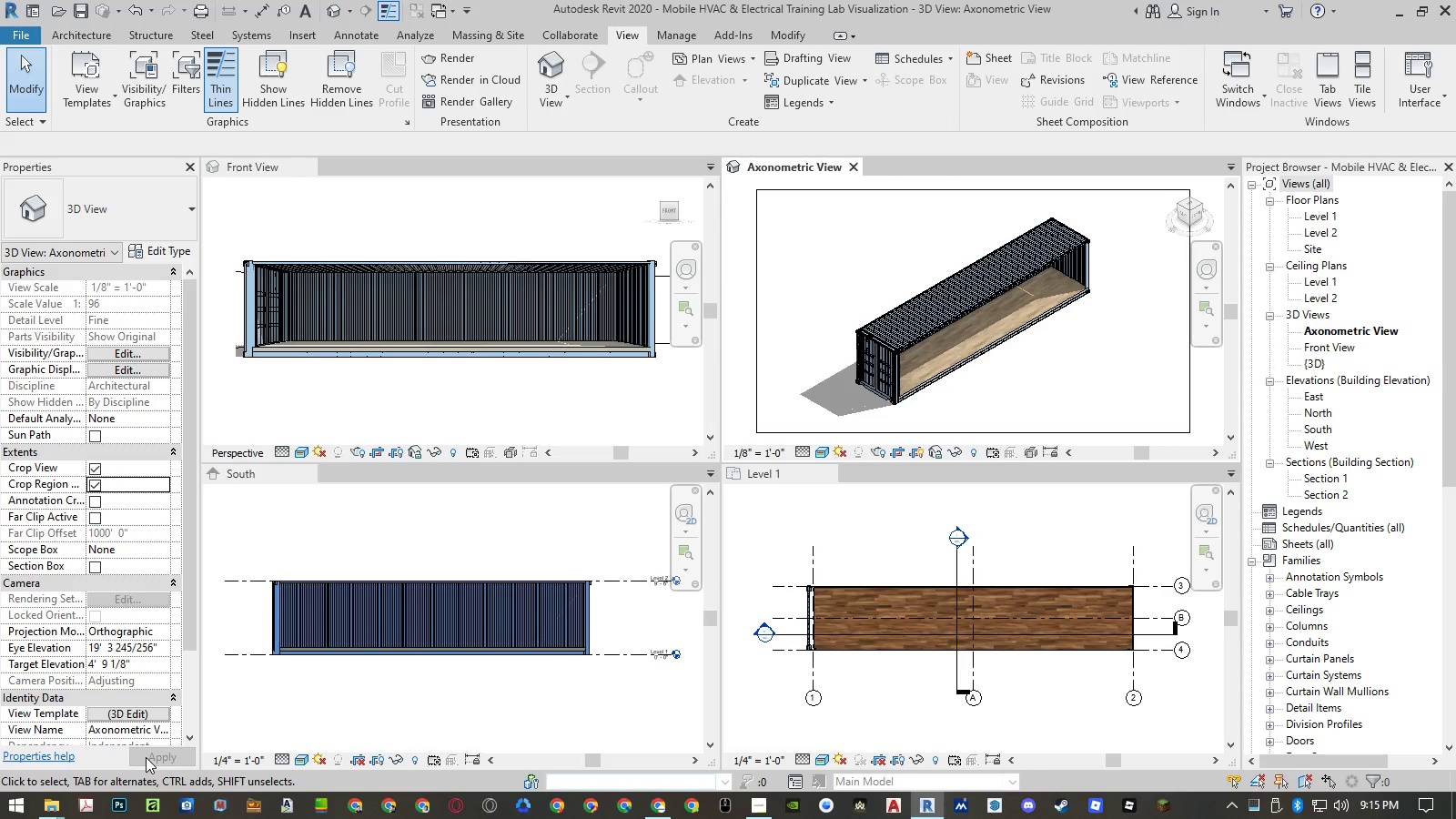 
left_click([291, 413])
 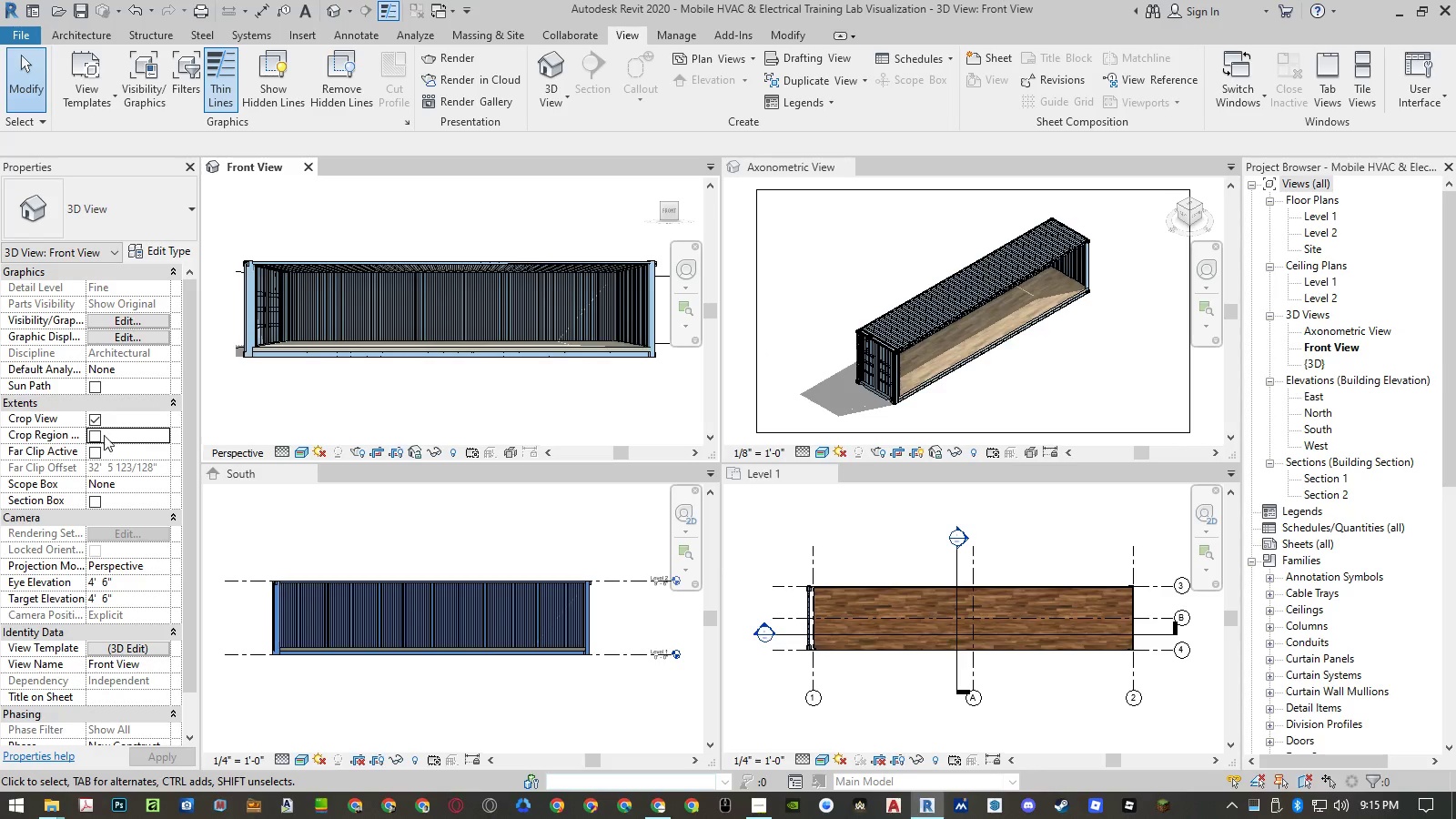 
left_click([96, 437])
 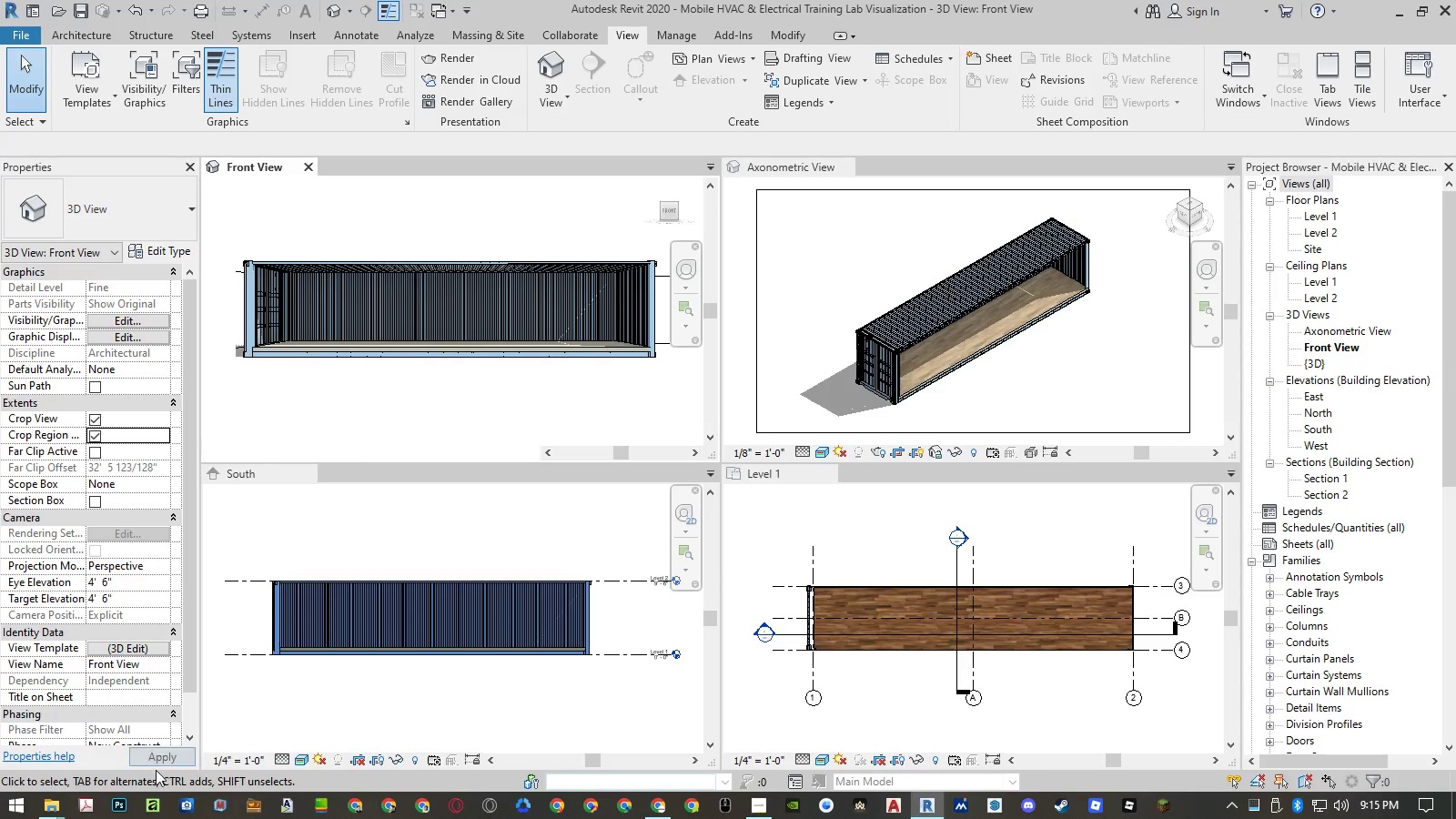 
left_click([157, 756])
 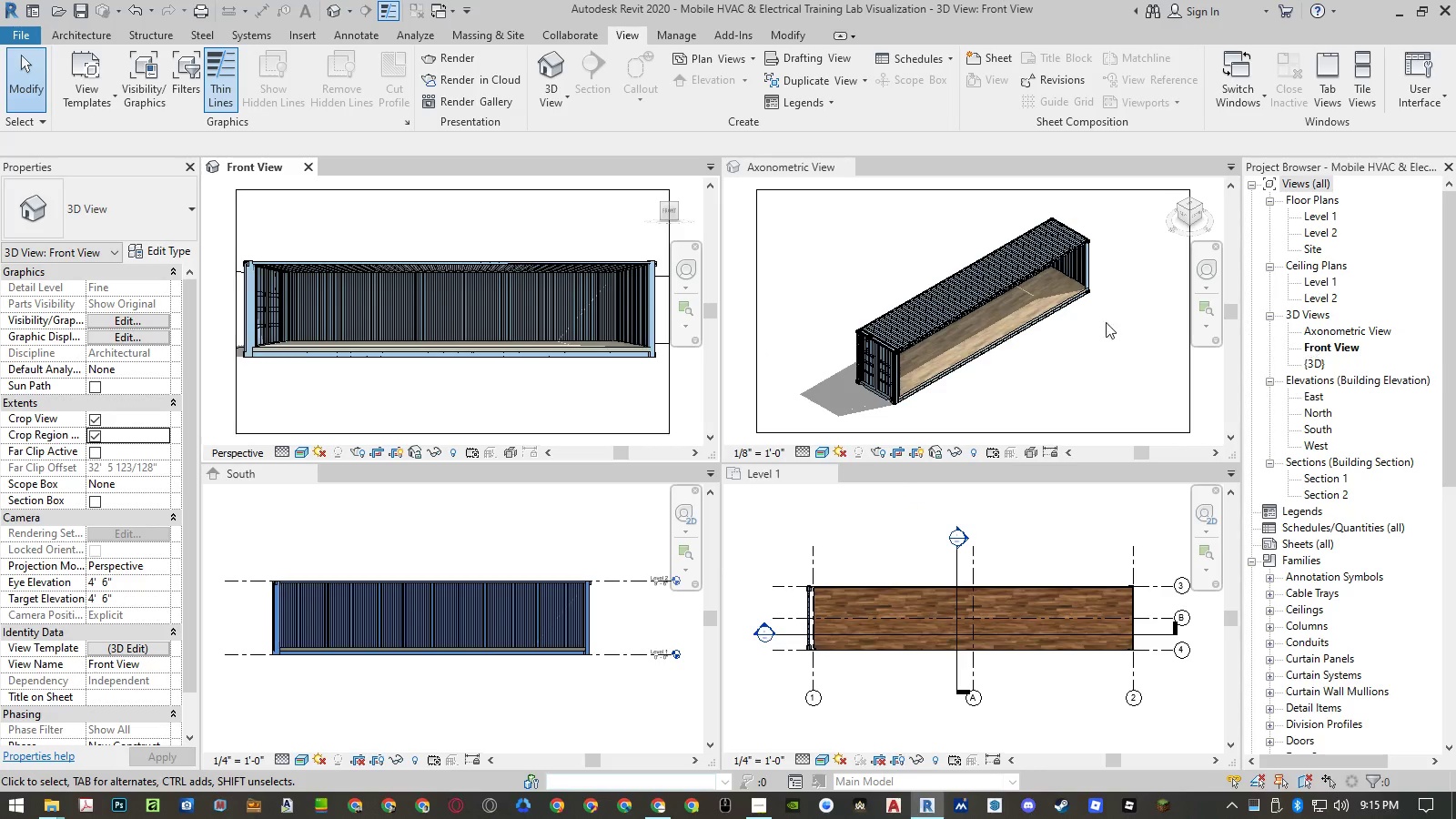 
left_click([742, 261])
 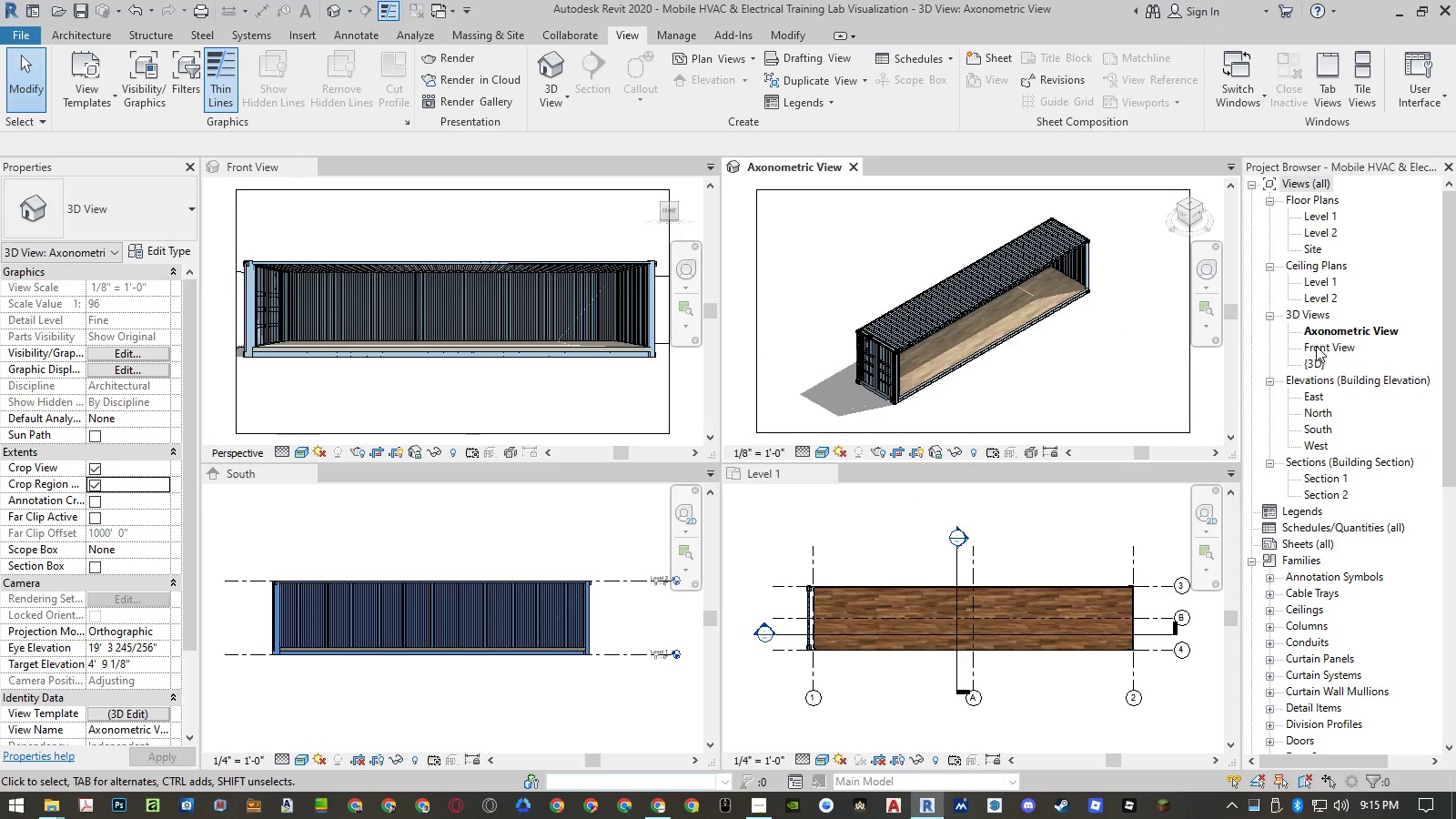 
left_click([1310, 363])
 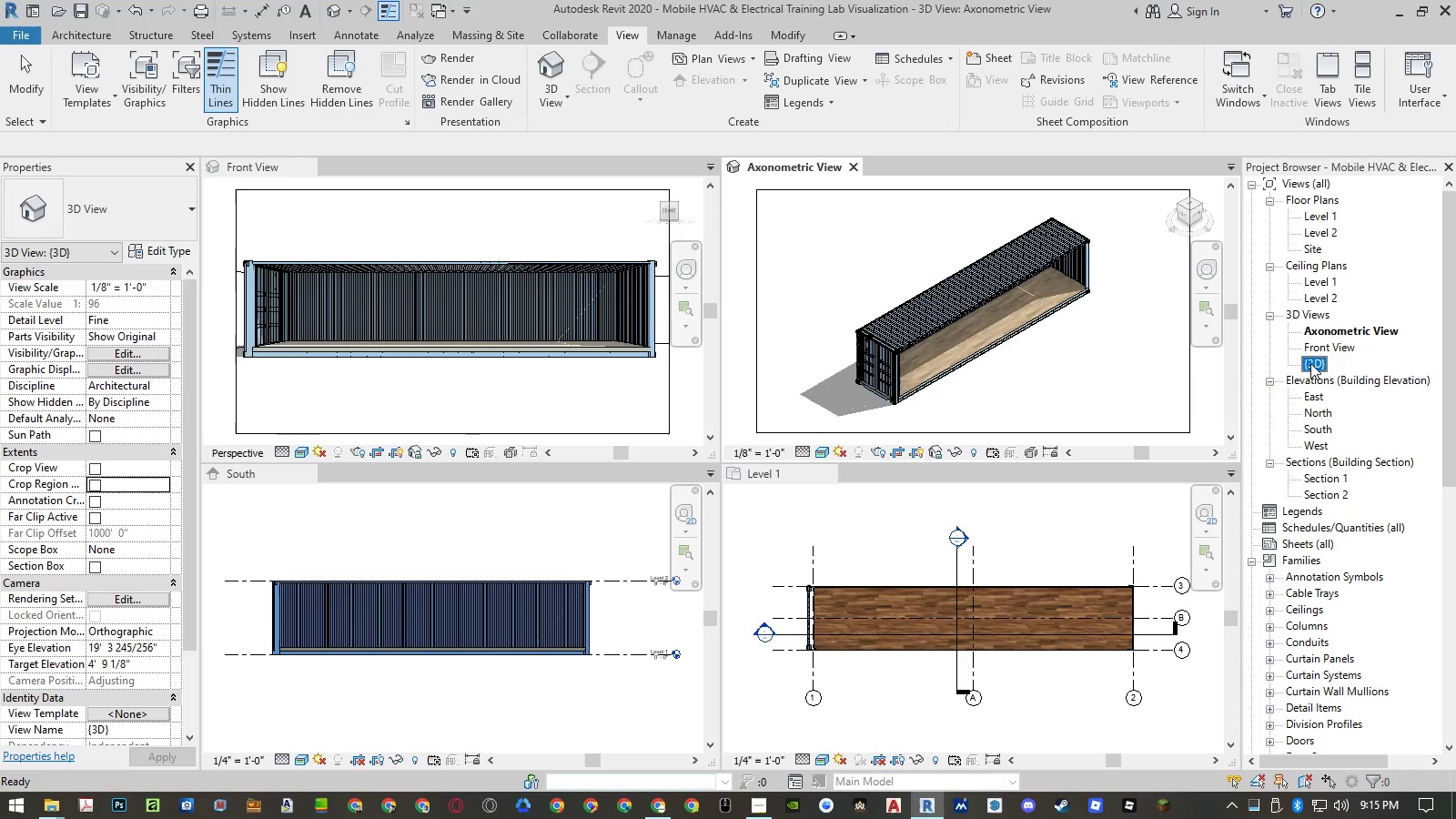 
left_click_drag(start_coordinate=[1310, 363], to_coordinate=[849, 166])
 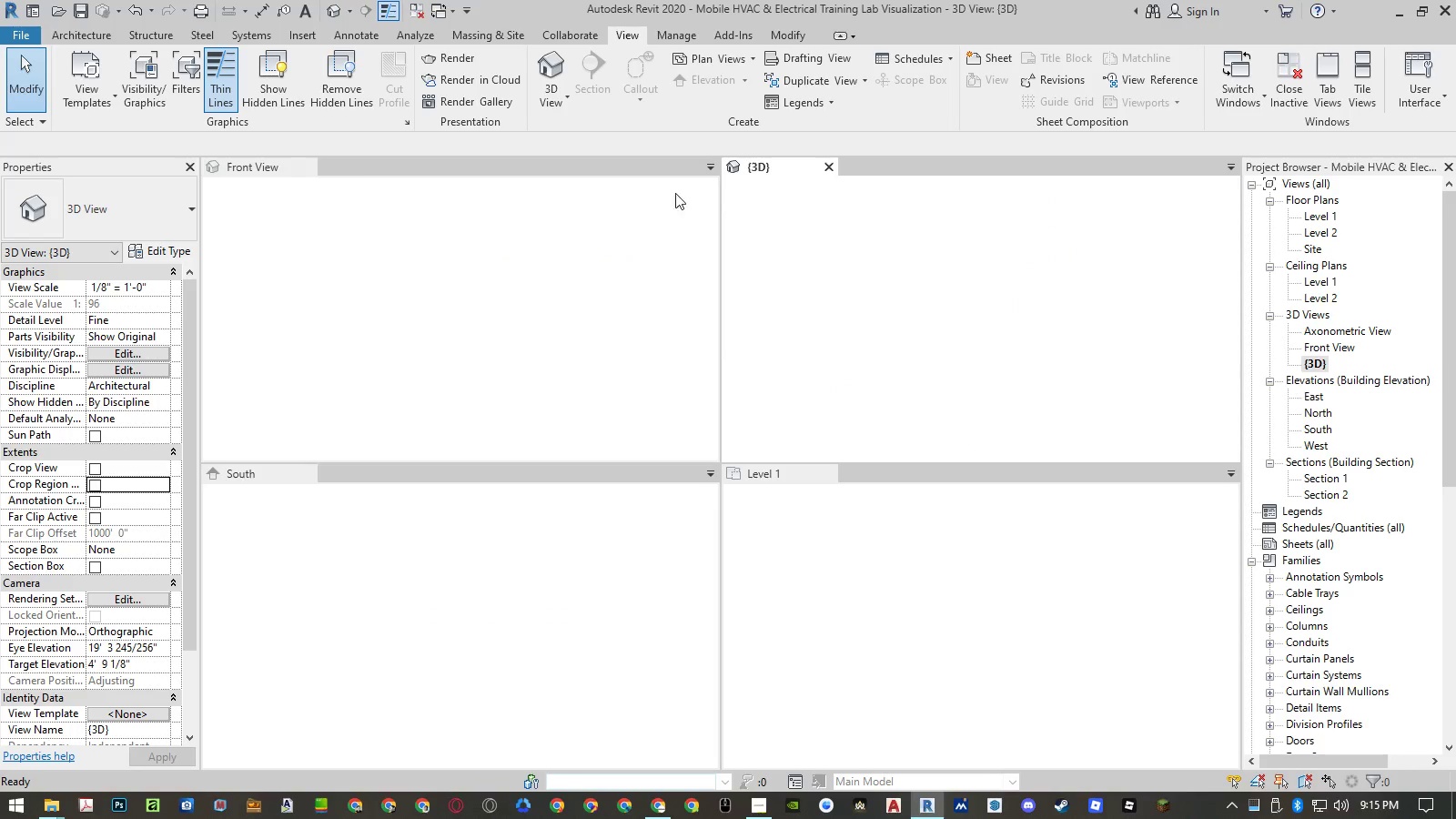 
left_click([849, 166])
 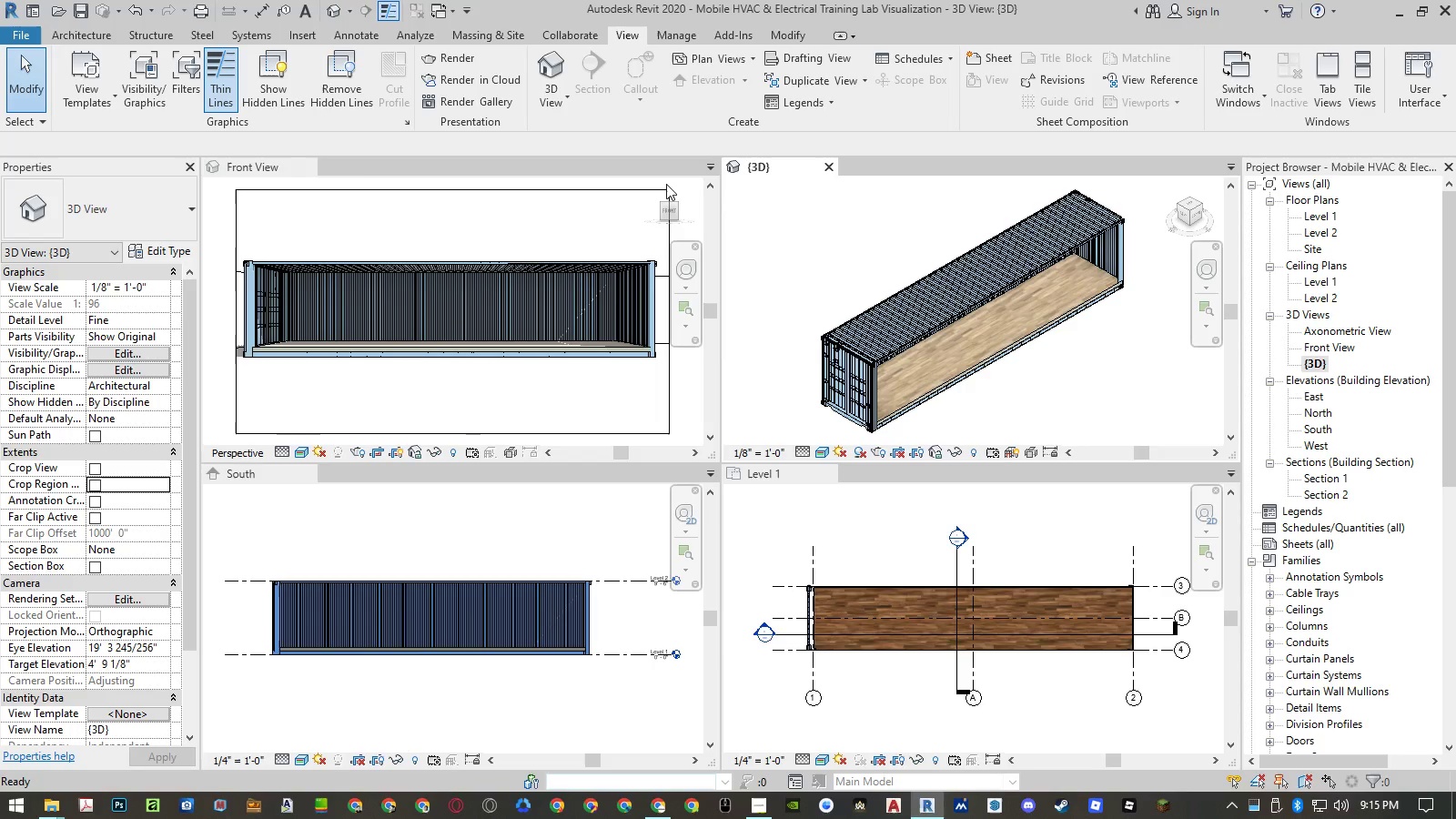 
left_click([666, 184])
 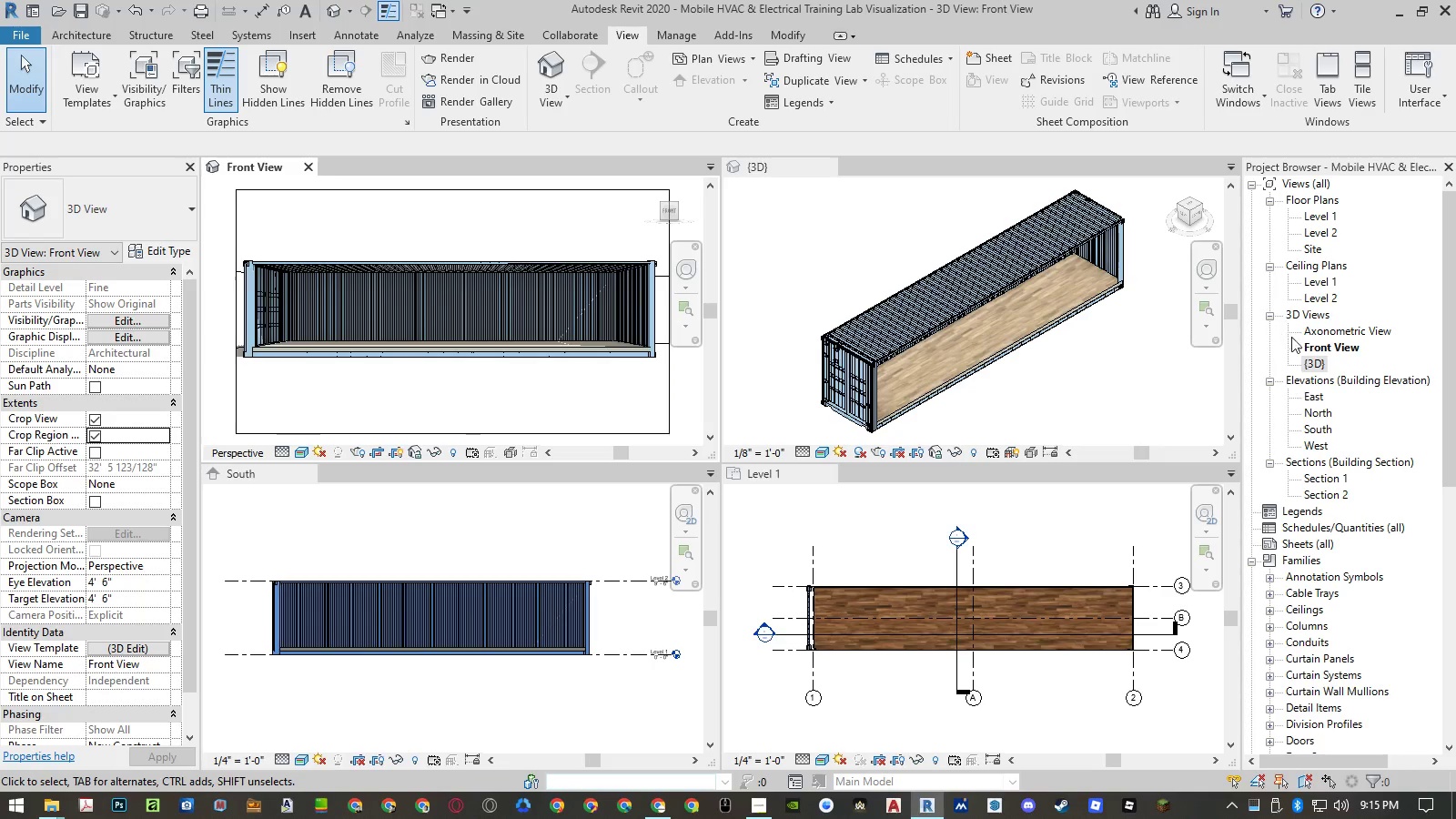 
double_click([1321, 338])
 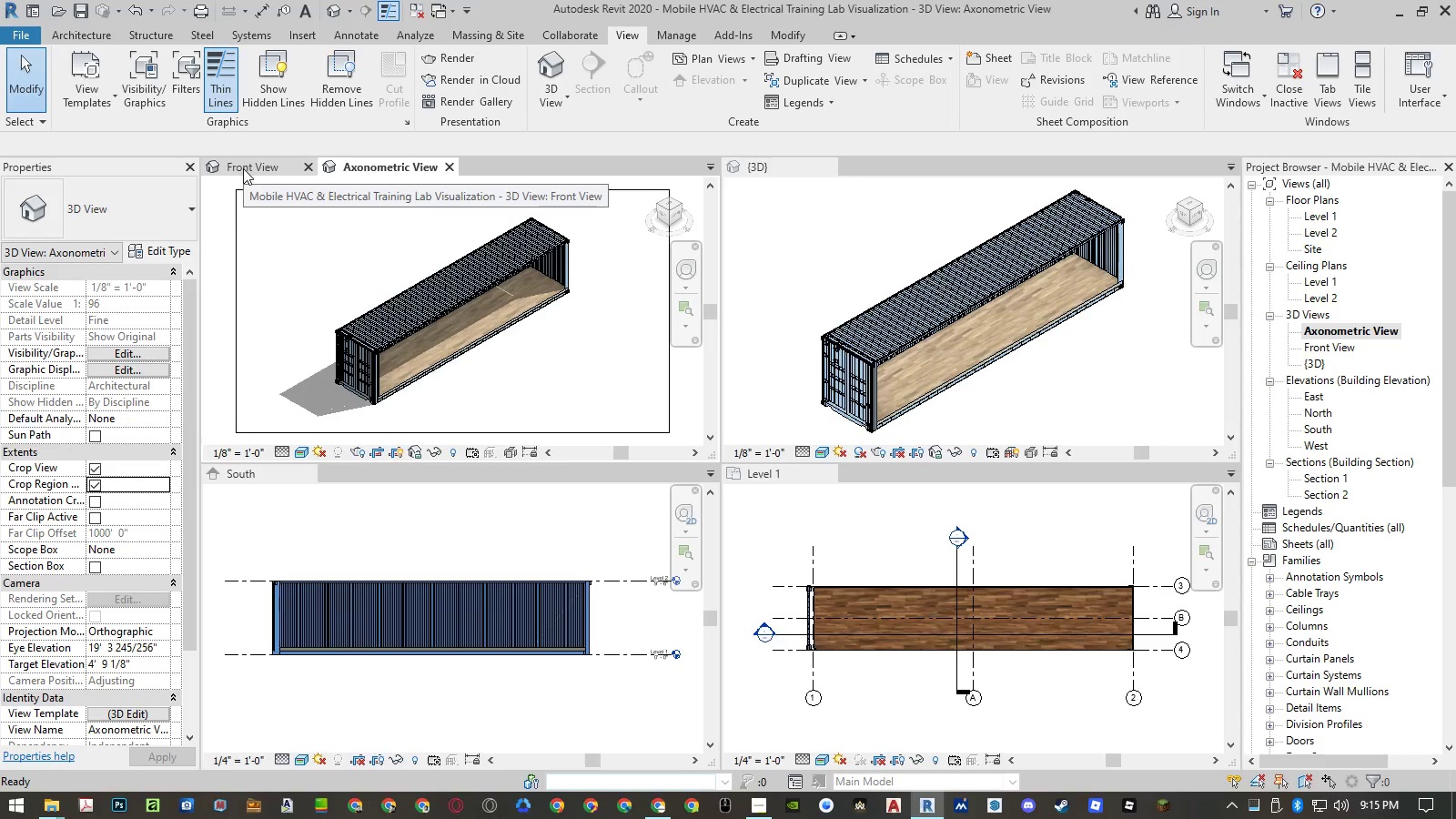 
left_click([243, 168])
 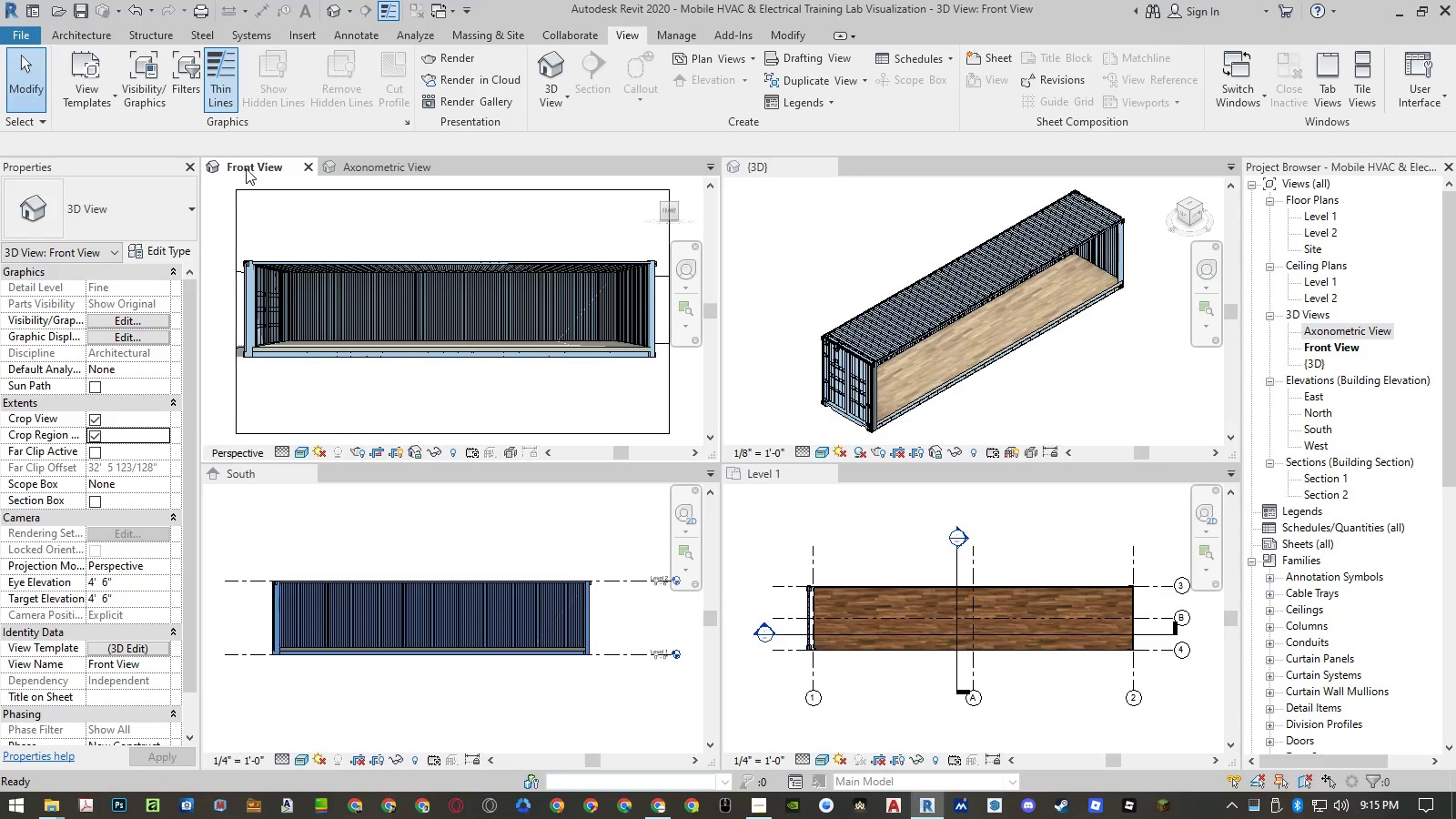 
left_click_drag(start_coordinate=[246, 167], to_coordinate=[345, 169])
 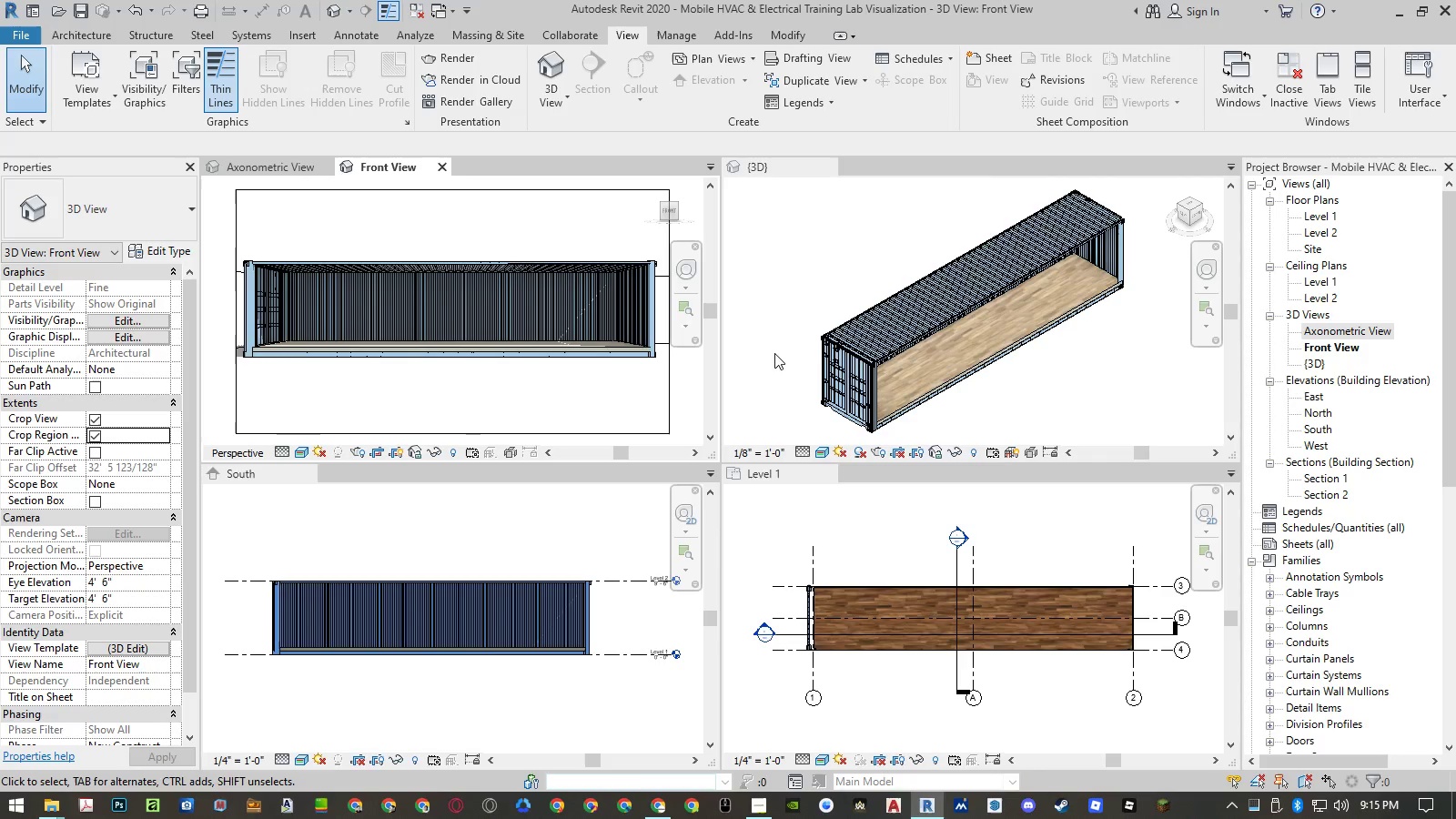 
left_click([774, 353])
 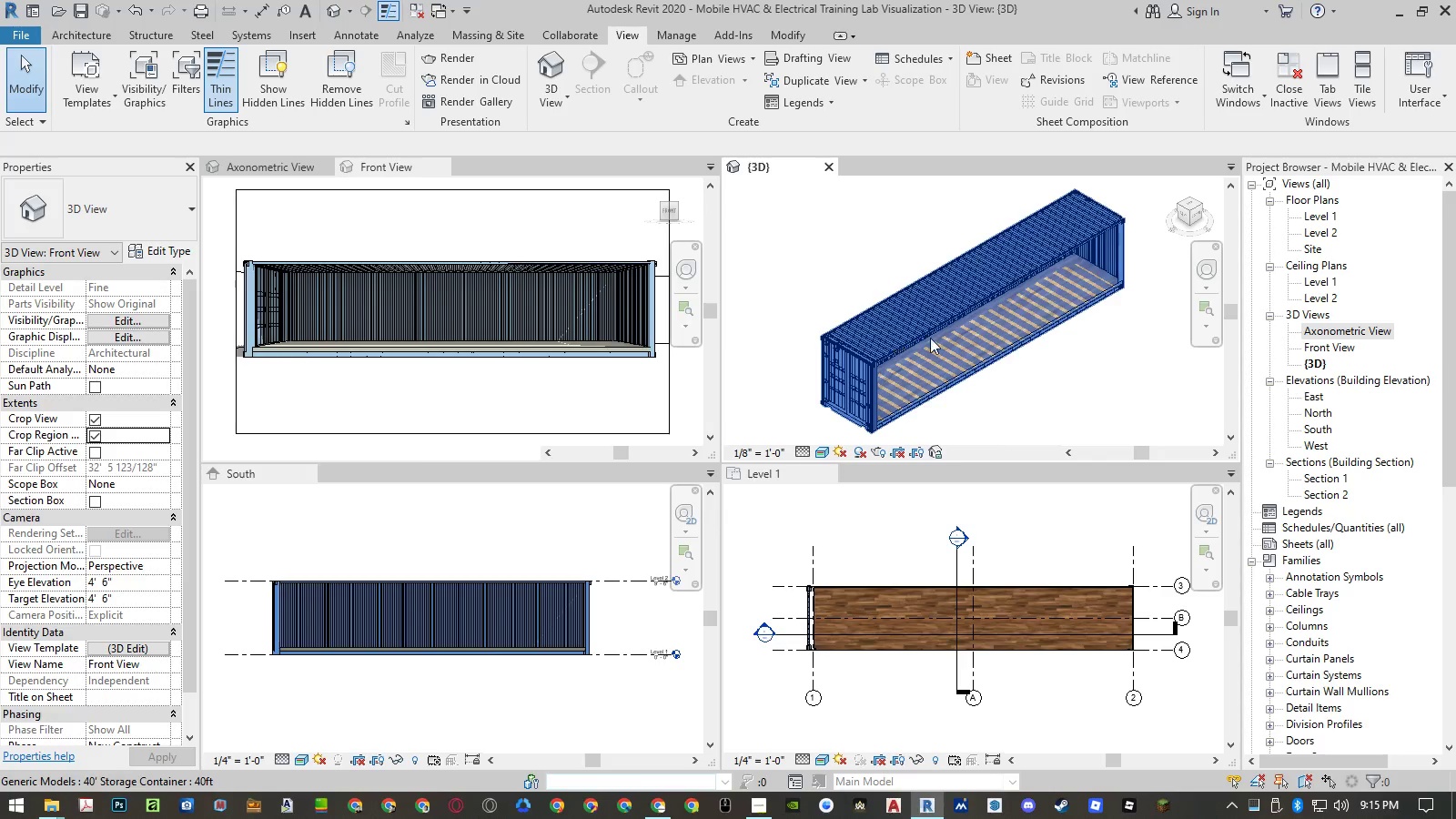 
scroll: coordinate [960, 337], scroll_direction: down, amount: 3.0
 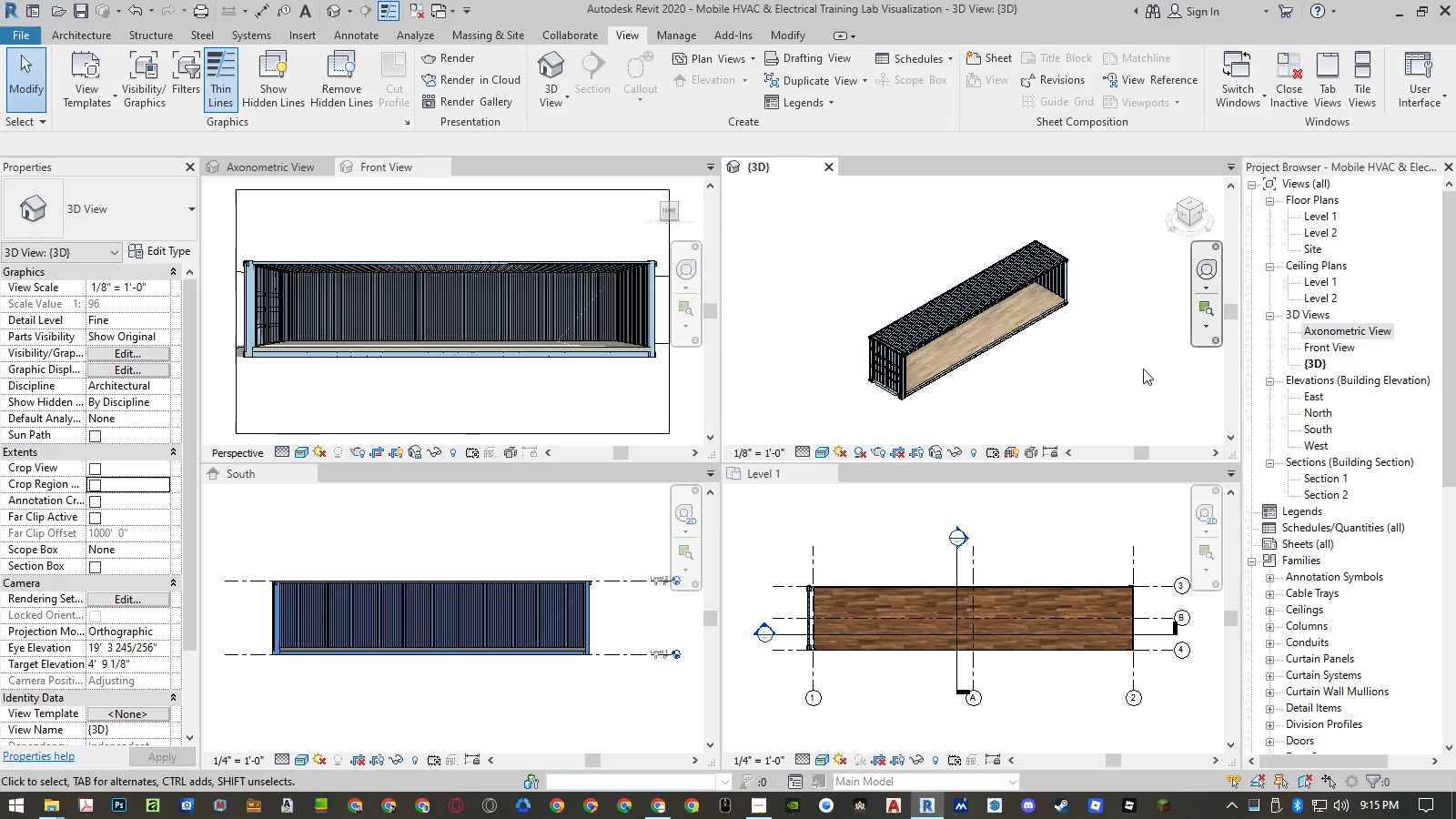 
double_click([1143, 369])
 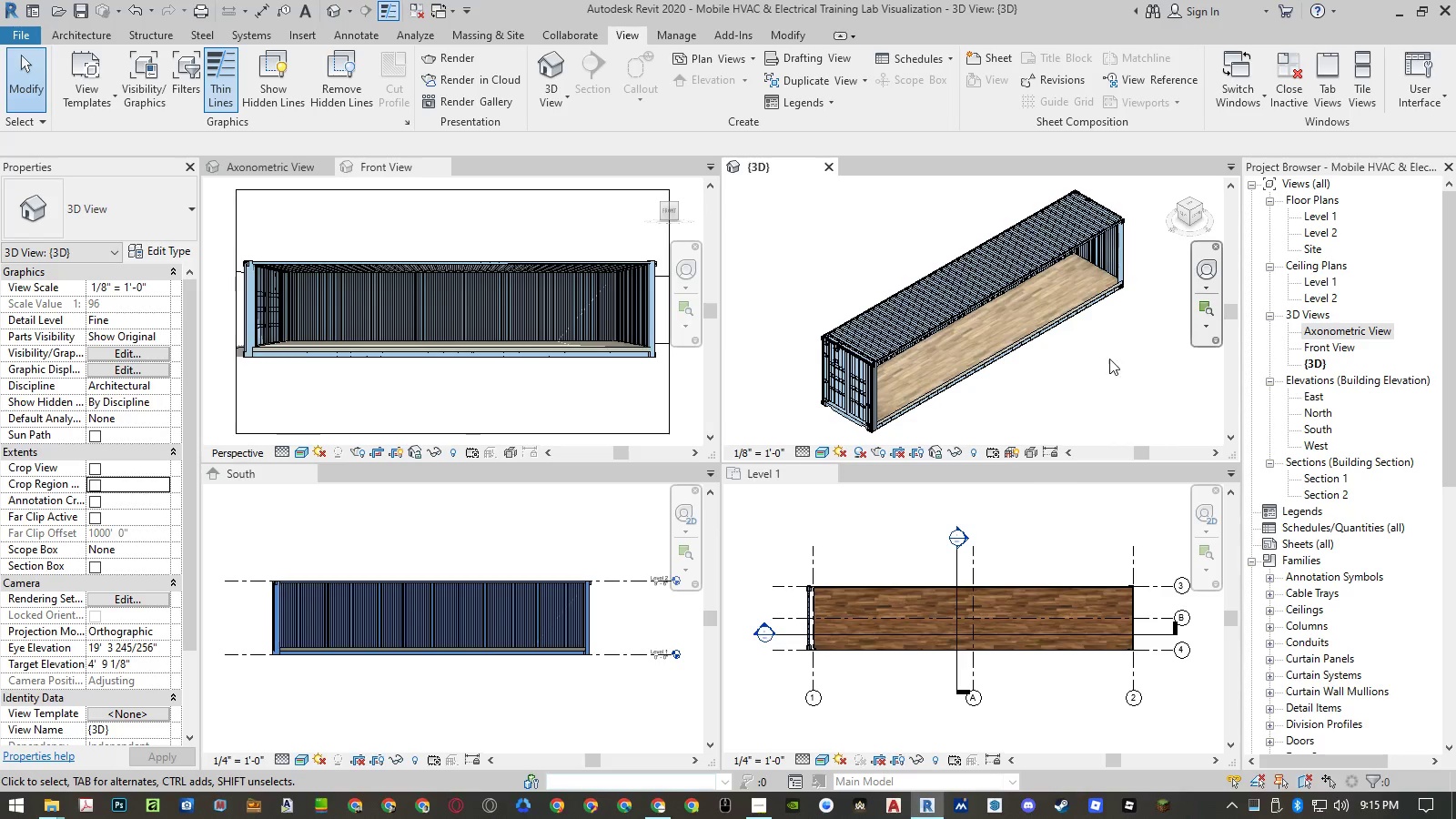 
scroll: coordinate [910, 407], scroll_direction: up, amount: 4.0
 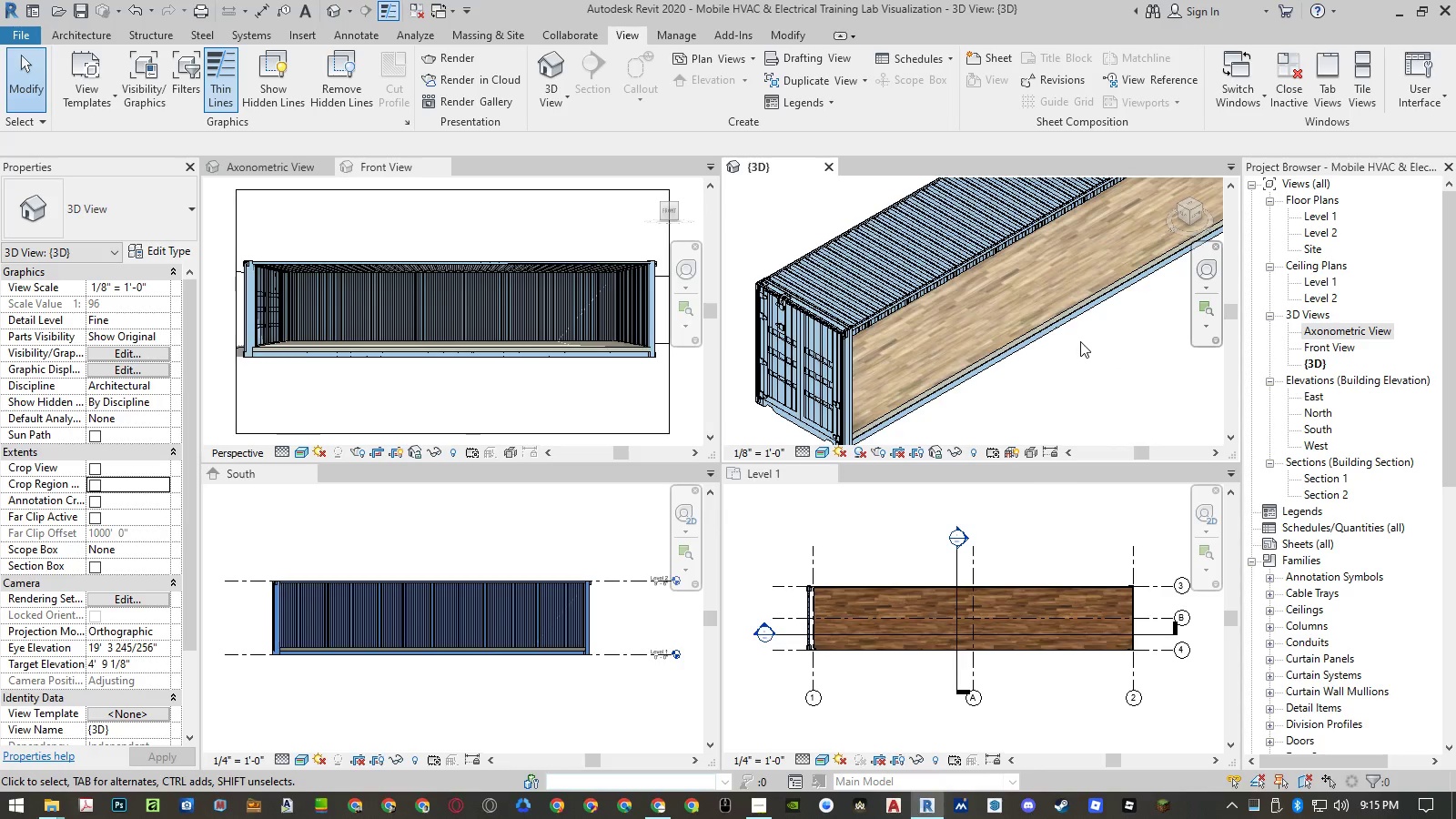 
scroll: coordinate [882, 333], scroll_direction: down, amount: 3.0
 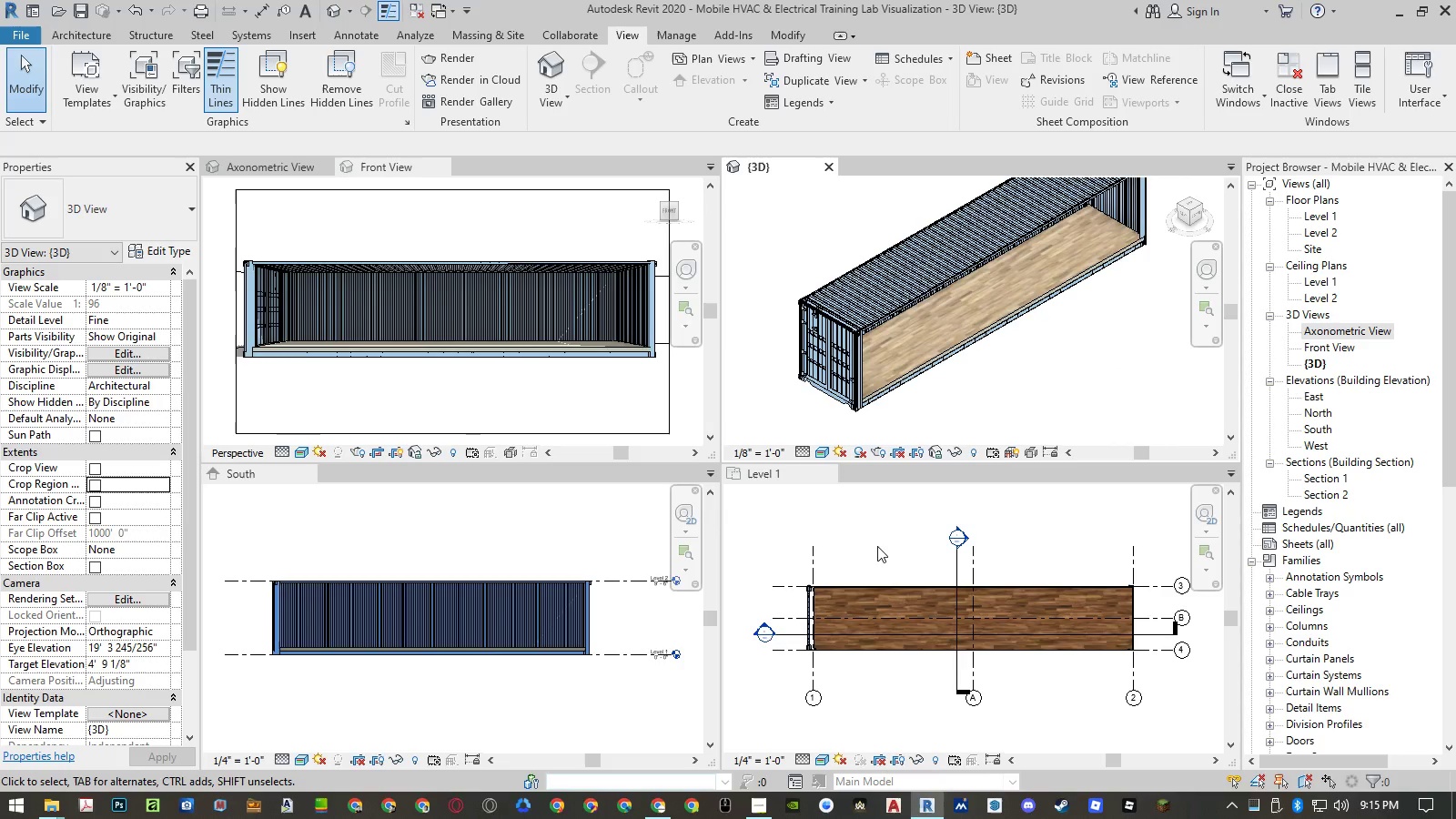 
left_click([877, 546])
 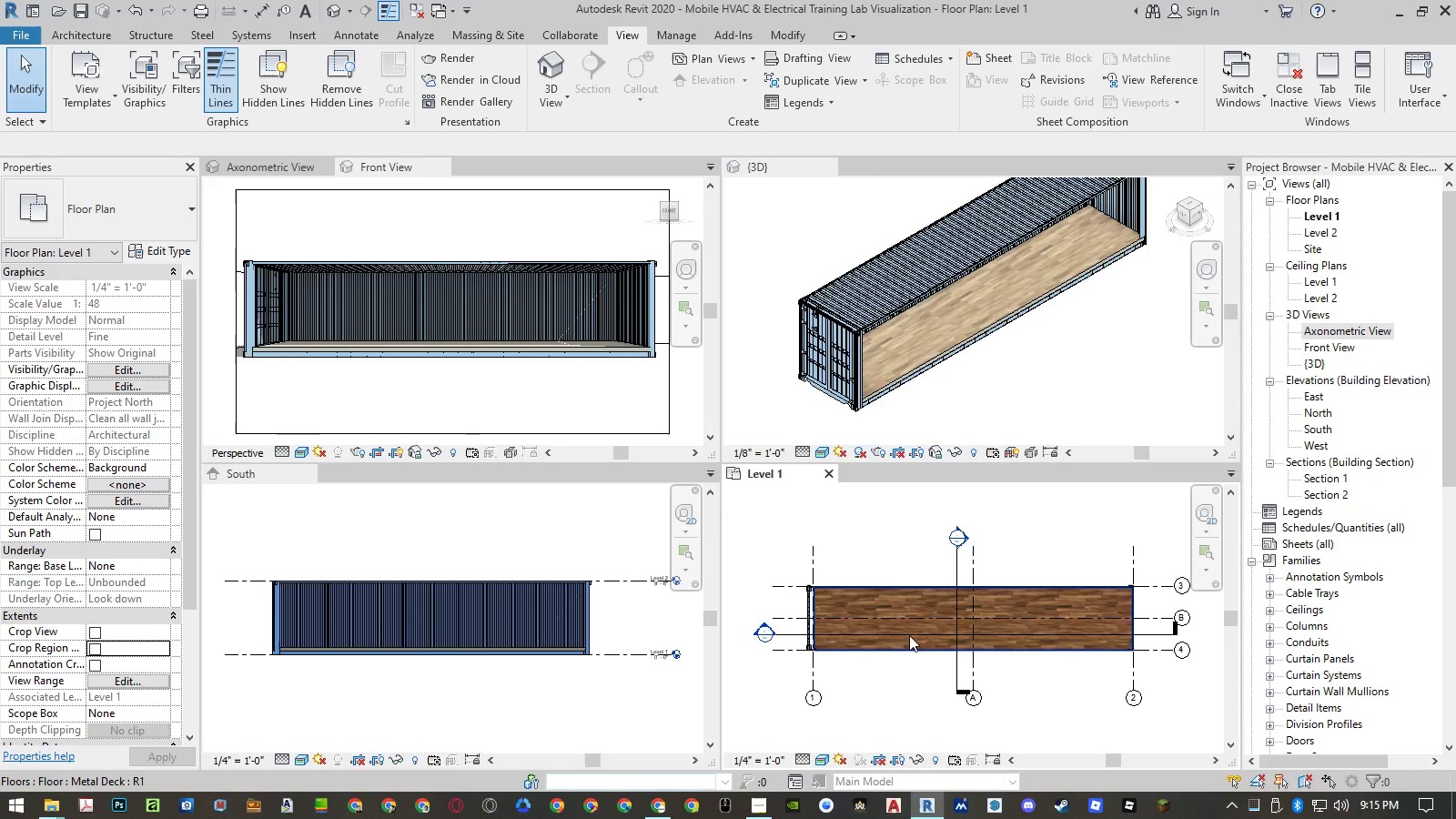 
scroll: coordinate [895, 649], scroll_direction: up, amount: 4.0
 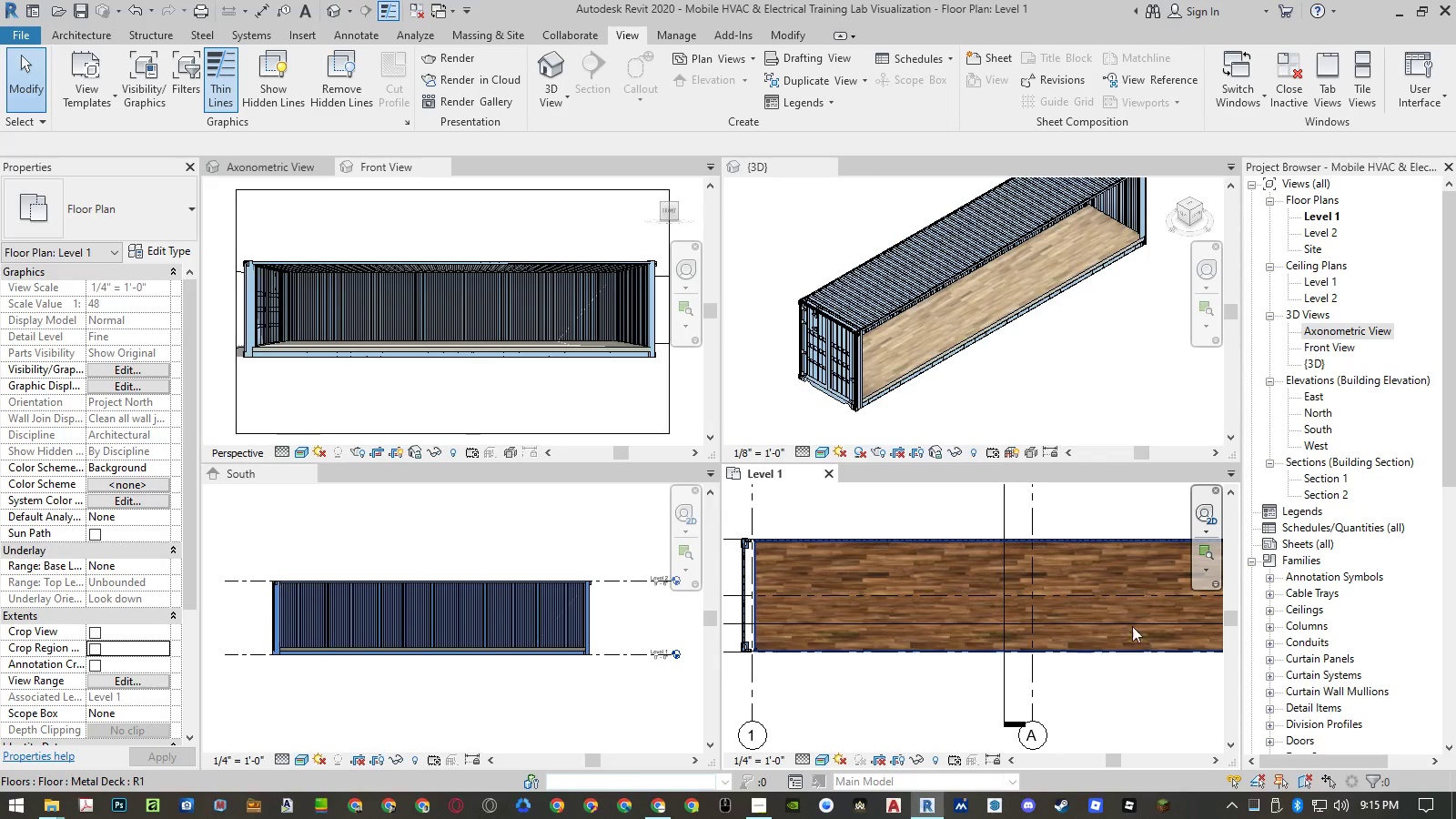 
scroll: coordinate [900, 620], scroll_direction: down, amount: 3.0
 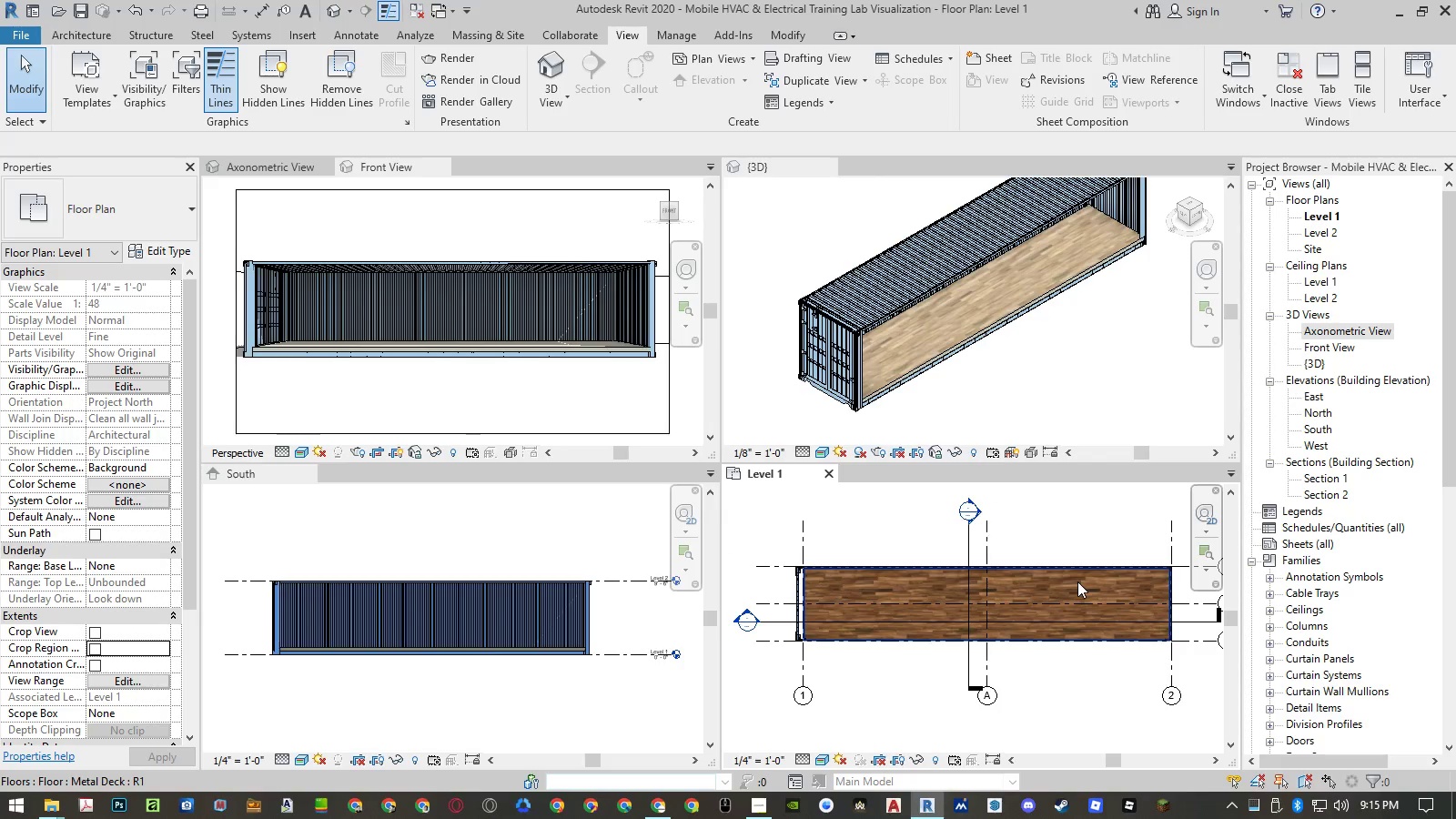 
scroll: coordinate [1079, 601], scroll_direction: up, amount: 4.0
 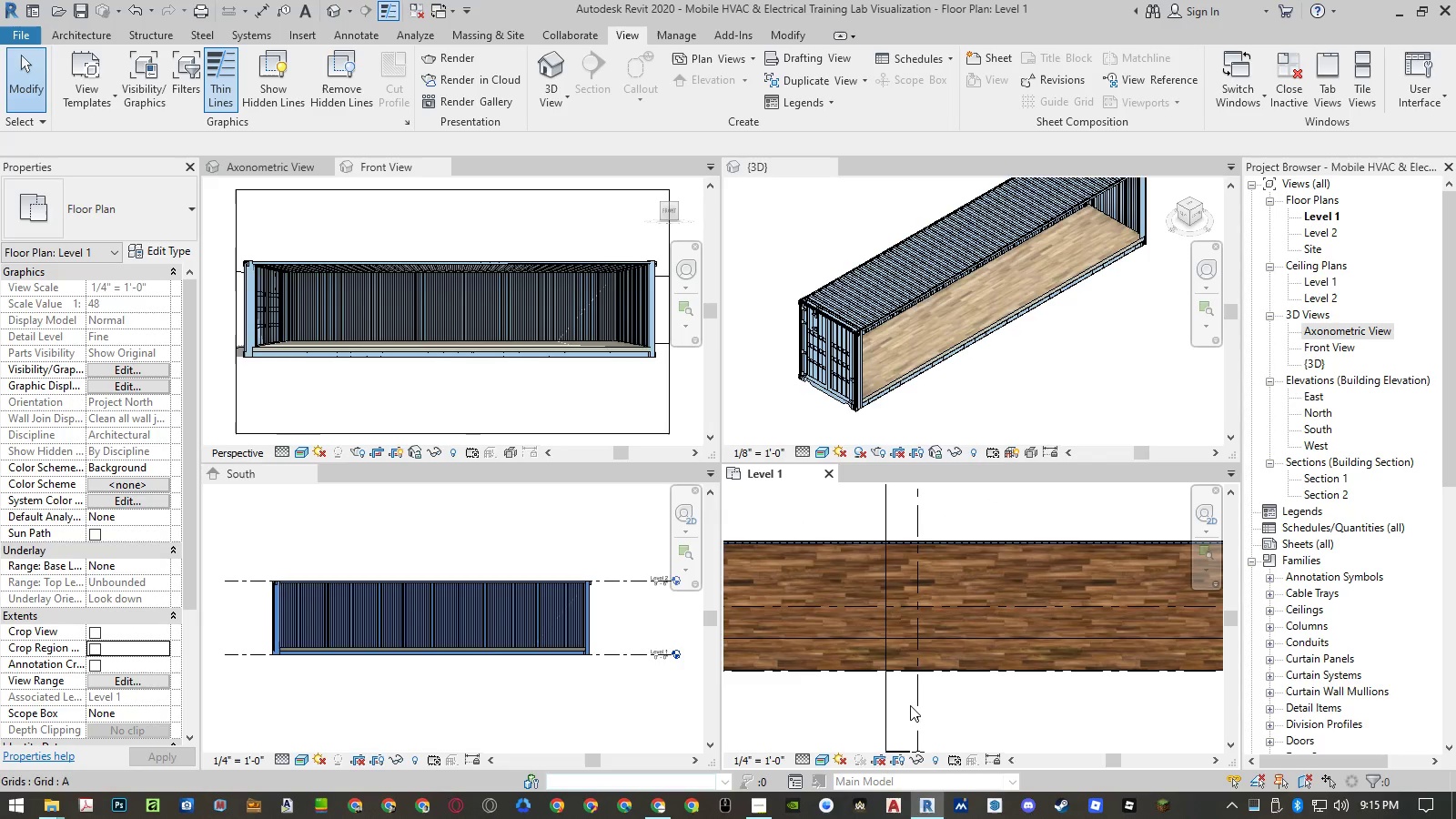 
left_click([823, 715])
 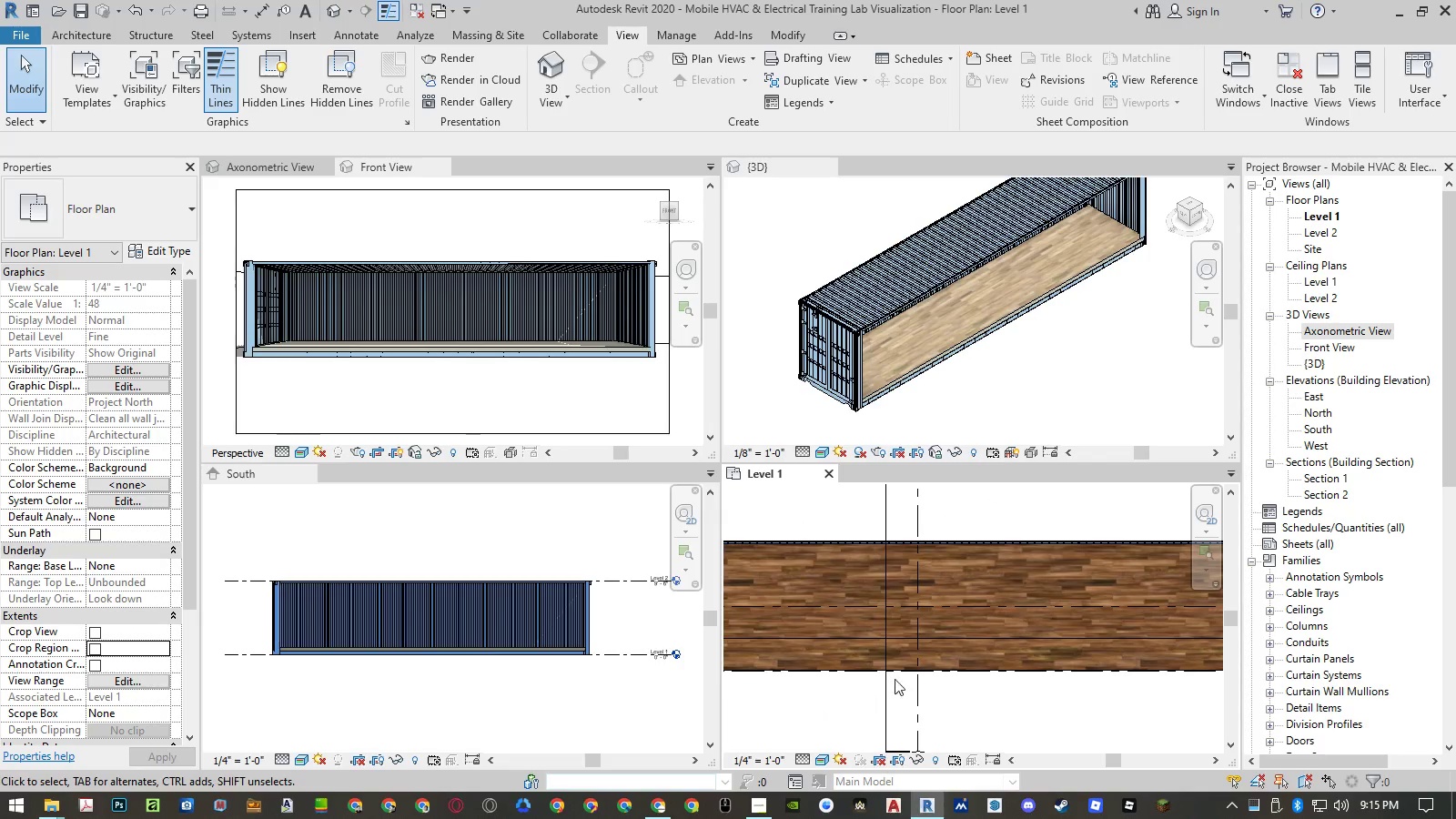 
scroll: coordinate [923, 644], scroll_direction: down, amount: 4.0
 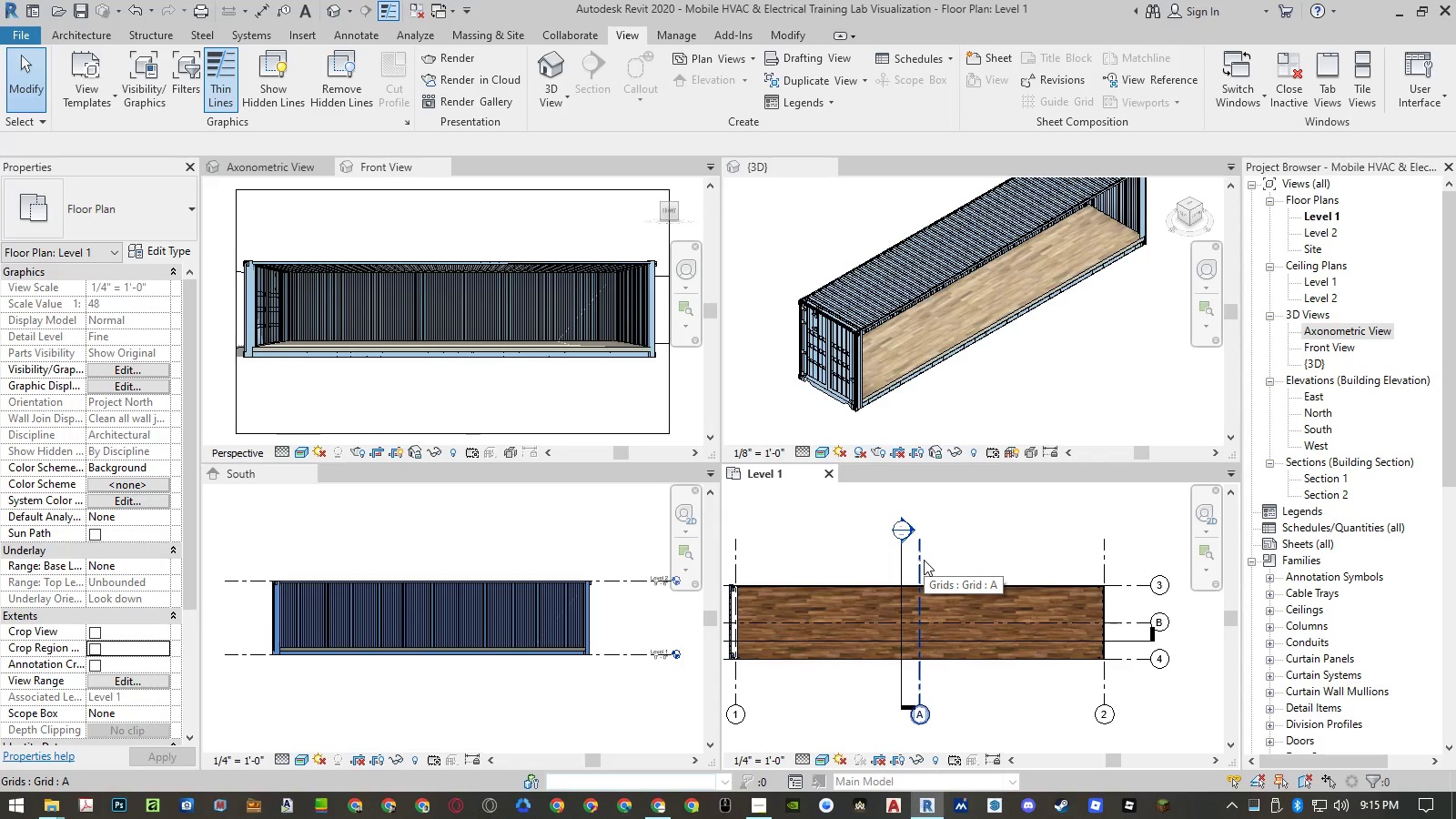 
left_click([924, 560])
 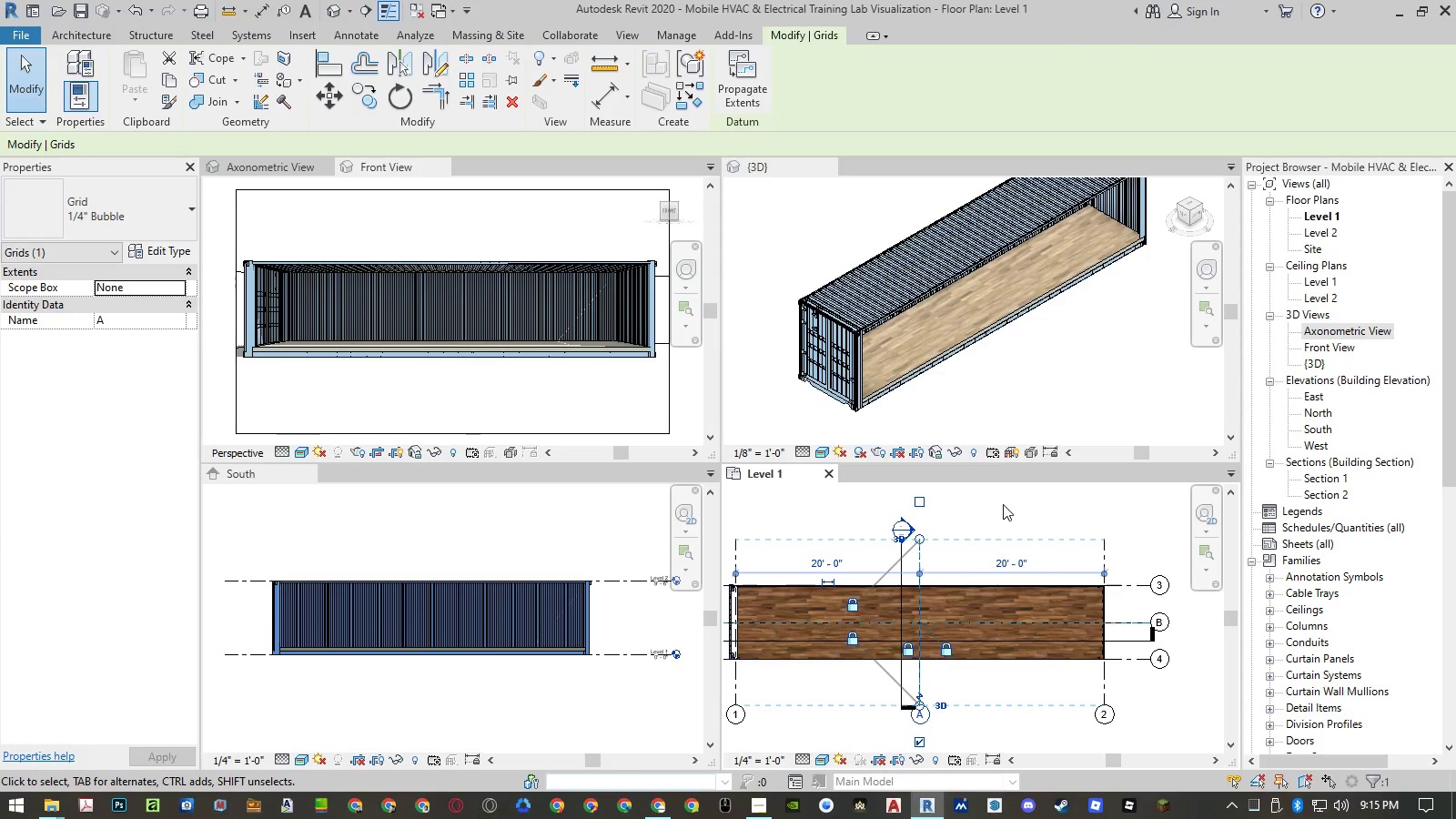 
wait(7.12)
 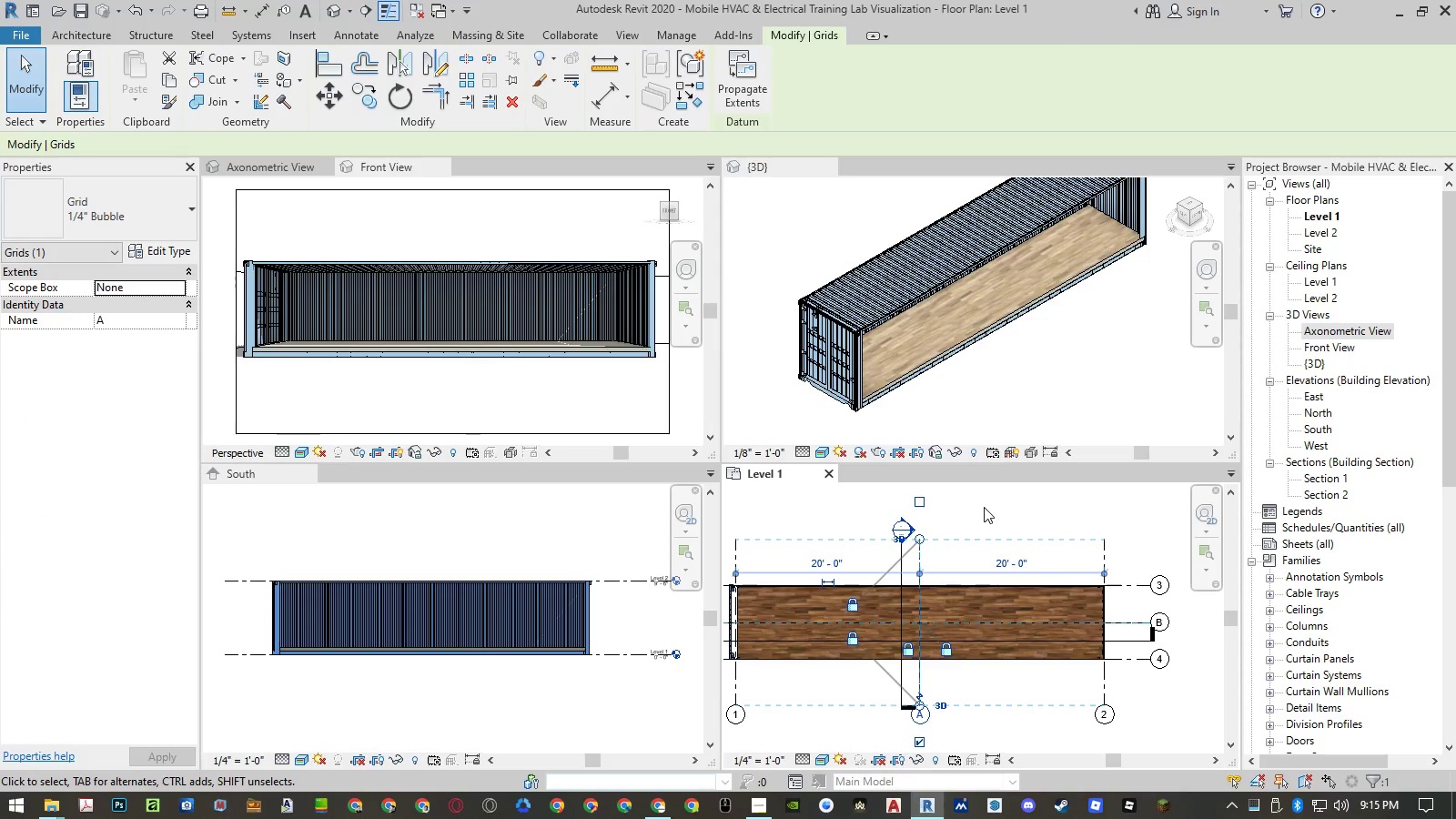 
left_click([828, 511])
 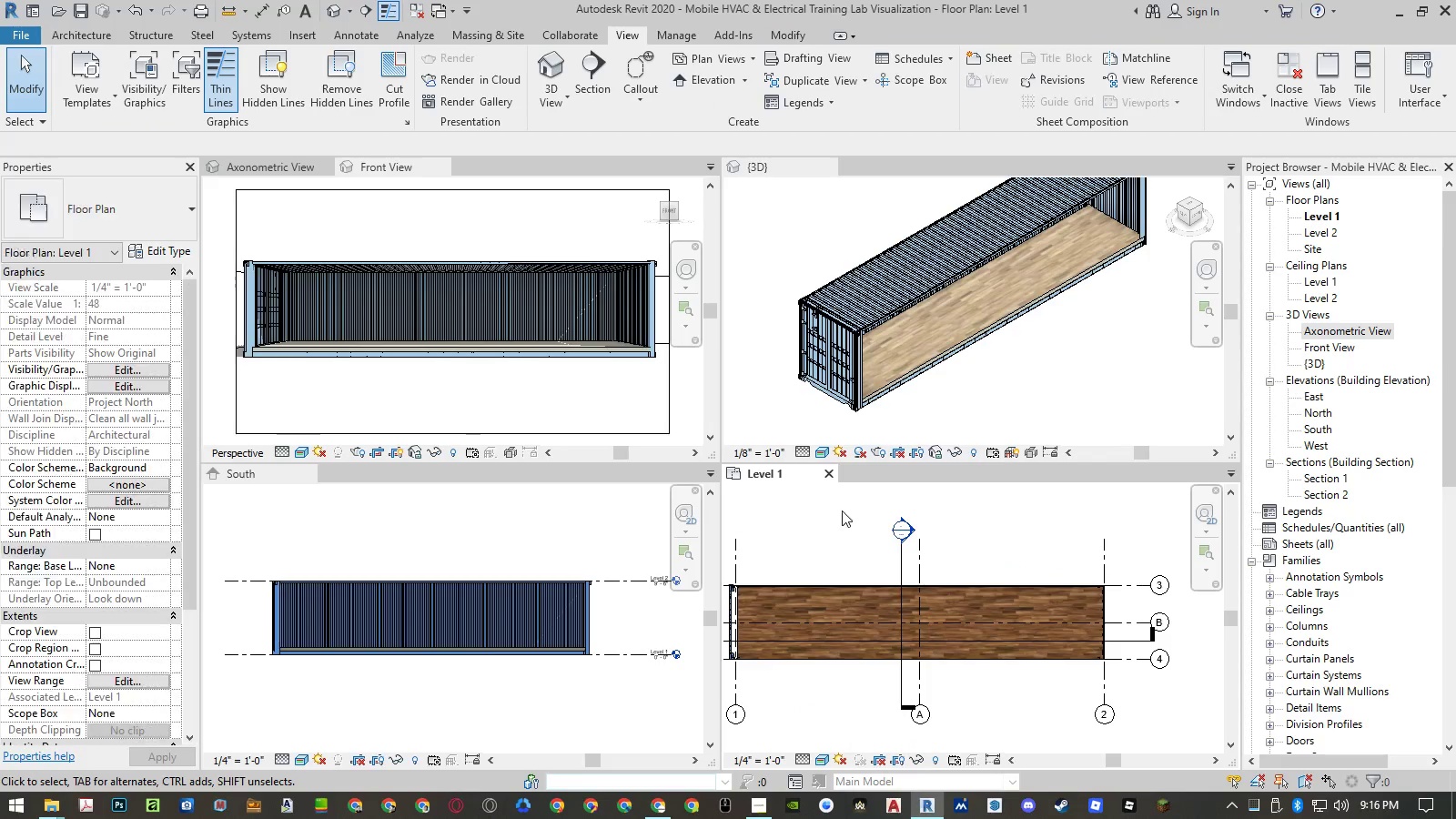 
scroll: coordinate [848, 511], scroll_direction: down, amount: 2.0
 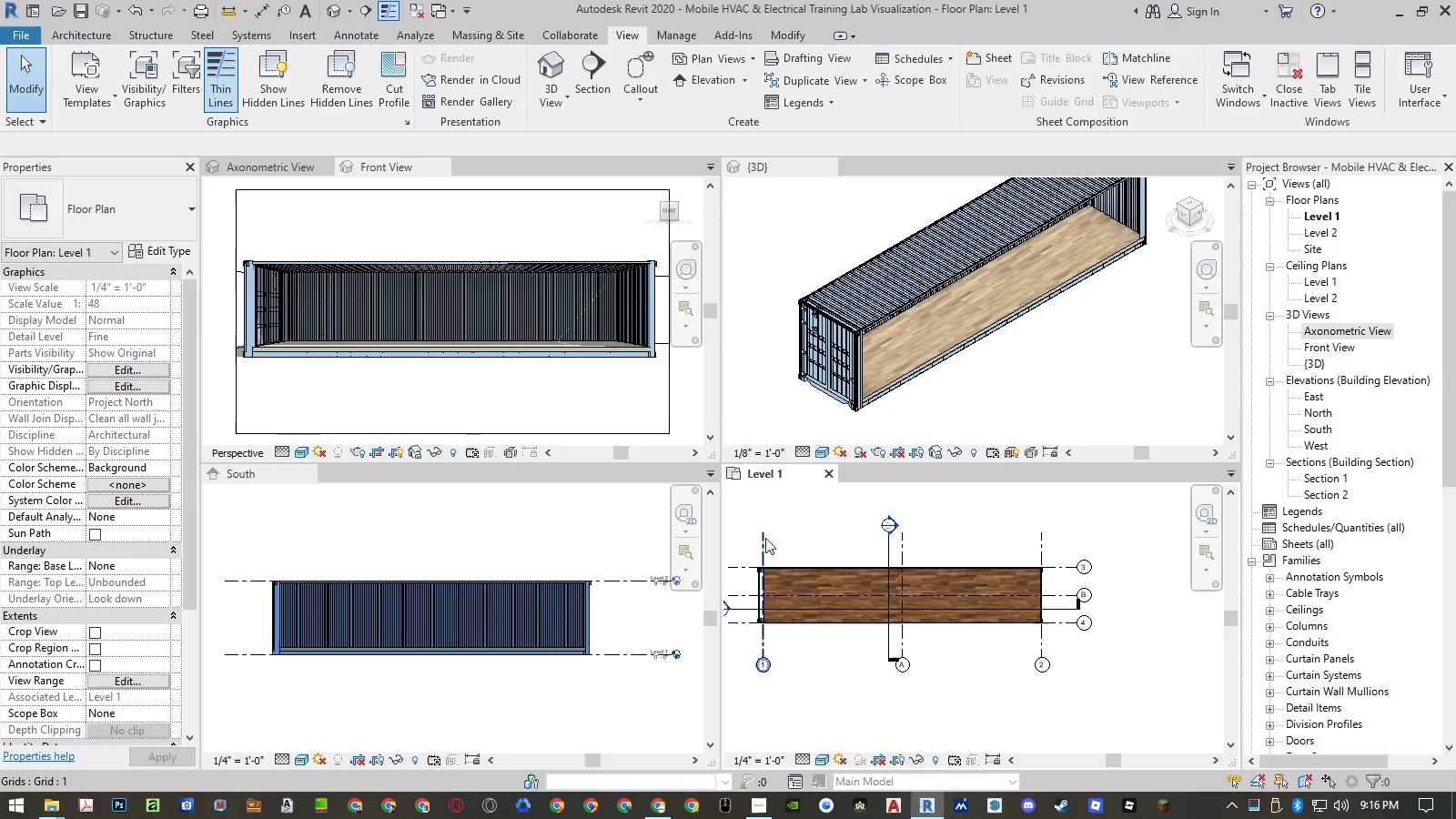 
left_click([765, 538])
 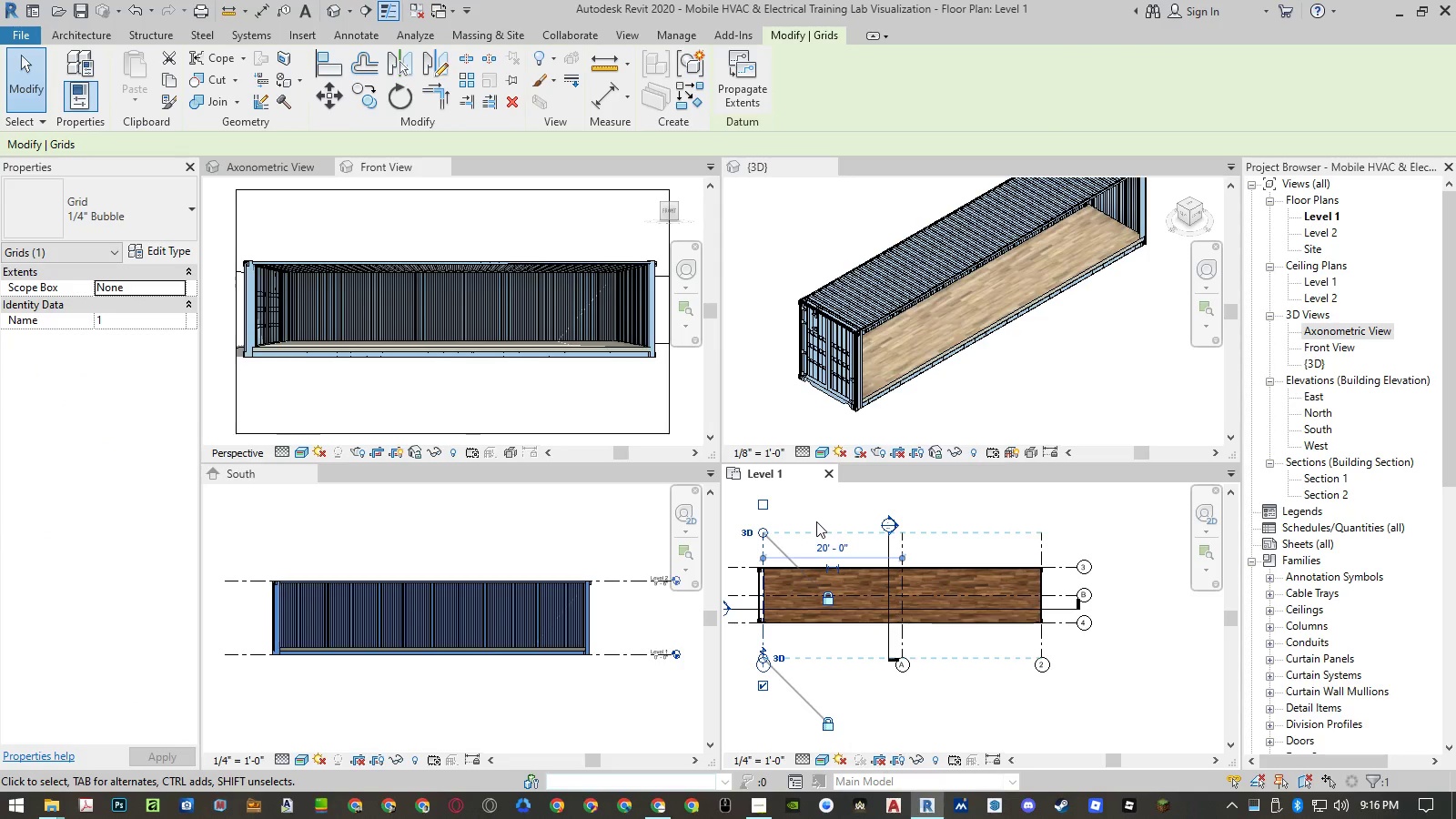 
type(co )
 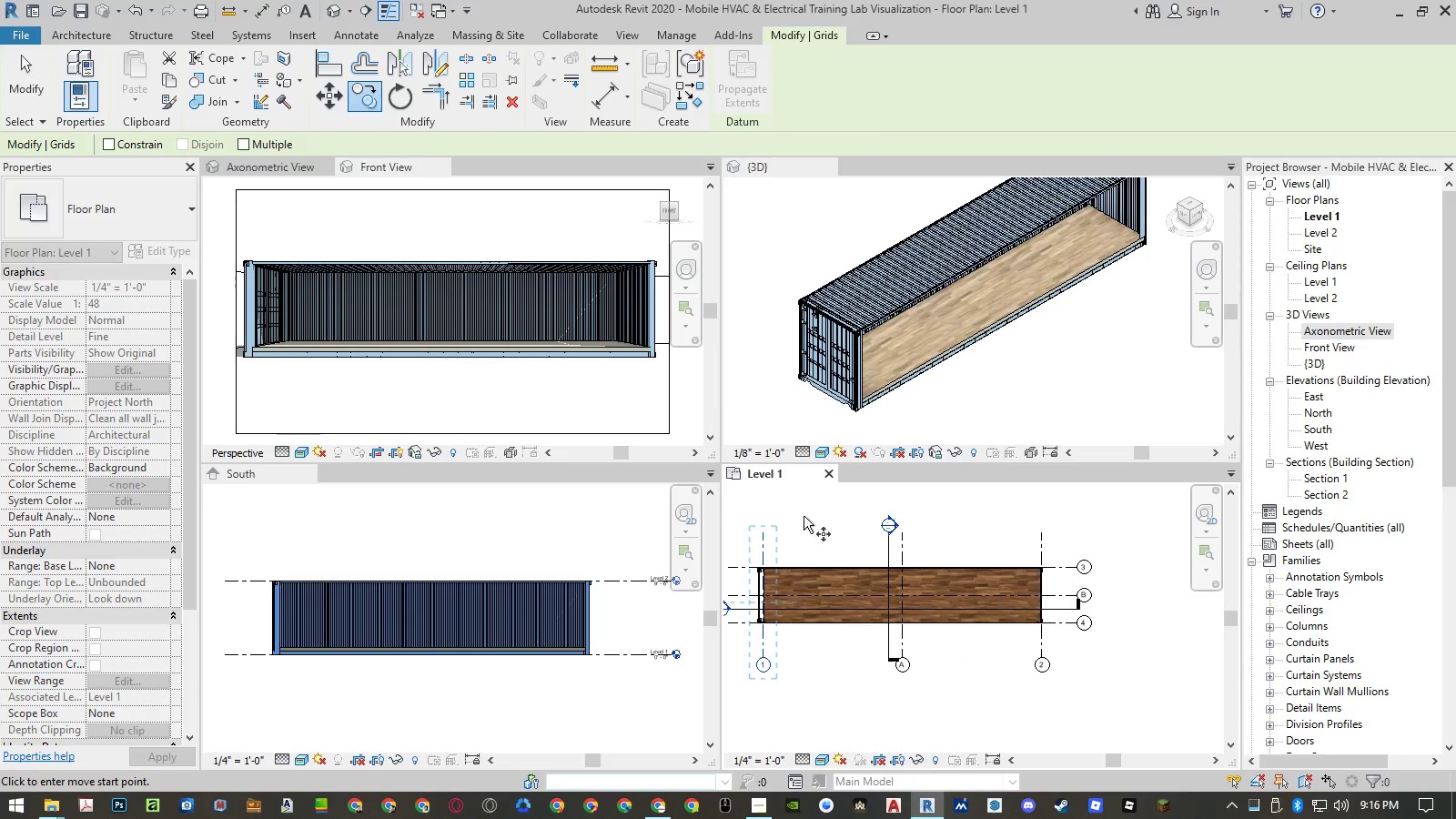 
left_click([803, 514])
 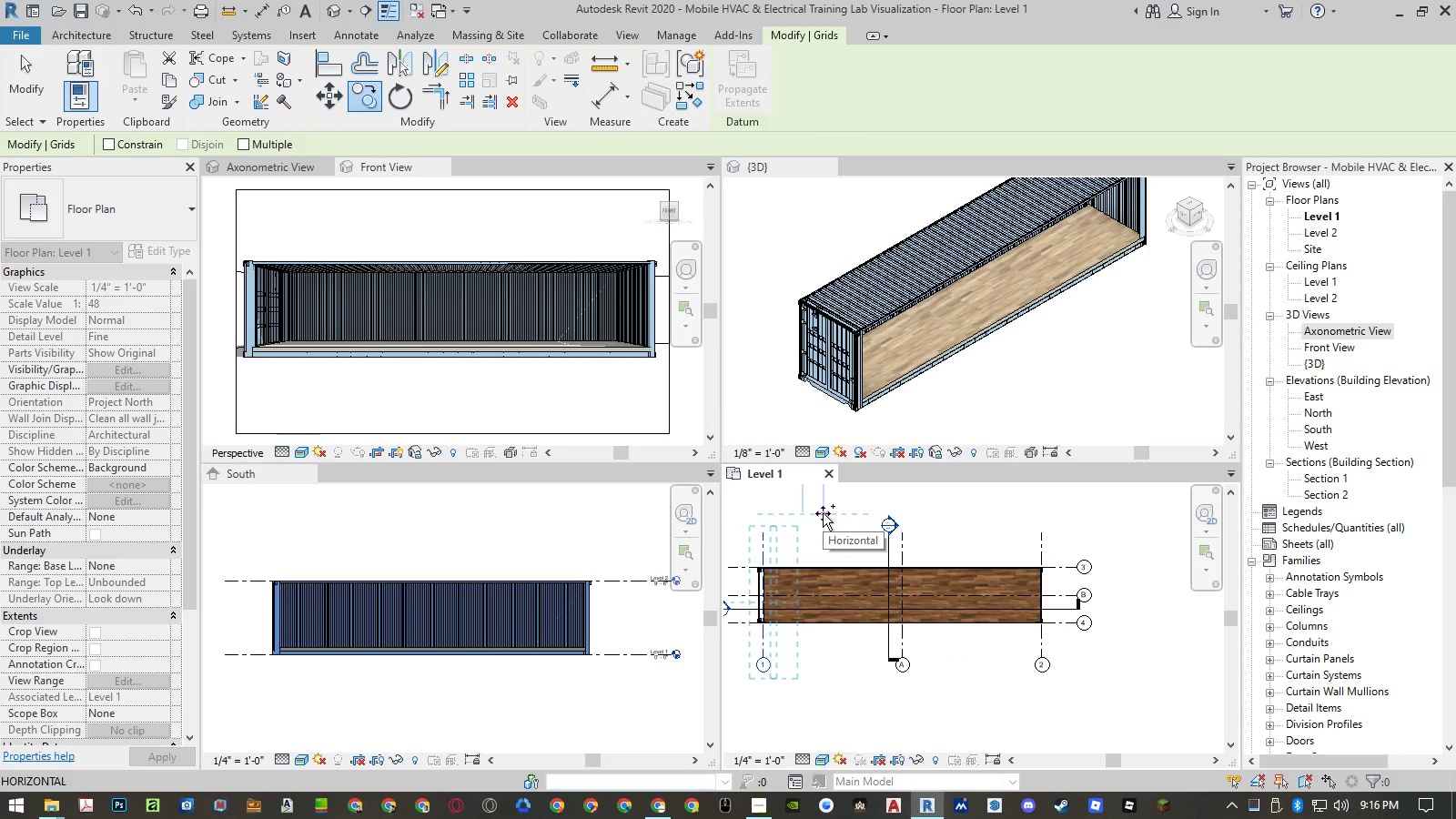 
key(Escape)
 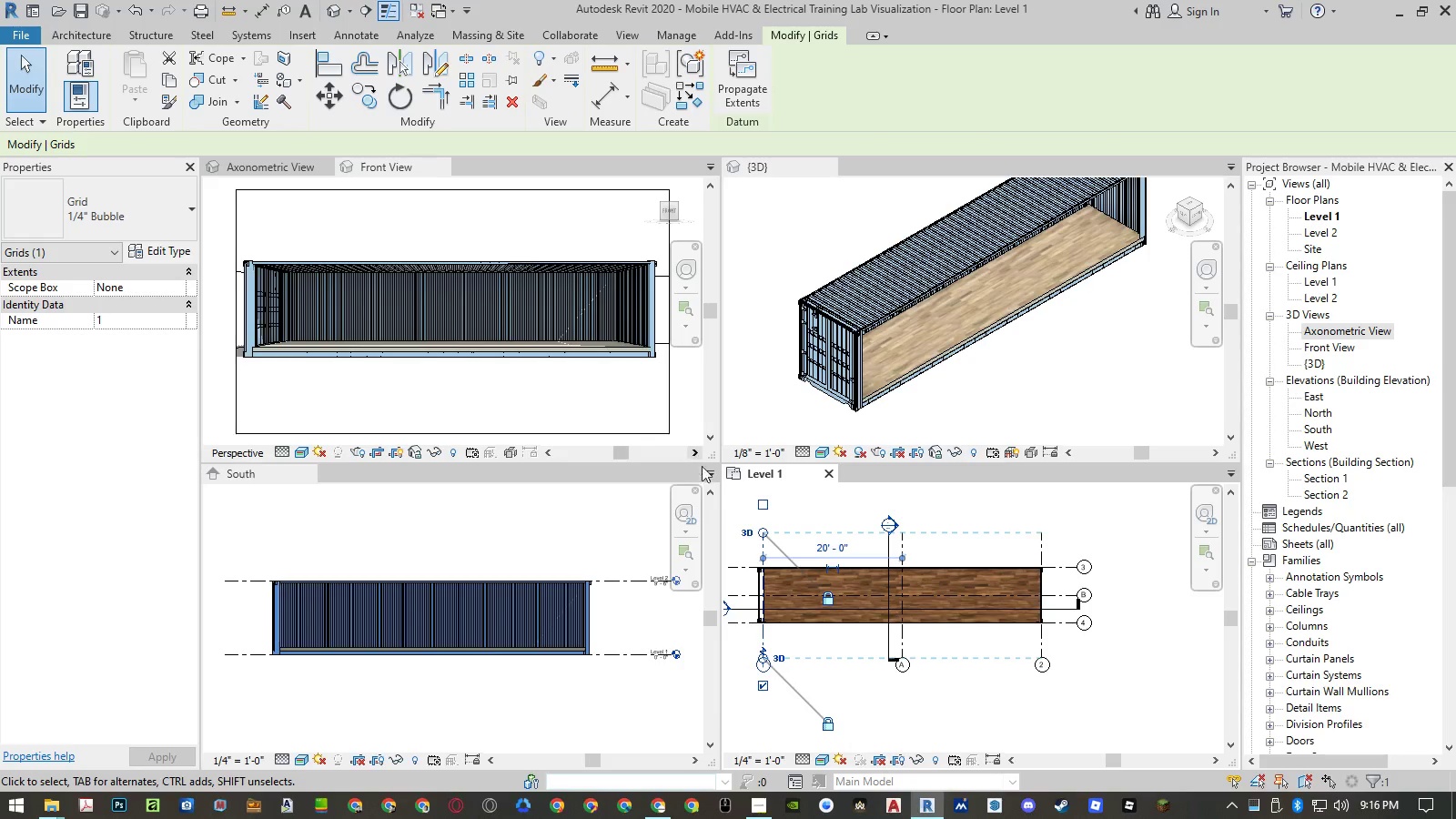 
type(co)
 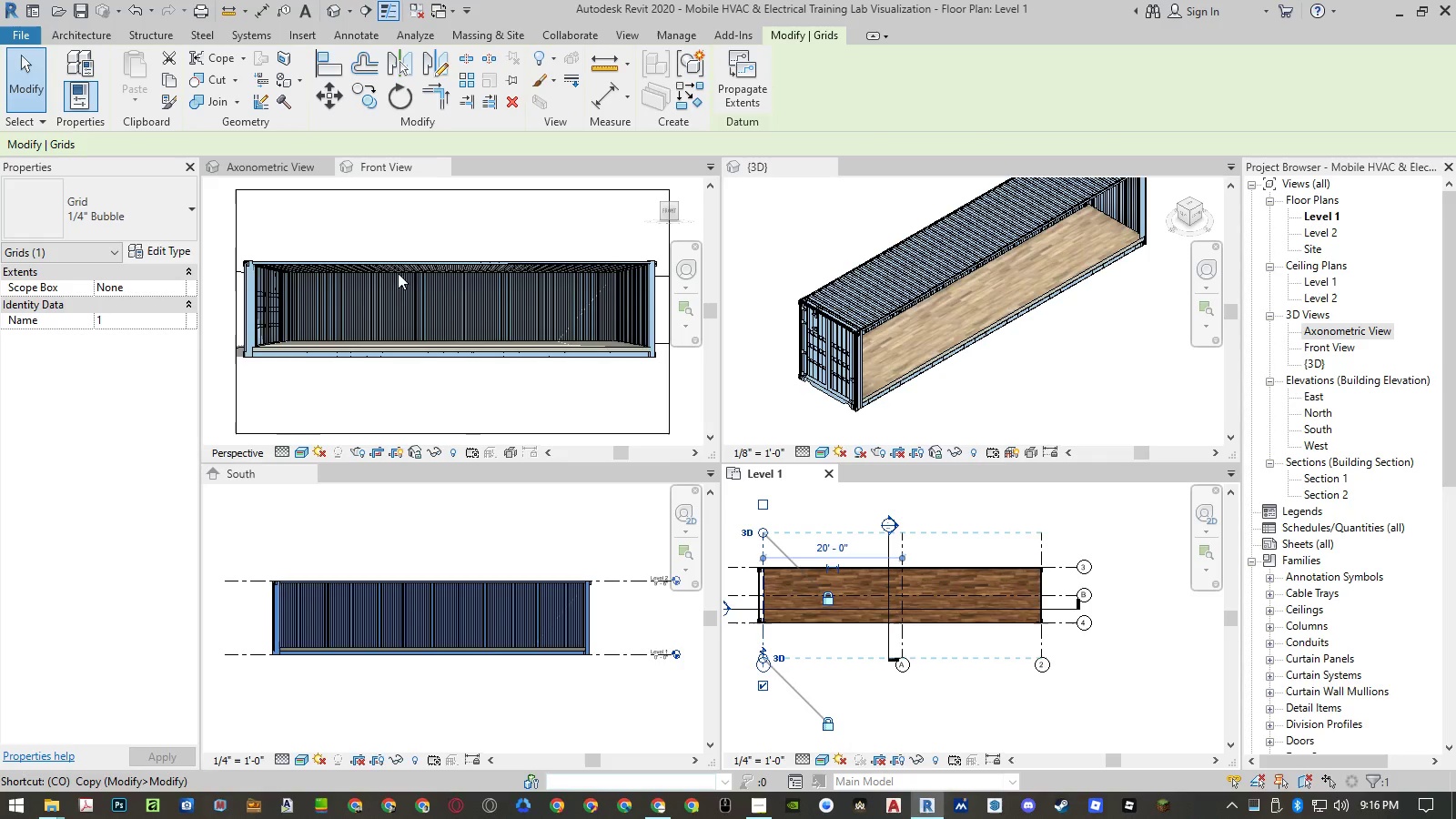 
key(Space)
 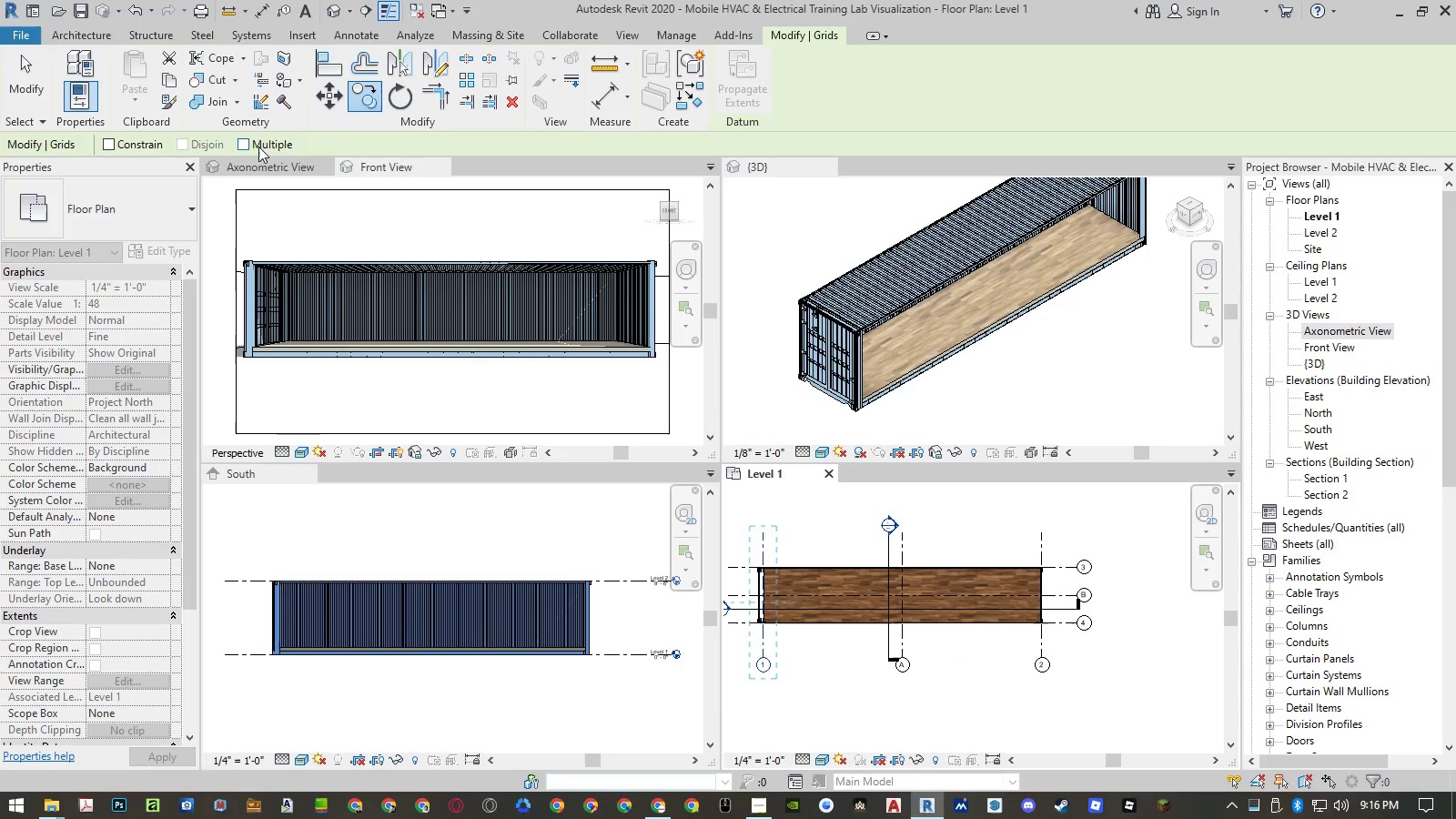 
left_click([245, 148])
 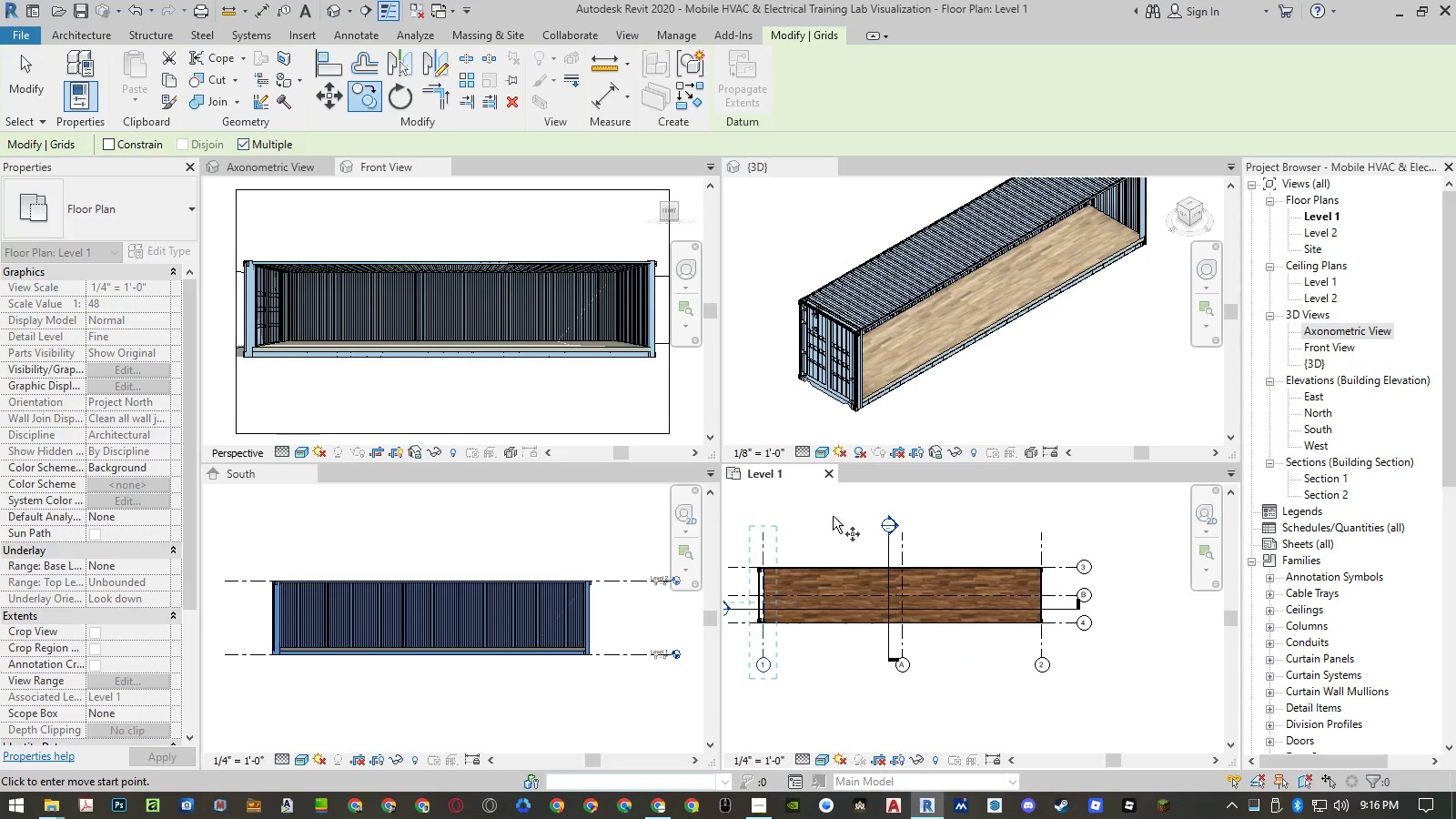 
left_click([814, 512])
 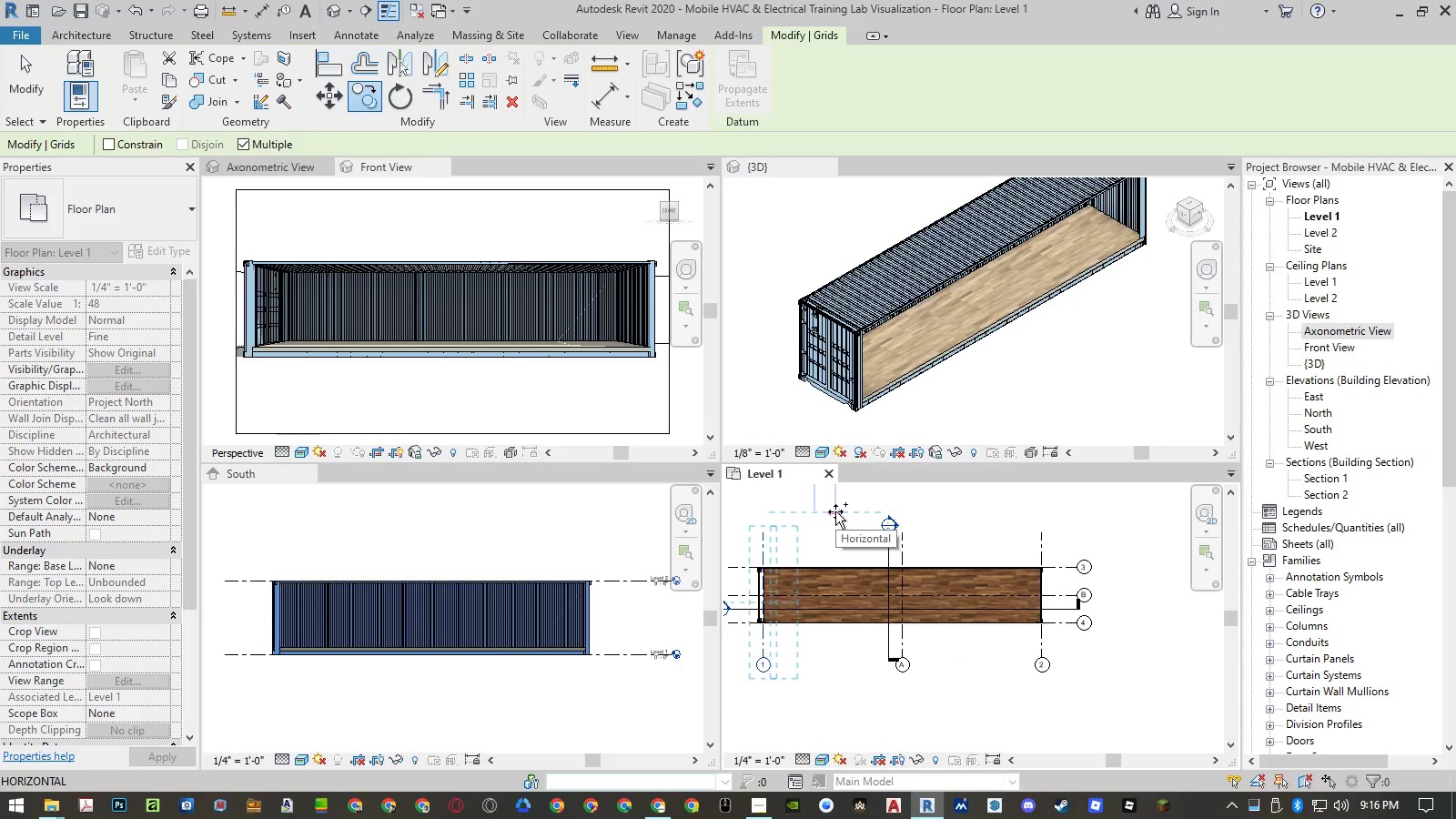 
key(Numpad4)
 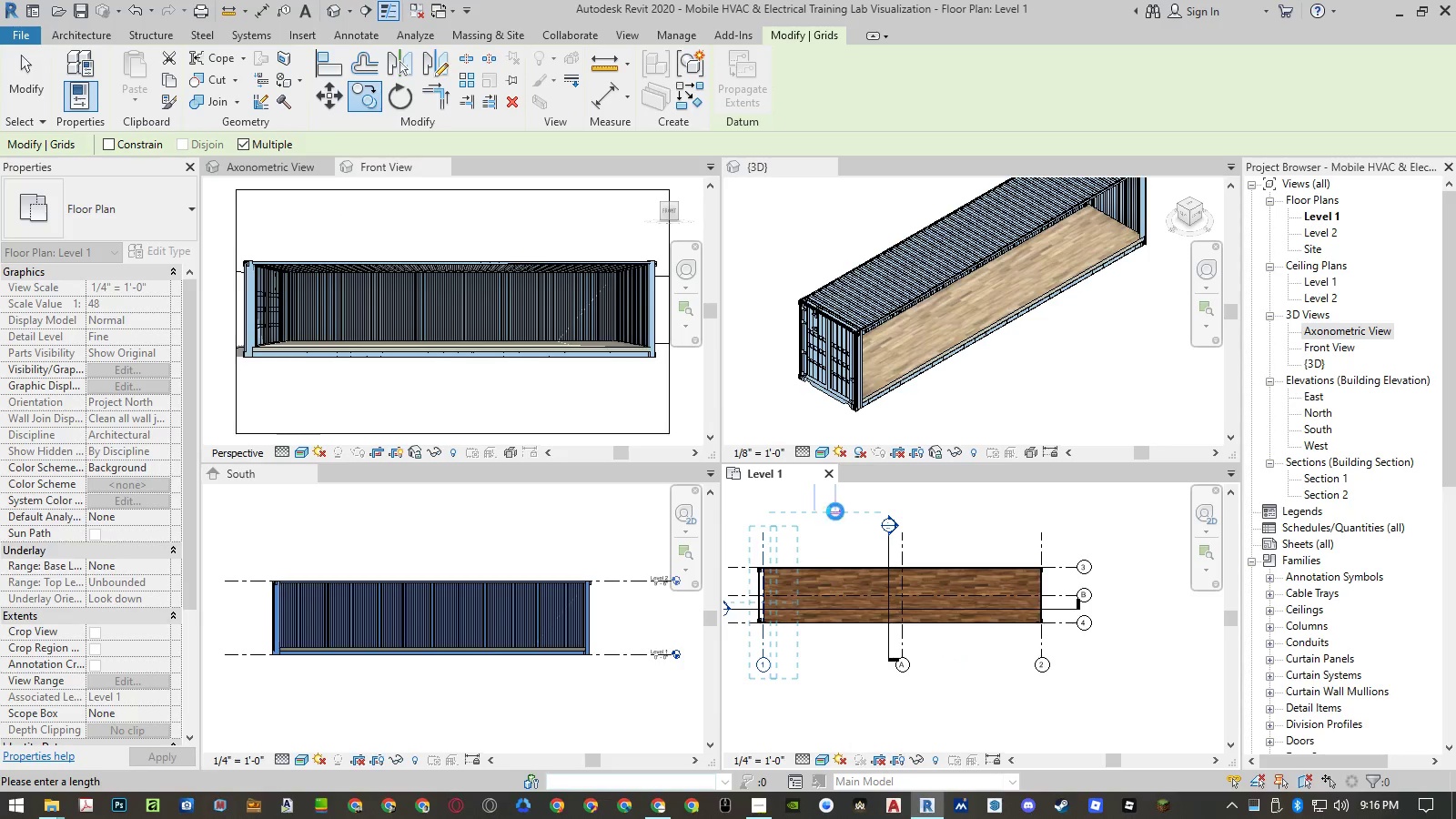 
key(NumpadEnter)
 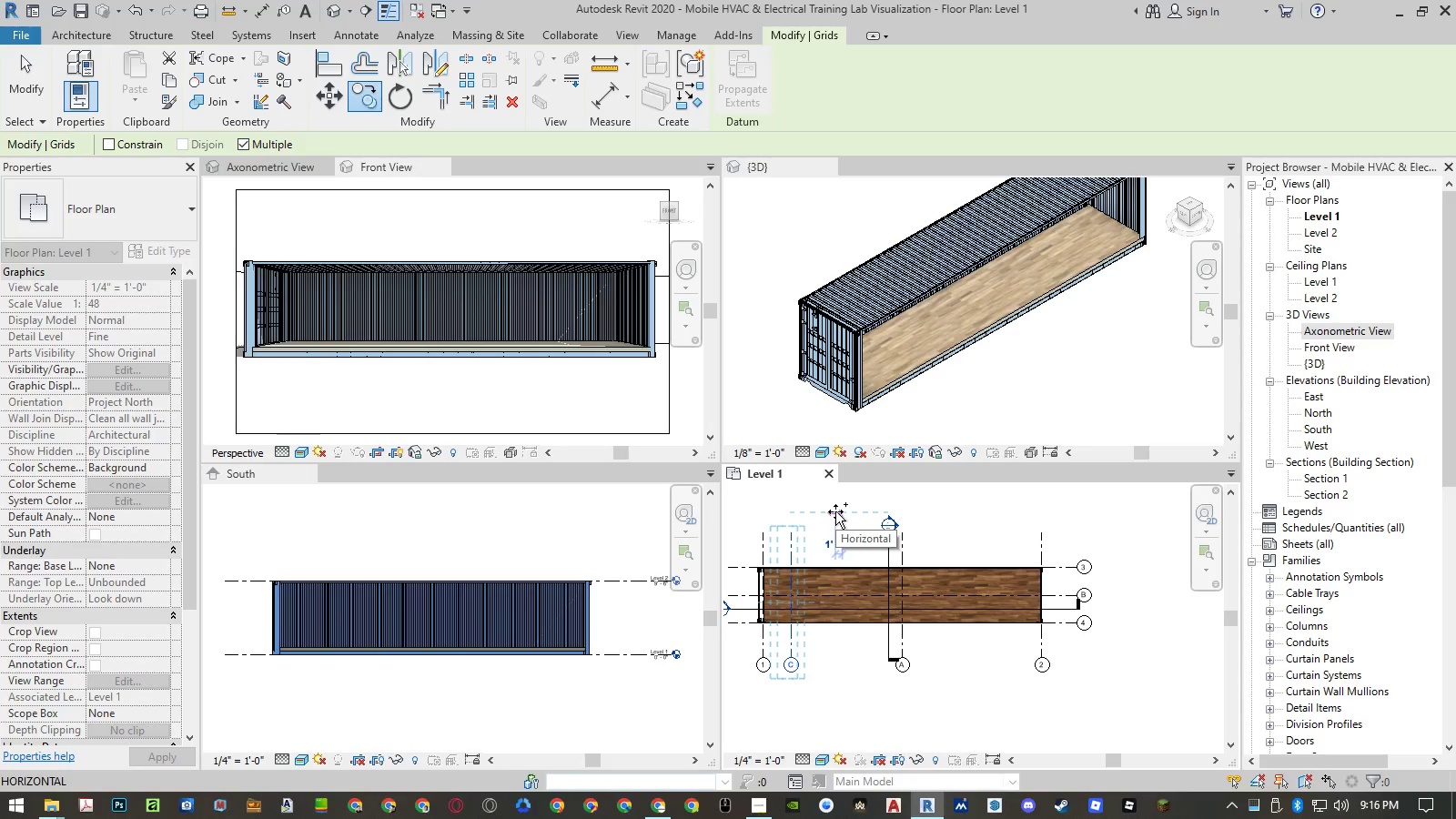 
key(Escape)
 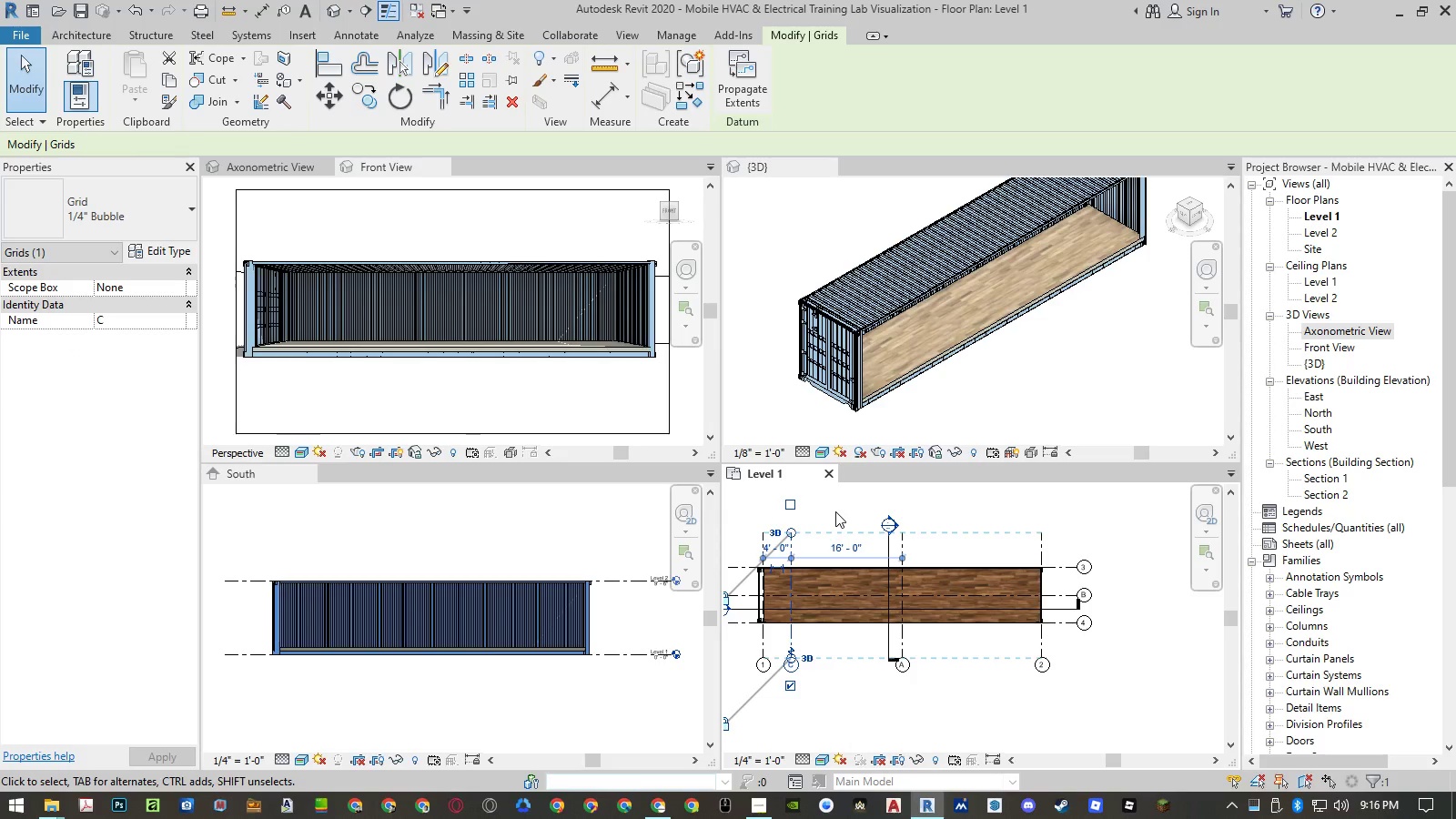 
key(Escape)
 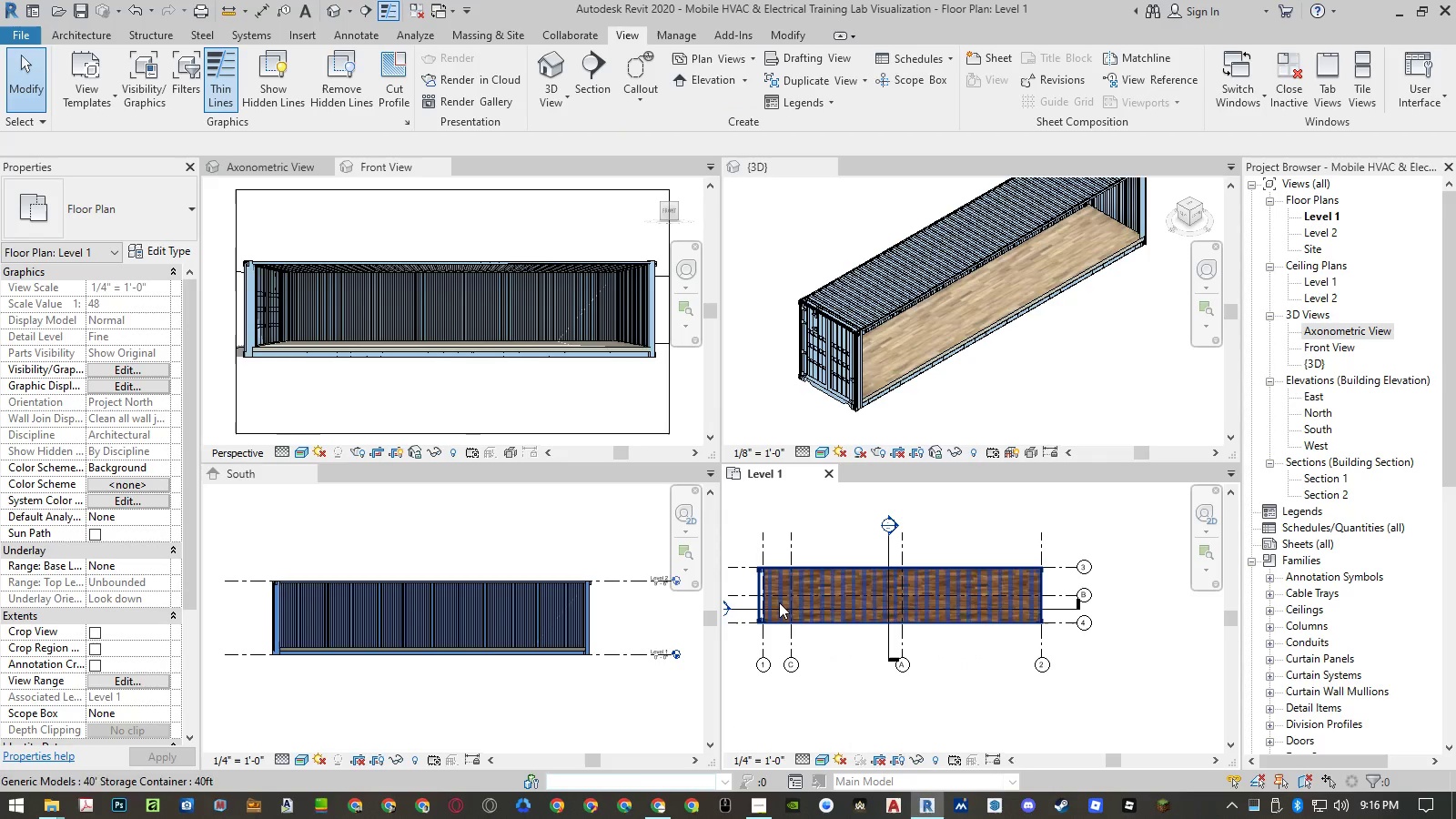 
scroll: coordinate [794, 681], scroll_direction: up, amount: 5.0
 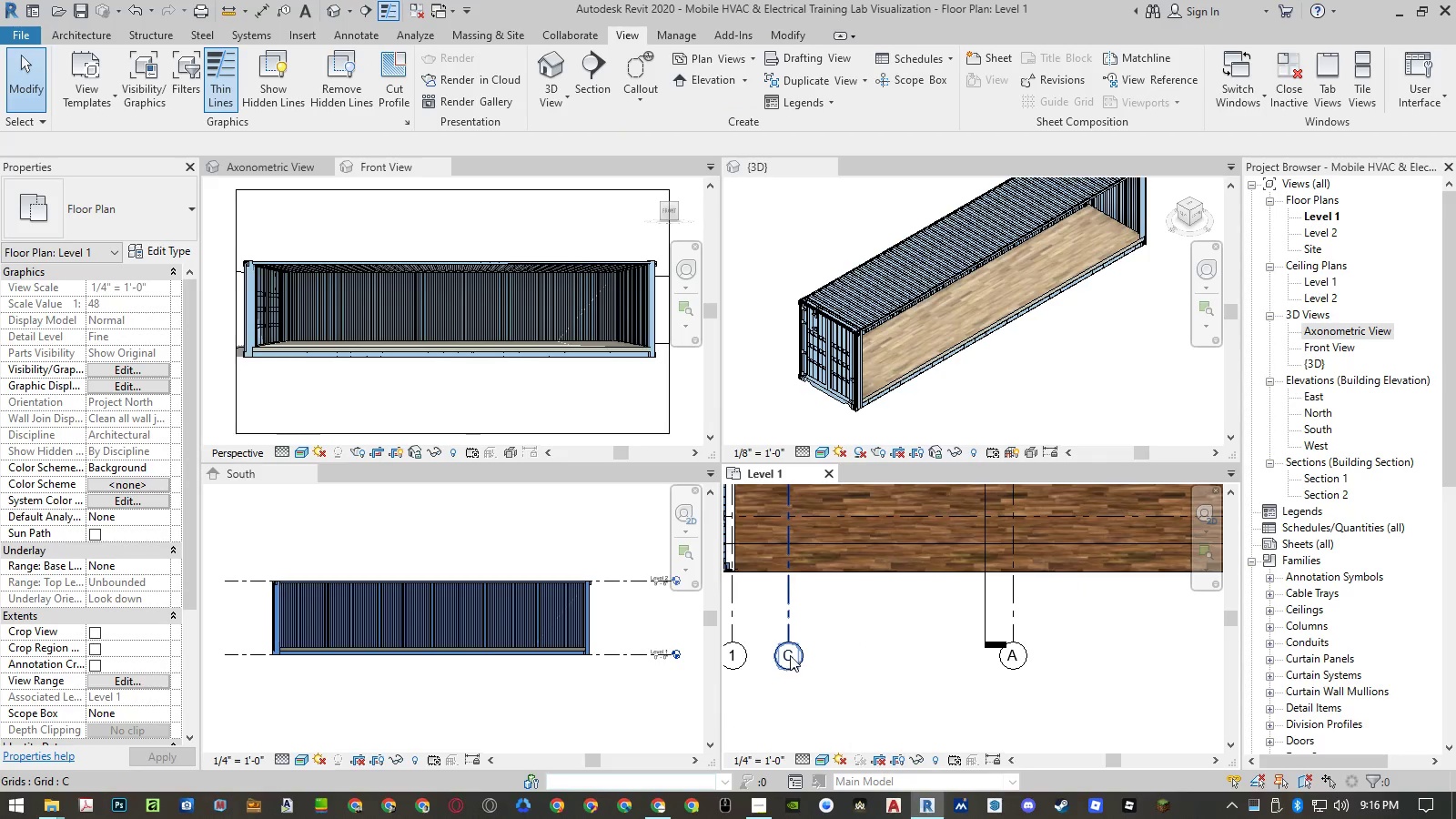 
double_click([790, 655])
 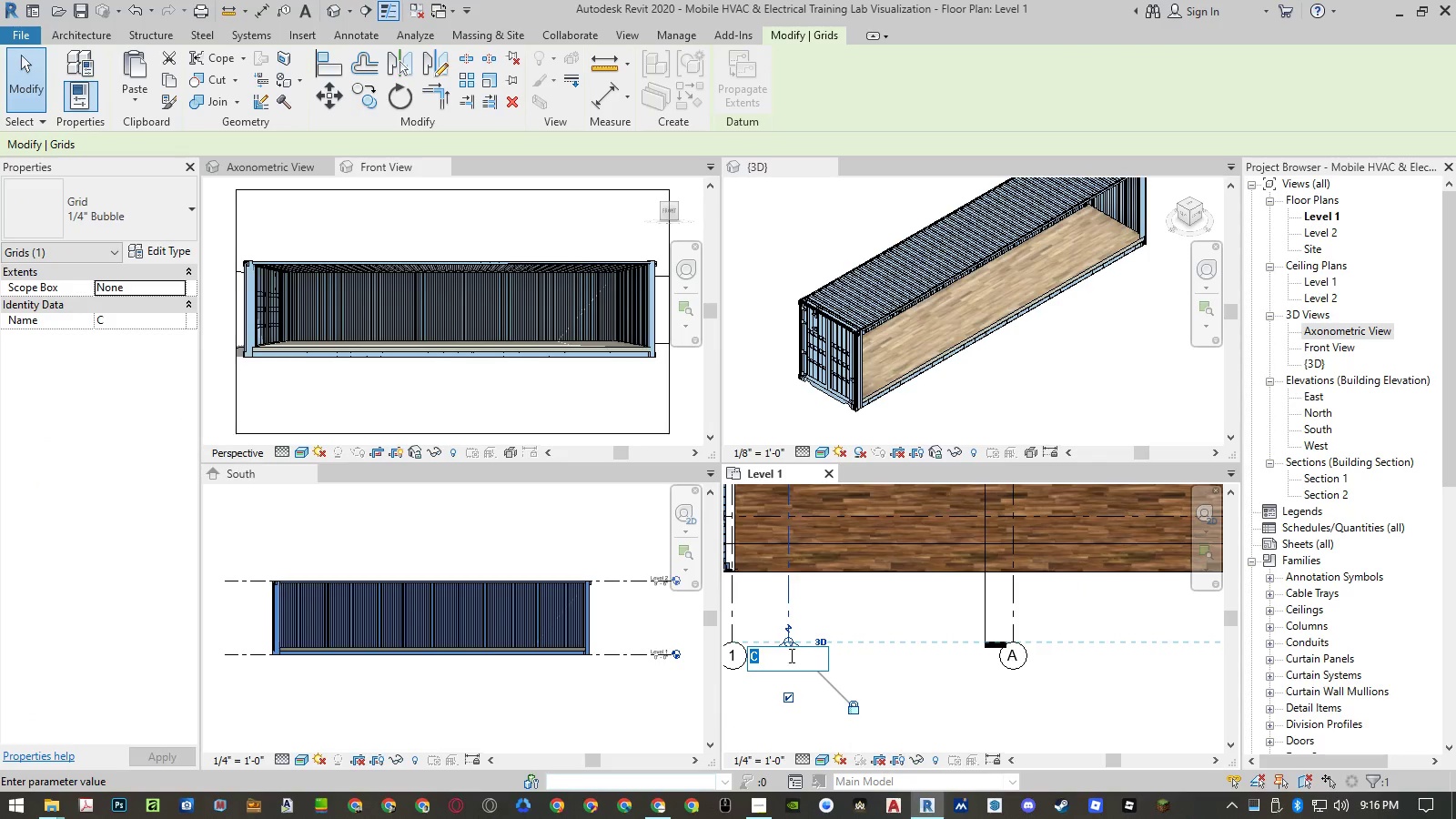 
type(1A)
 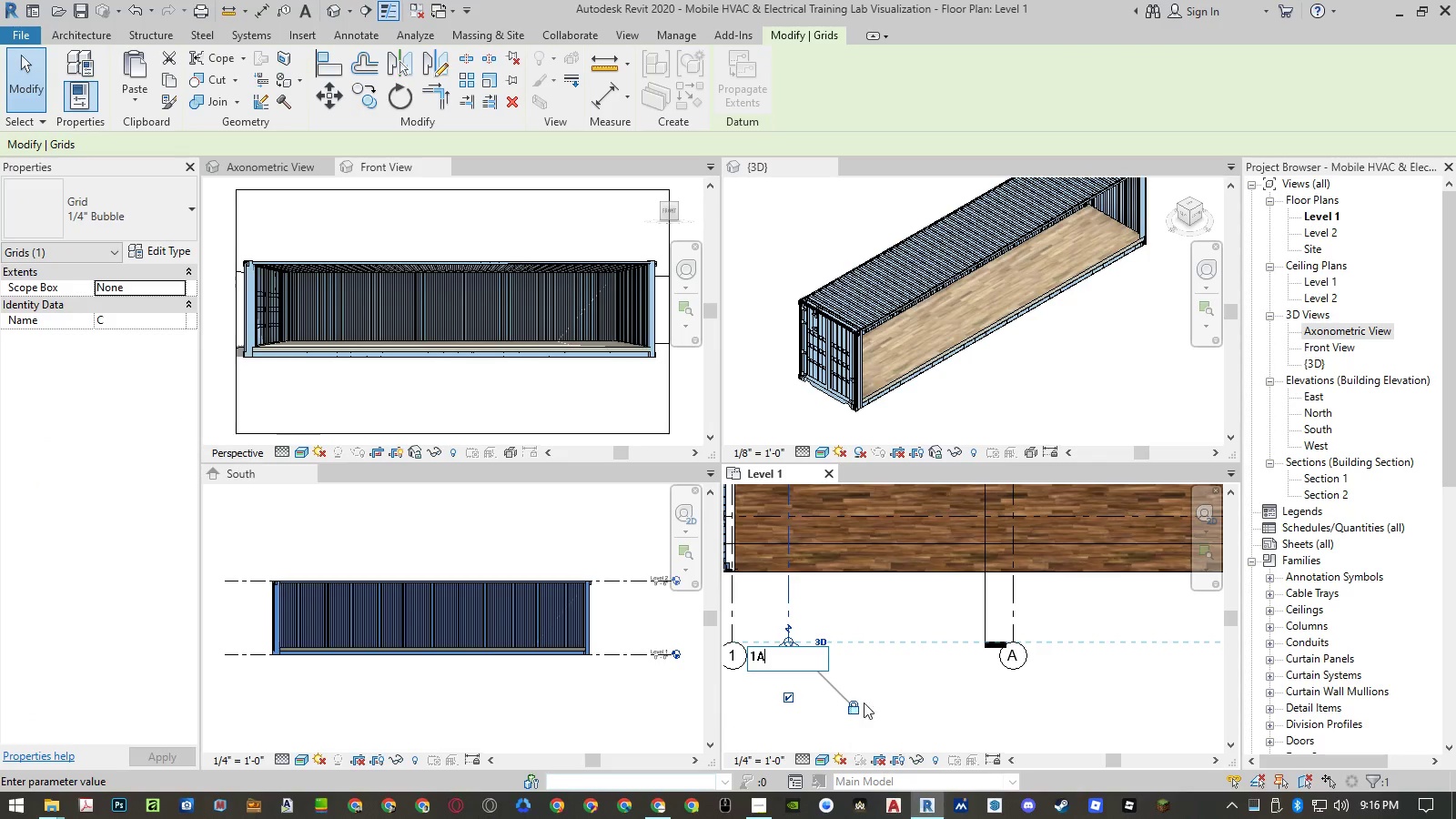 
left_click([935, 696])
 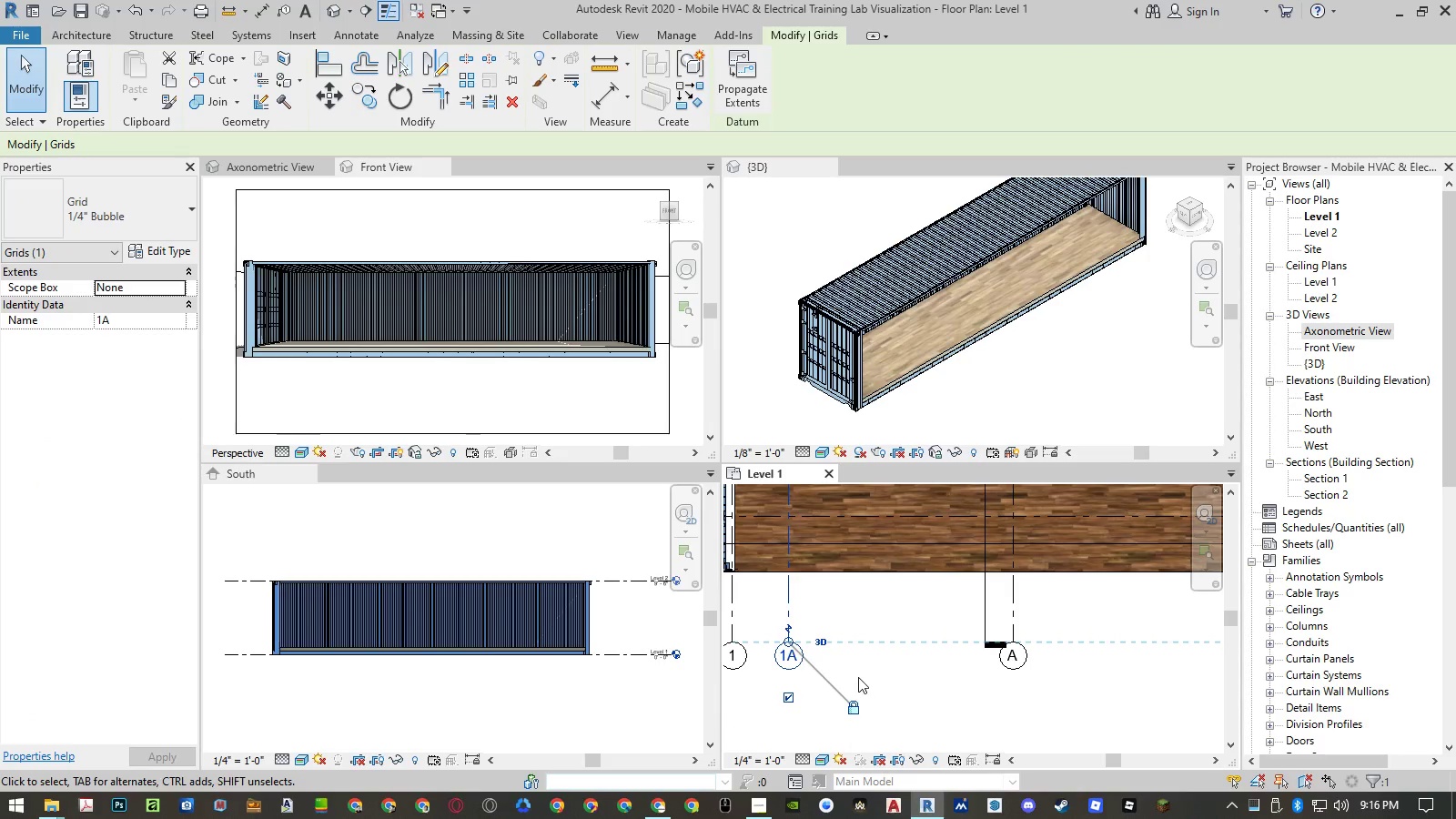 
scroll: coordinate [809, 677], scroll_direction: down, amount: 5.0
 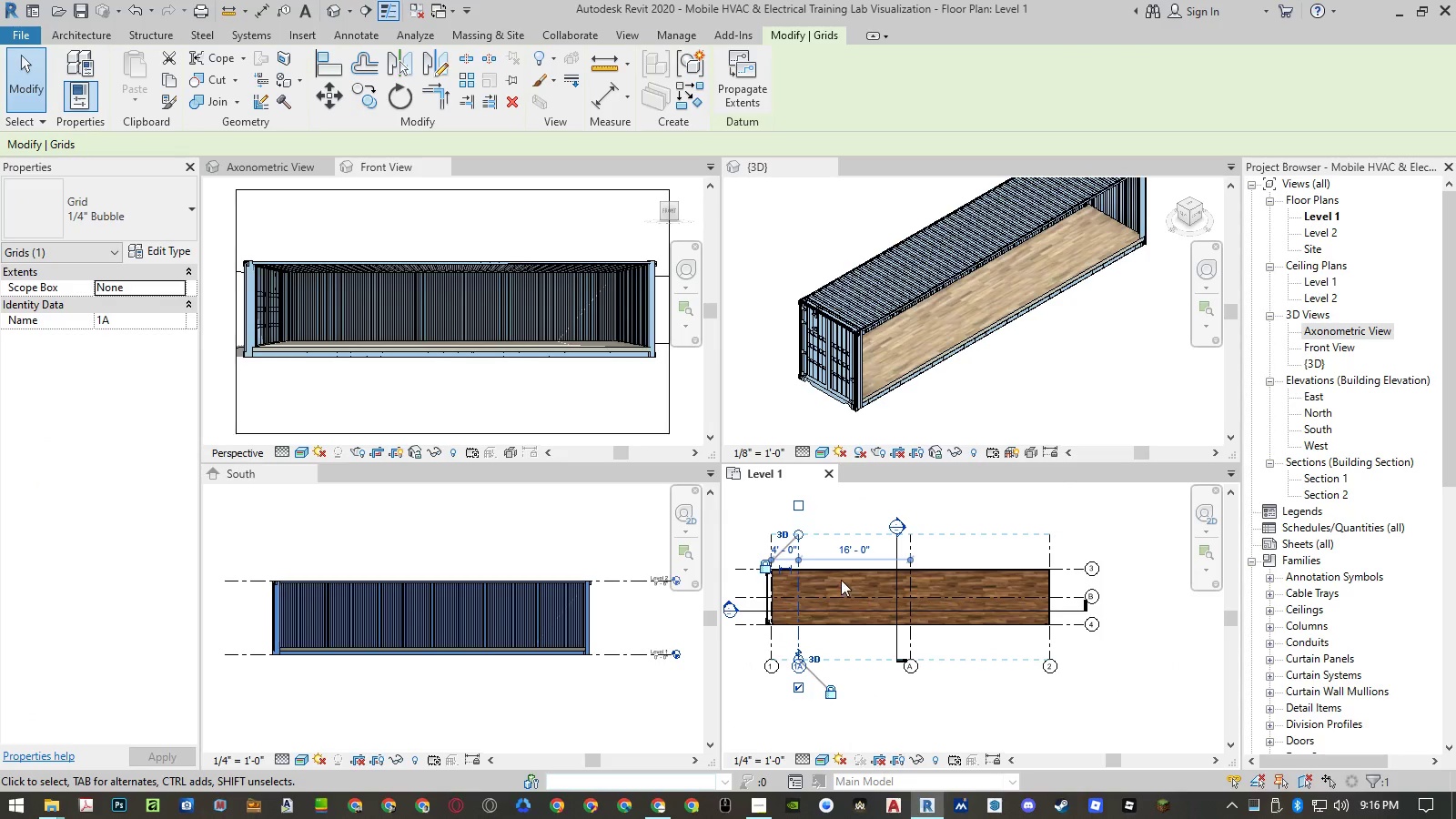 
type(co )
 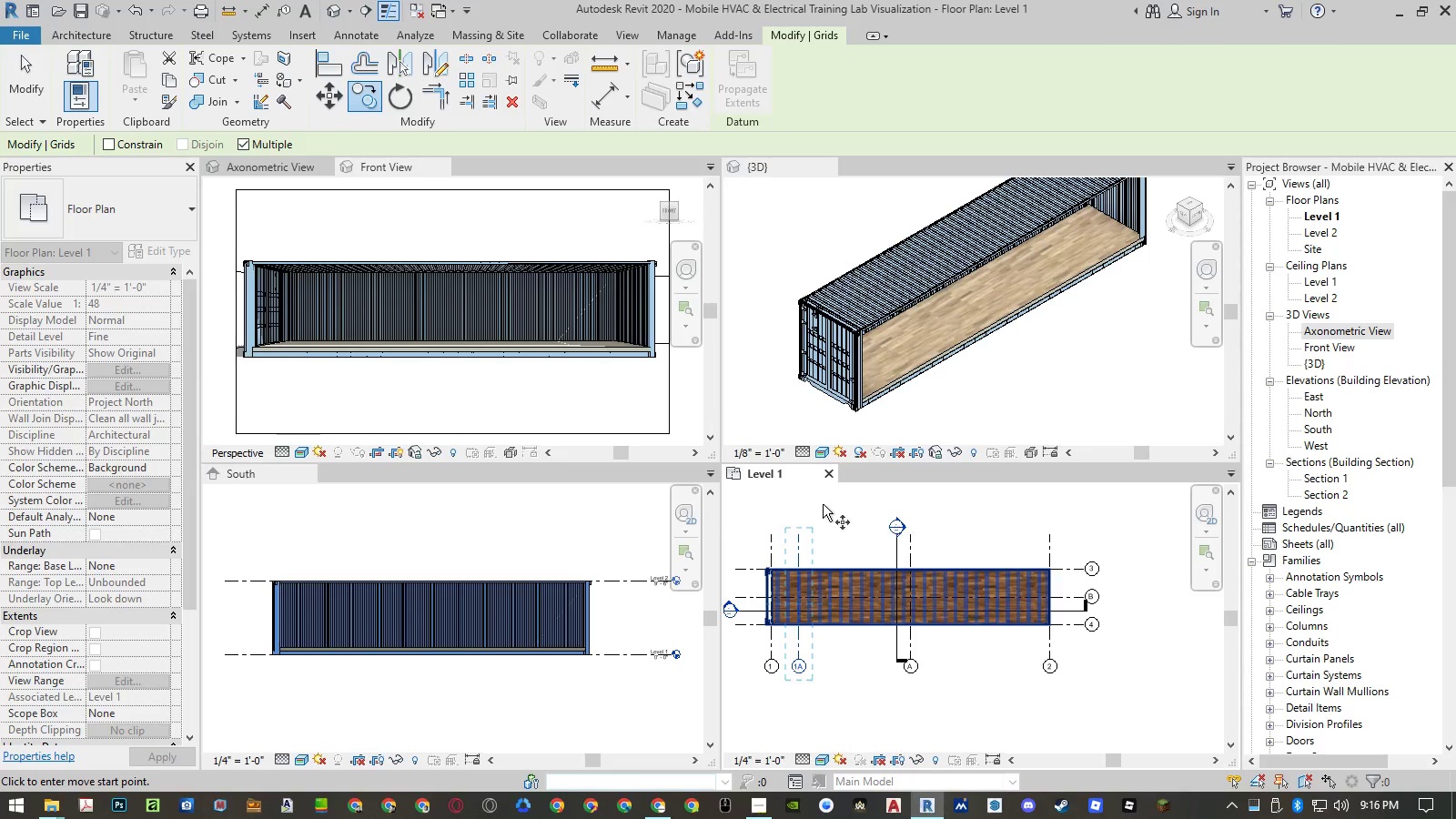 
left_click([841, 499])
 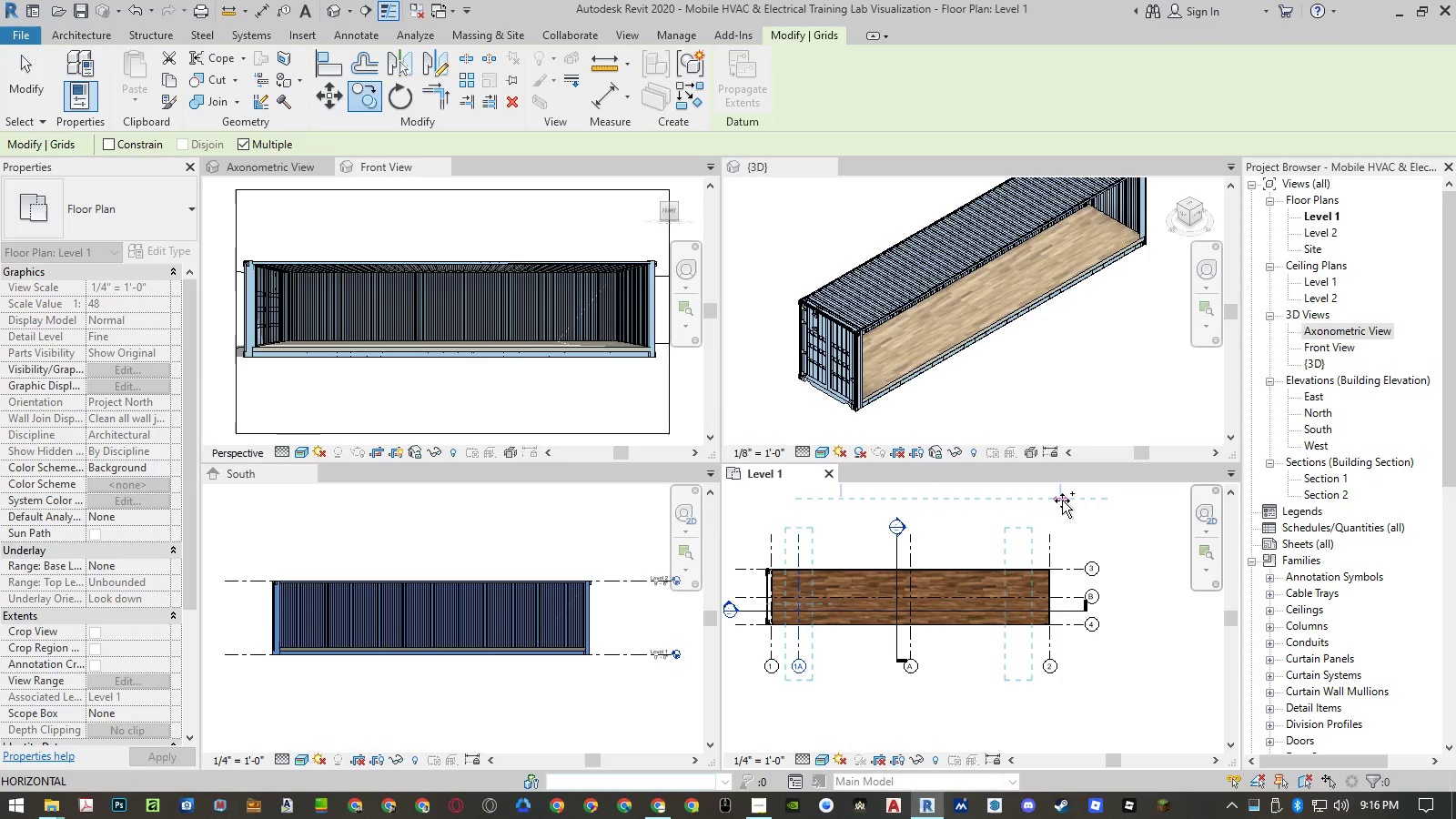 
key(Numpad4)
 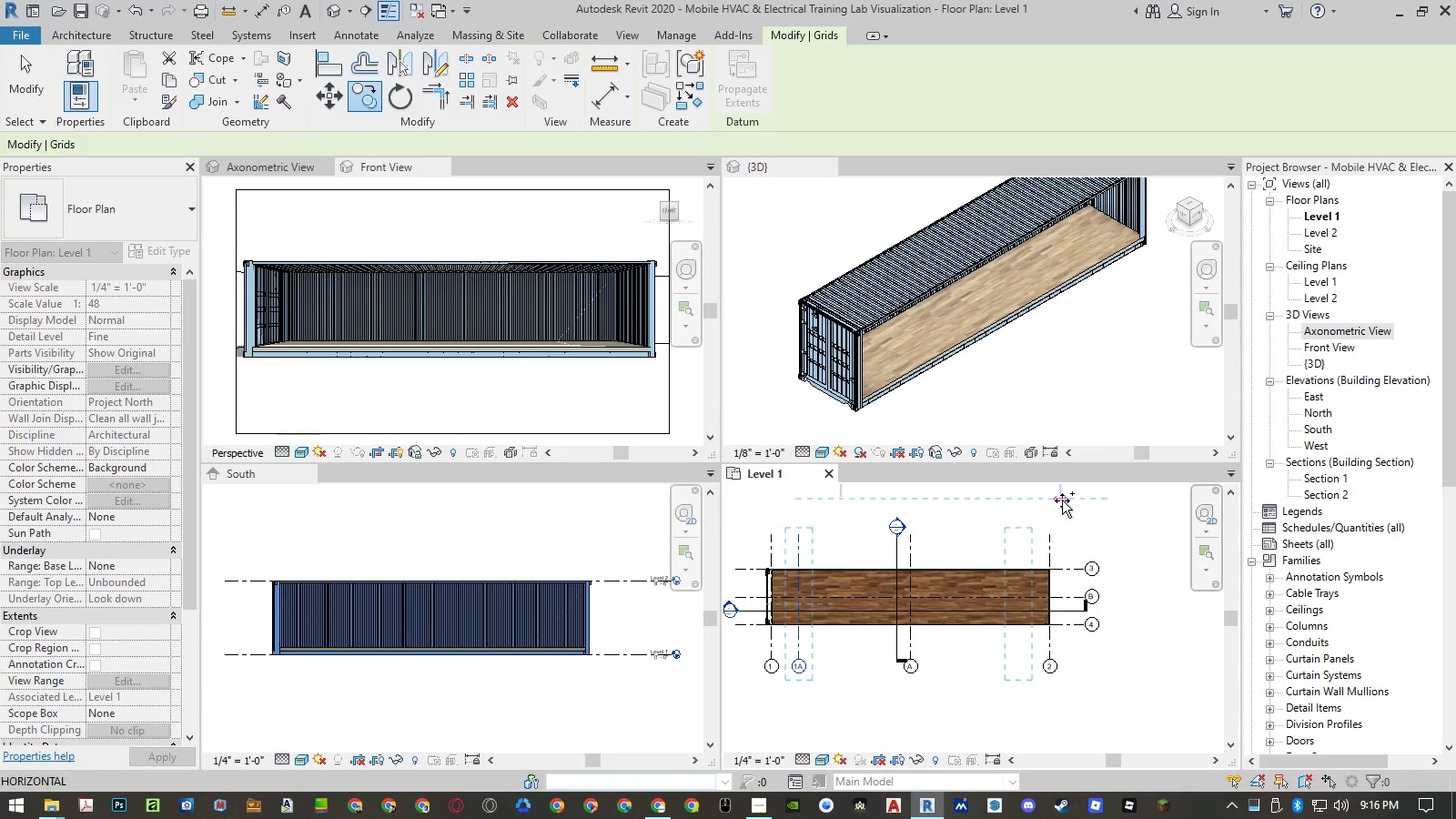 
key(NumpadEnter)
 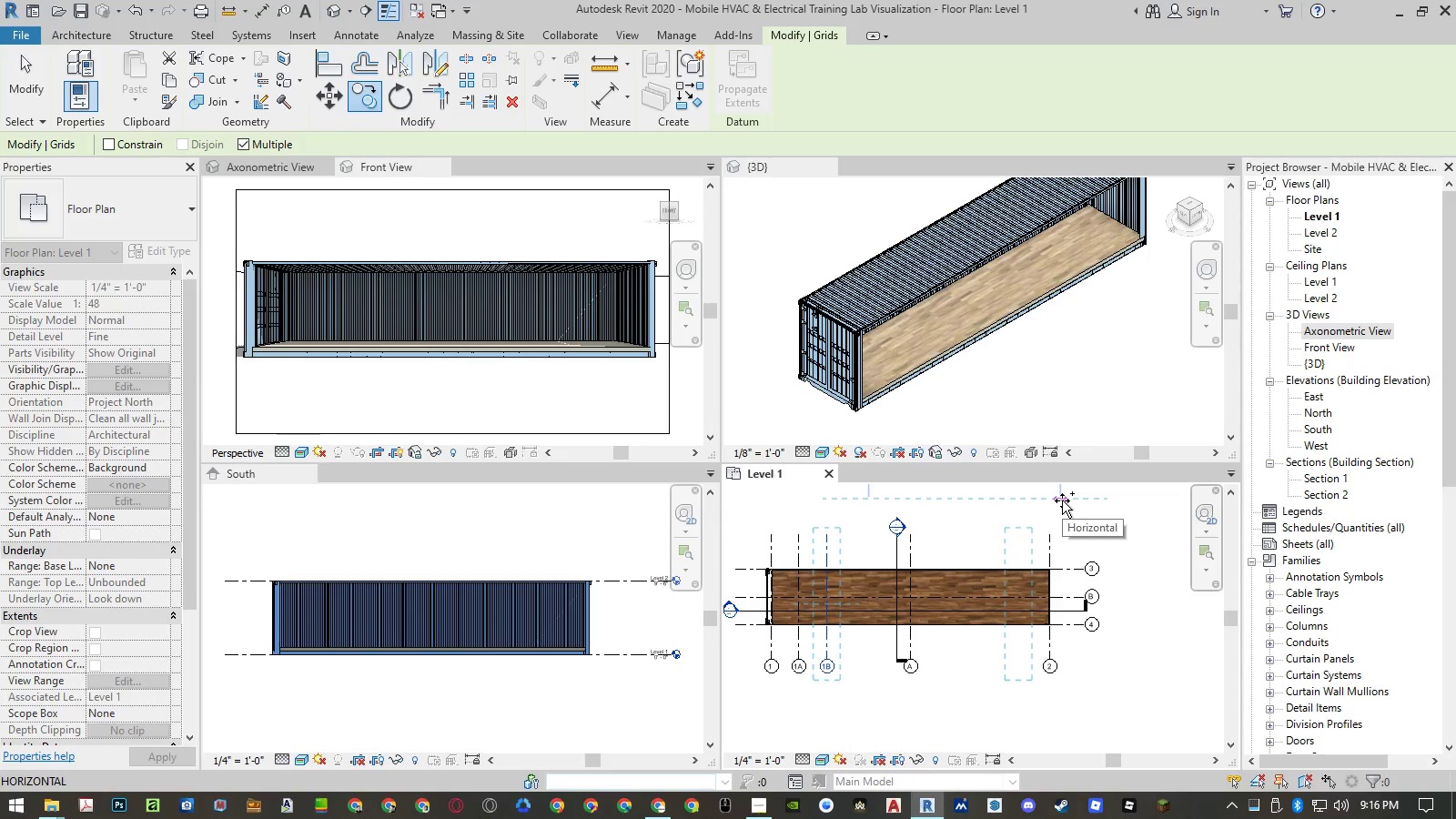 
key(Numpad4)
 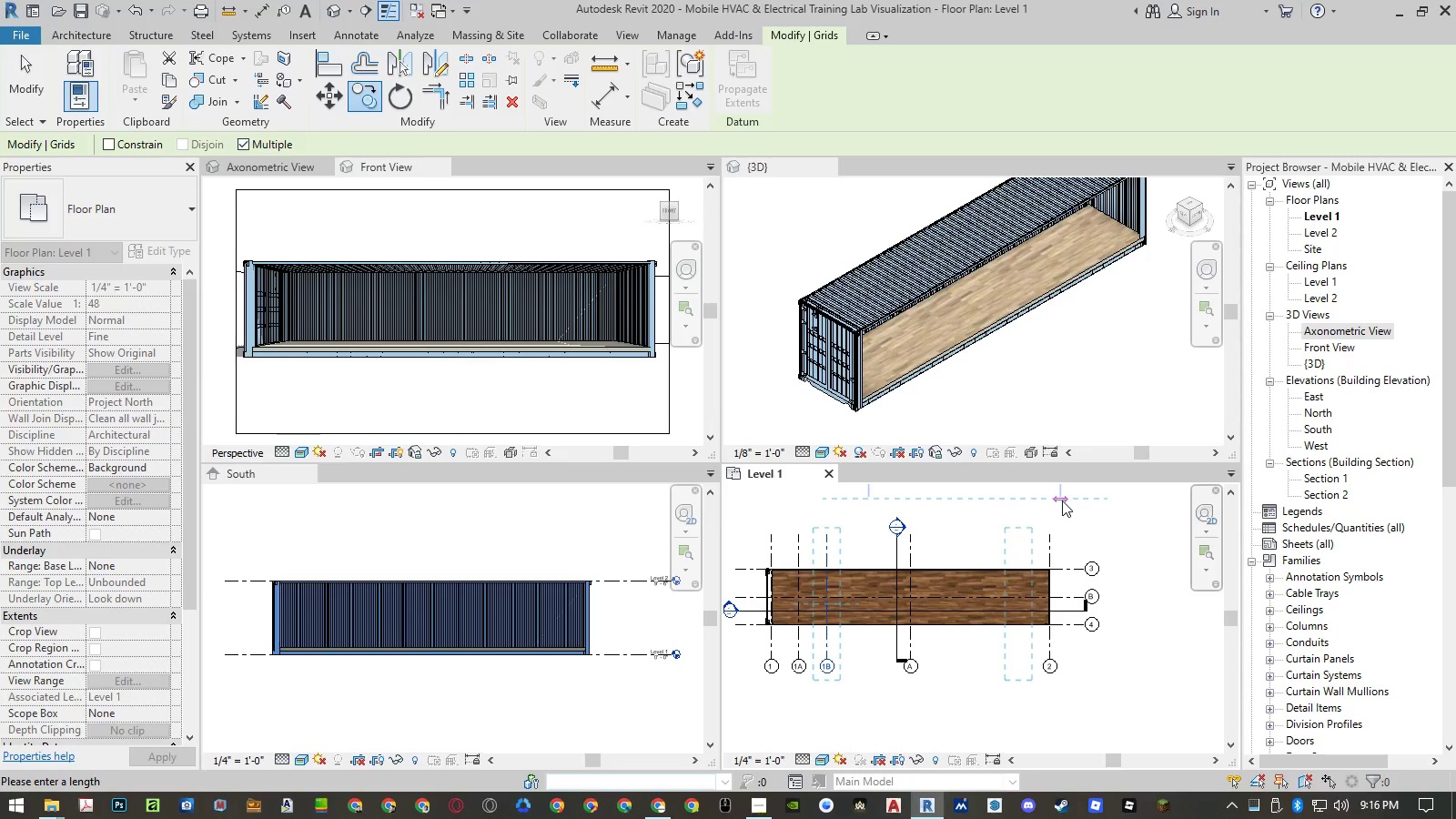 
key(NumpadEnter)
 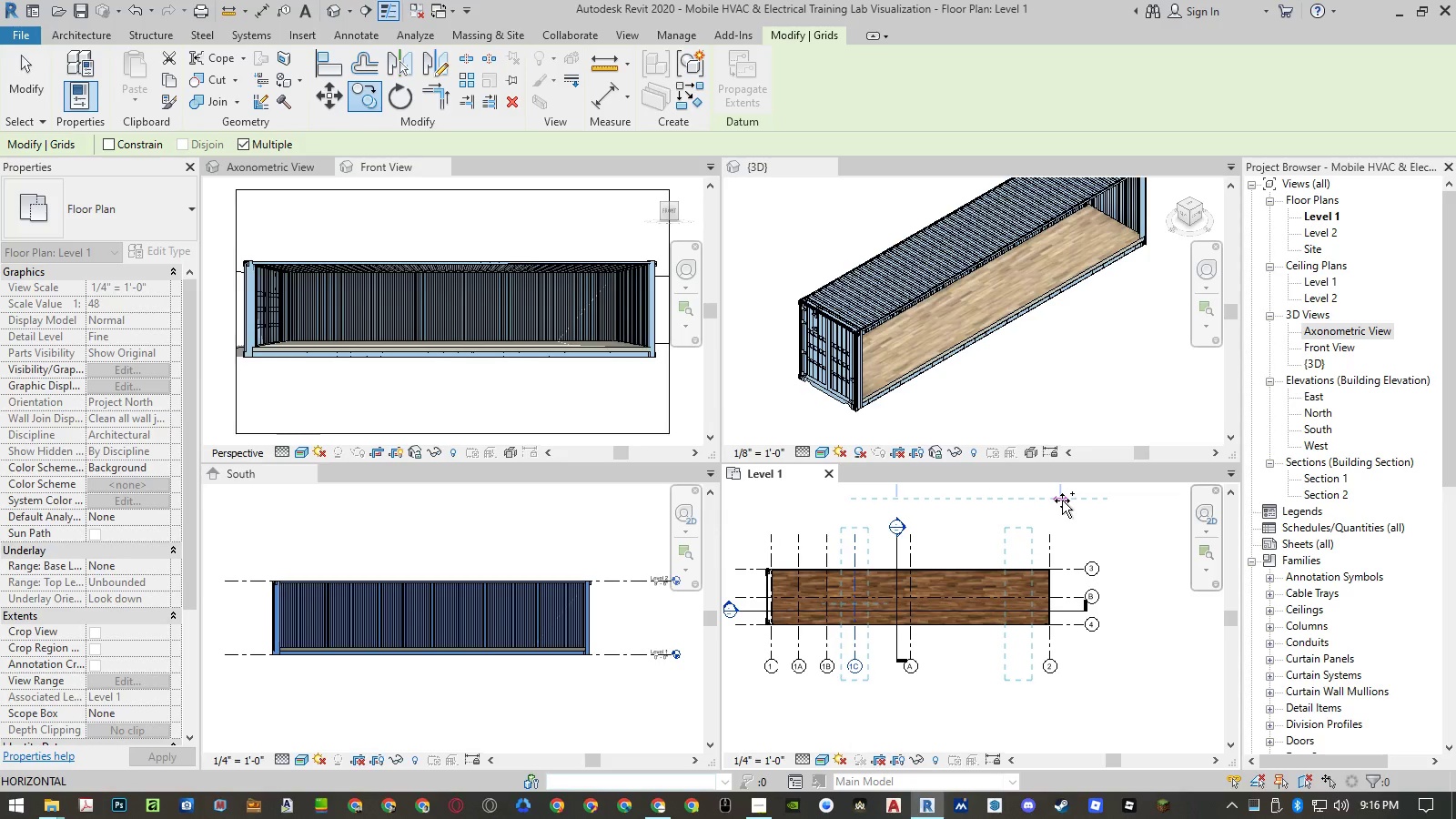 
key(Numpad4)
 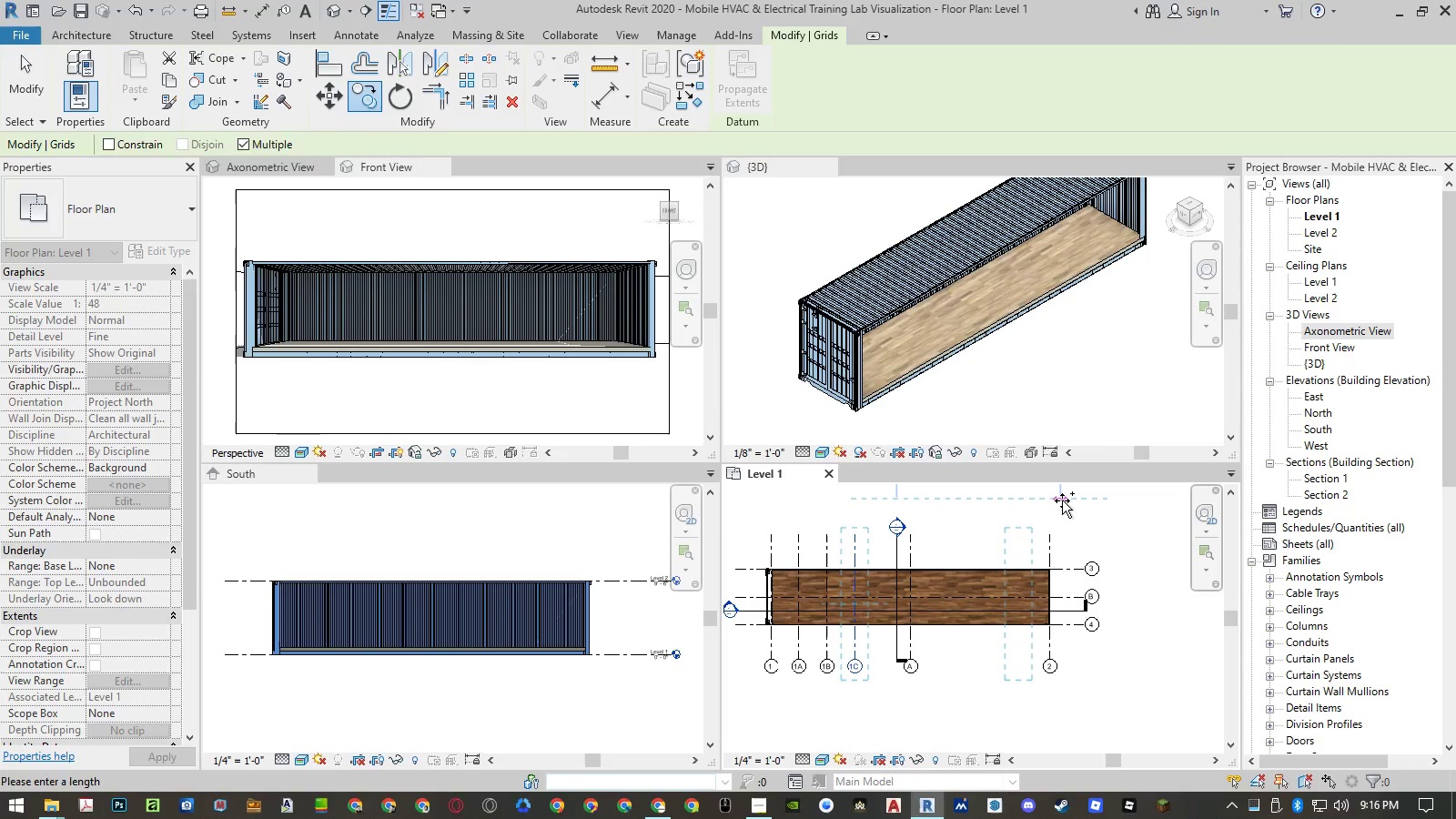 
key(NumpadEnter)
 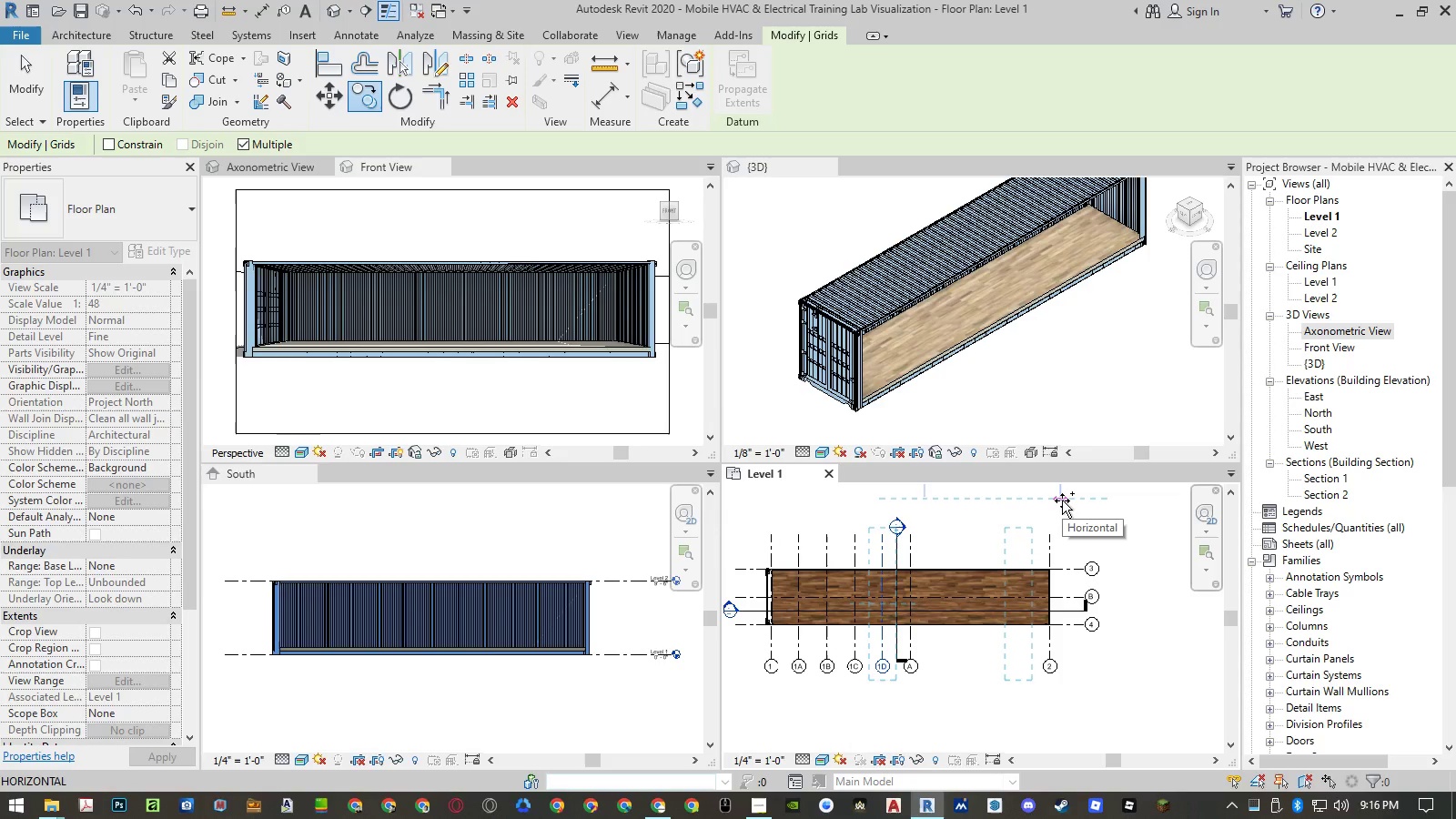 
key(Numpad8)
 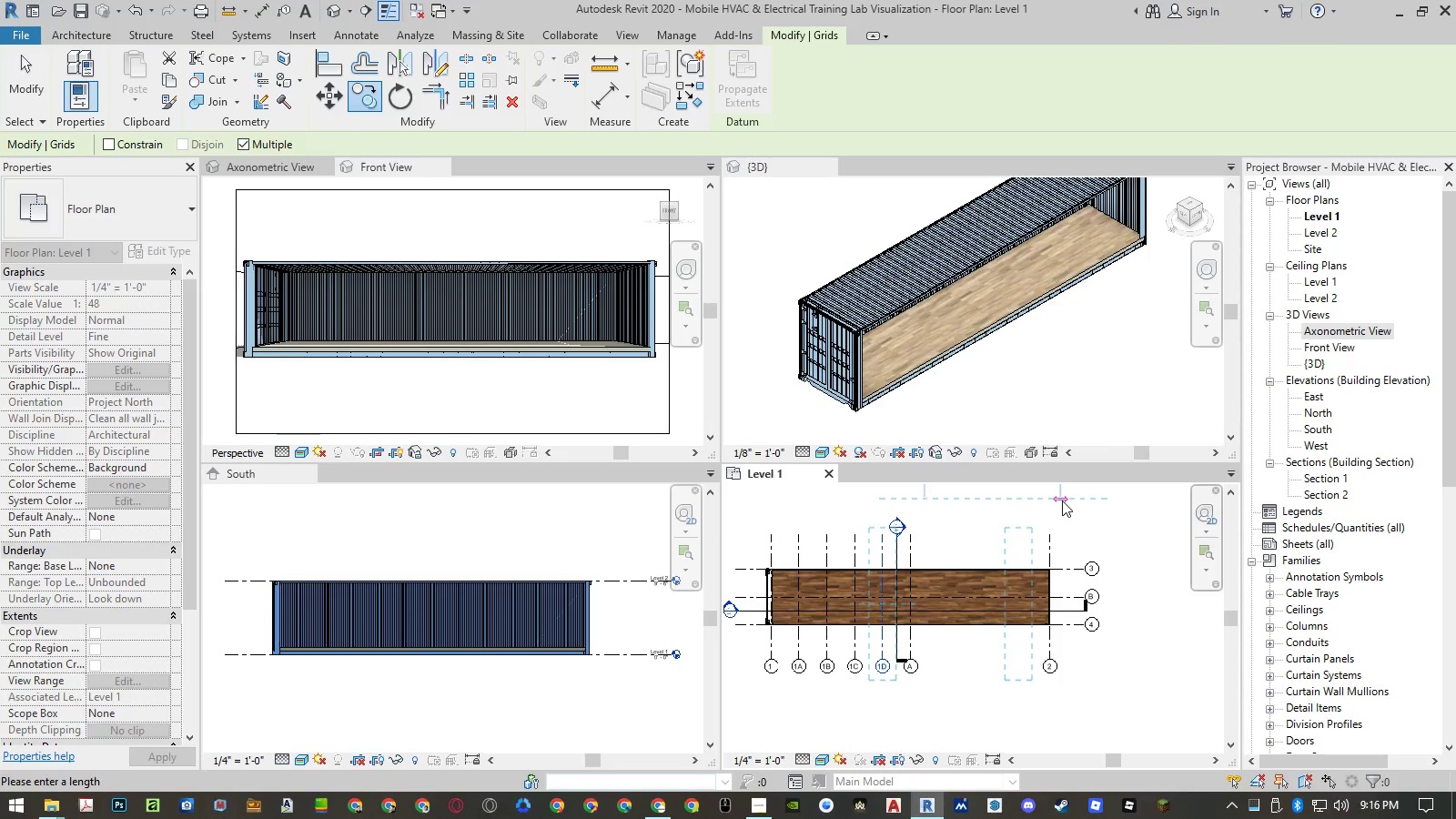 
key(NumpadEnter)
 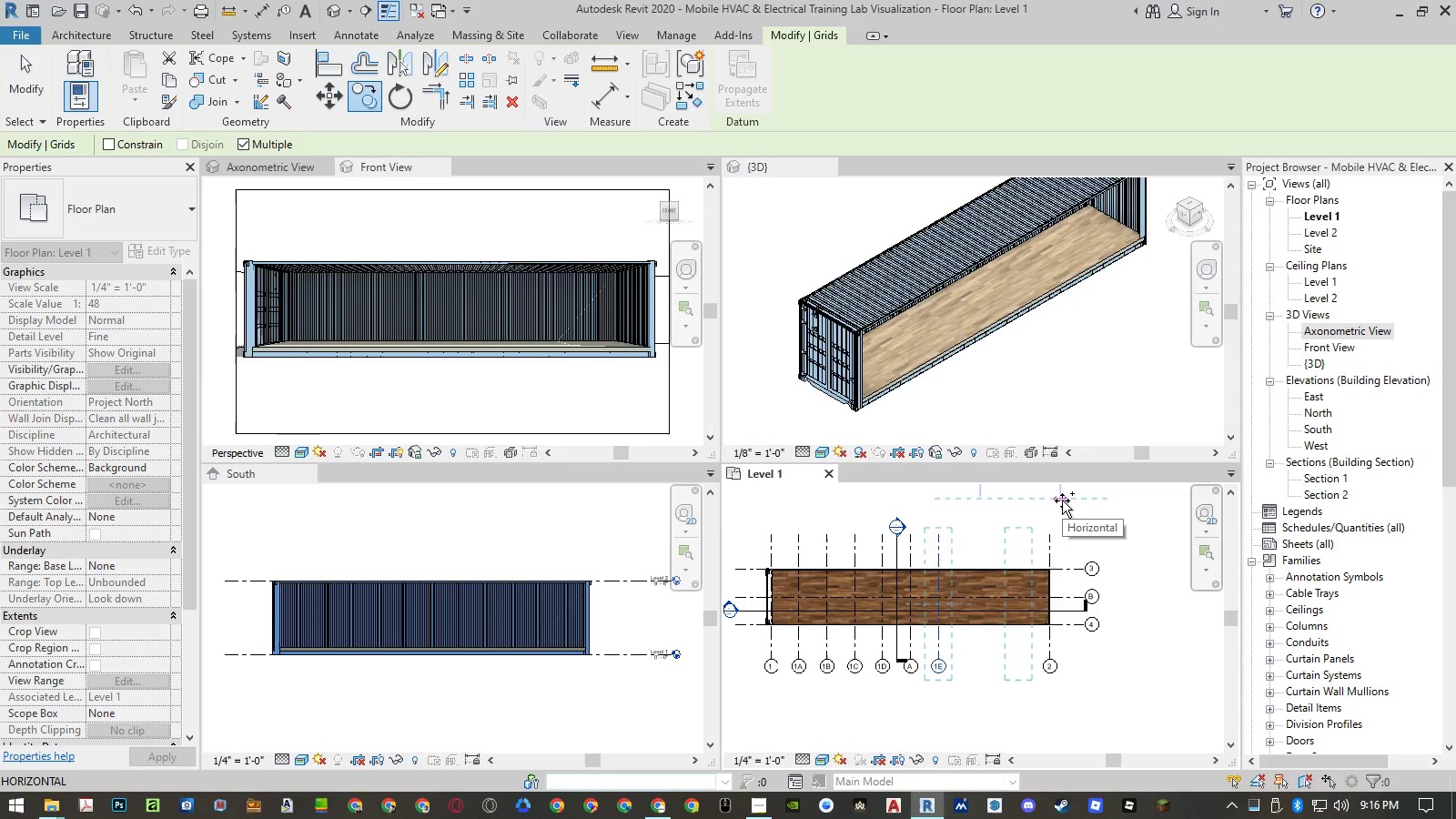 
wait(5.27)
 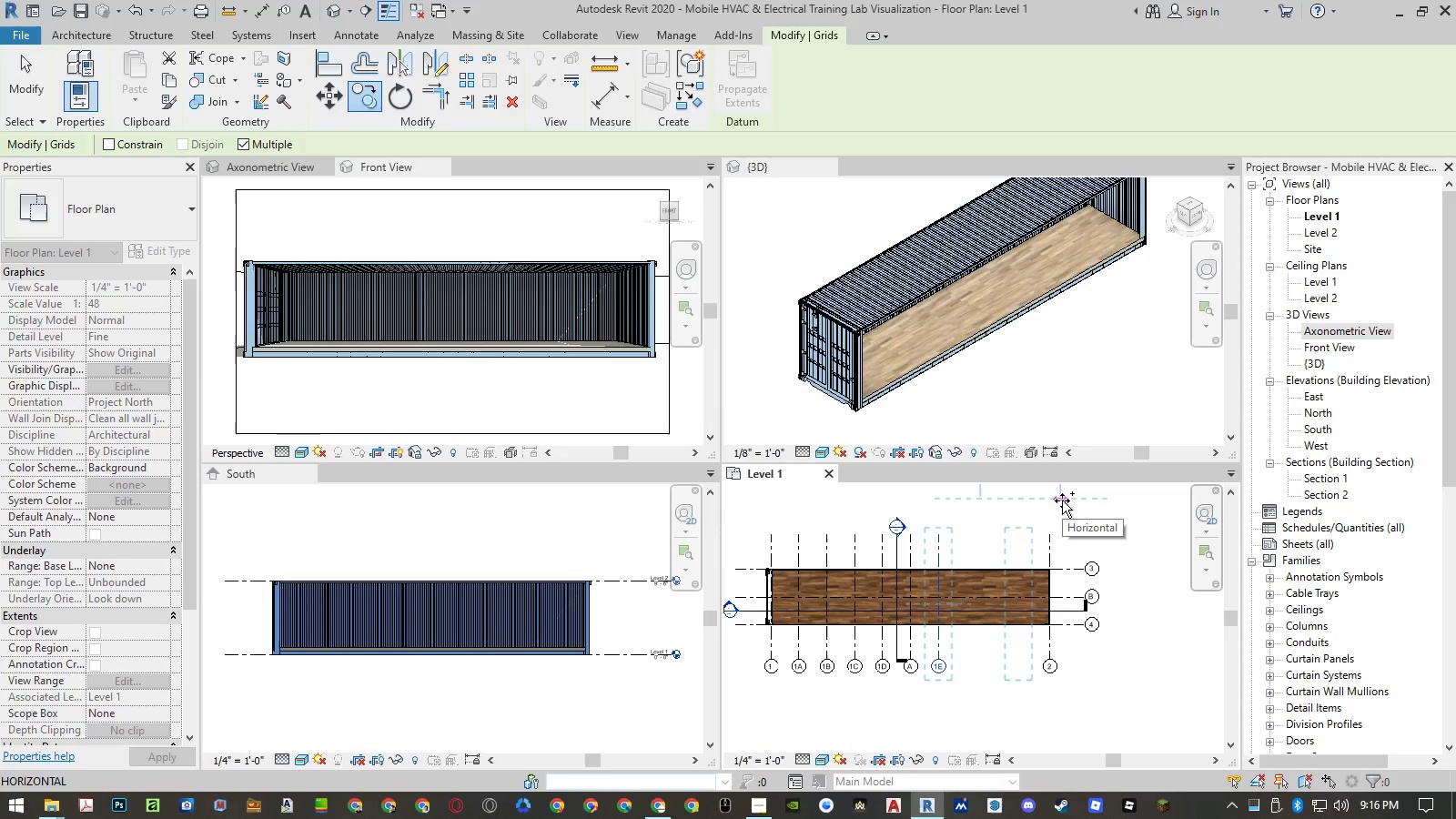 
key(Numpad4)
 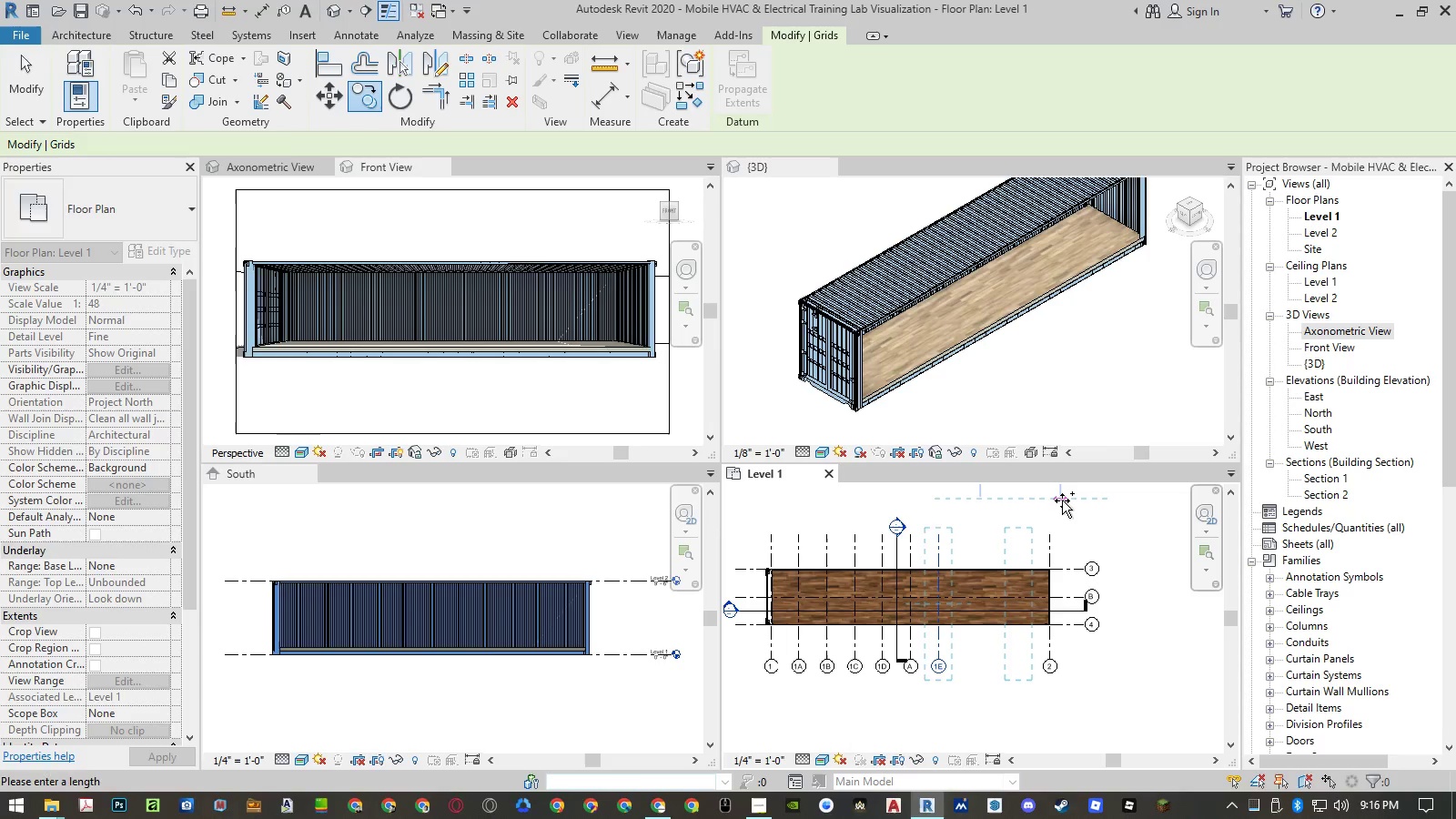 
key(NumpadEnter)
 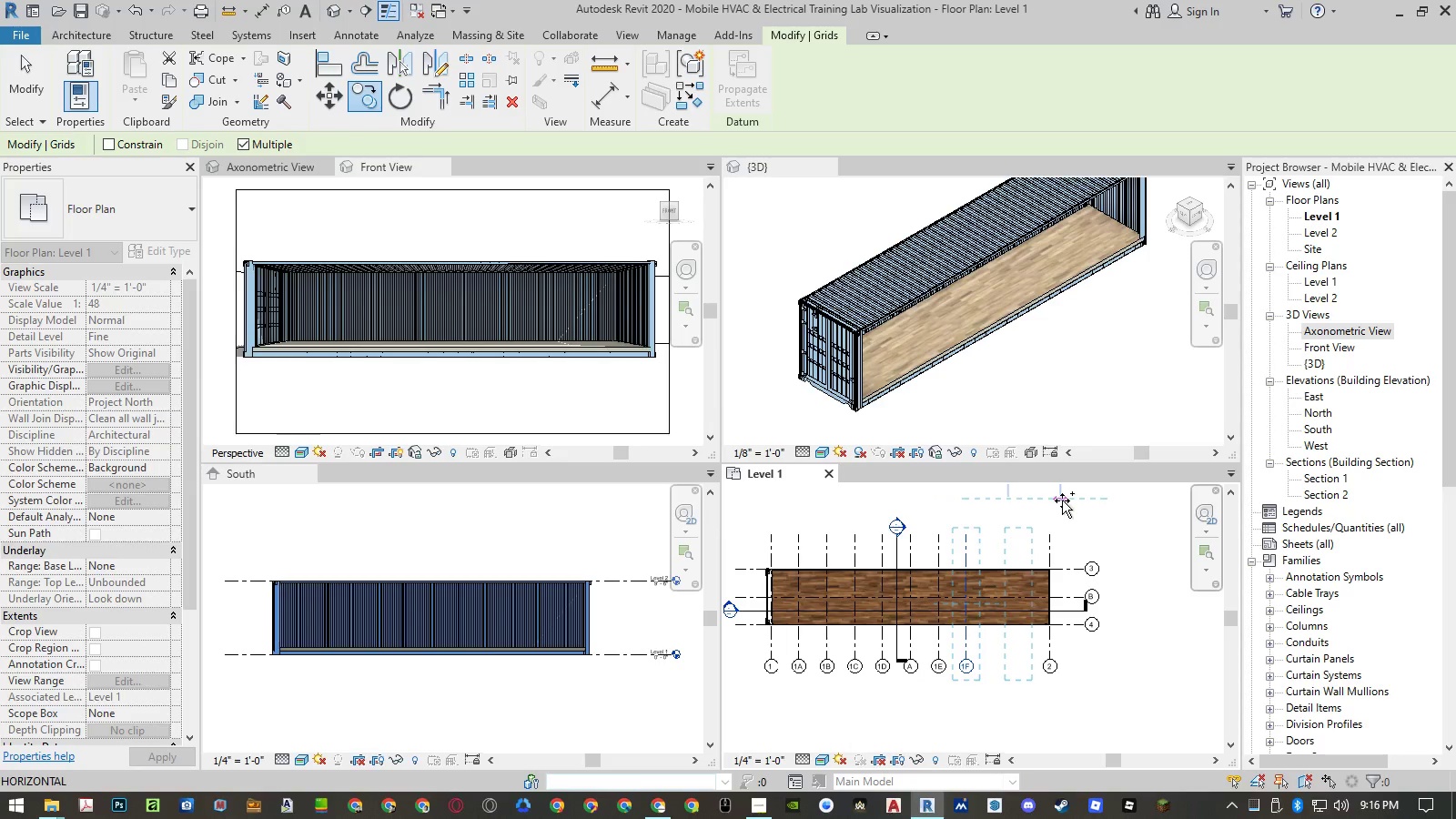 
key(Numpad4)
 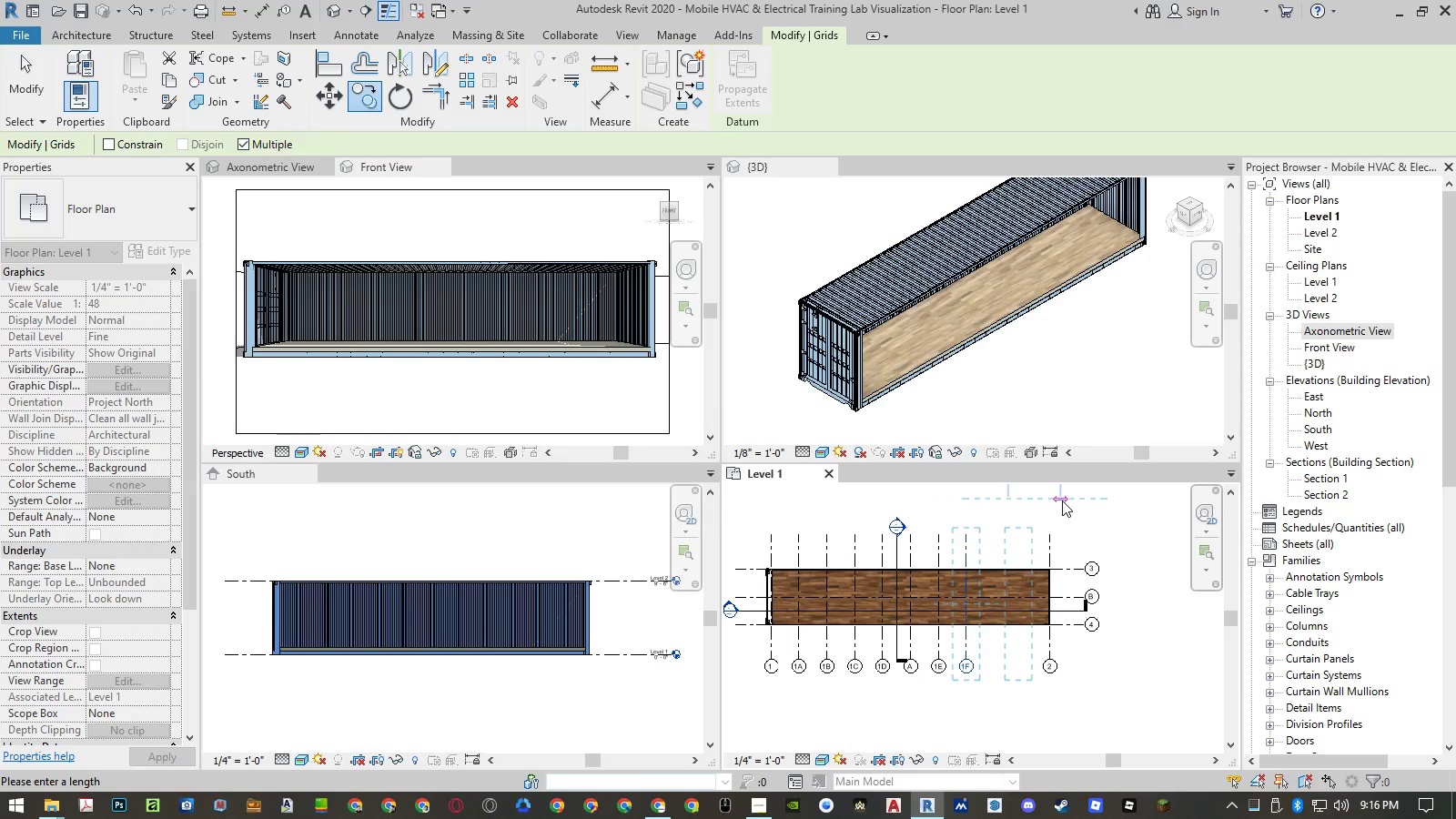 
key(NumpadEnter)
 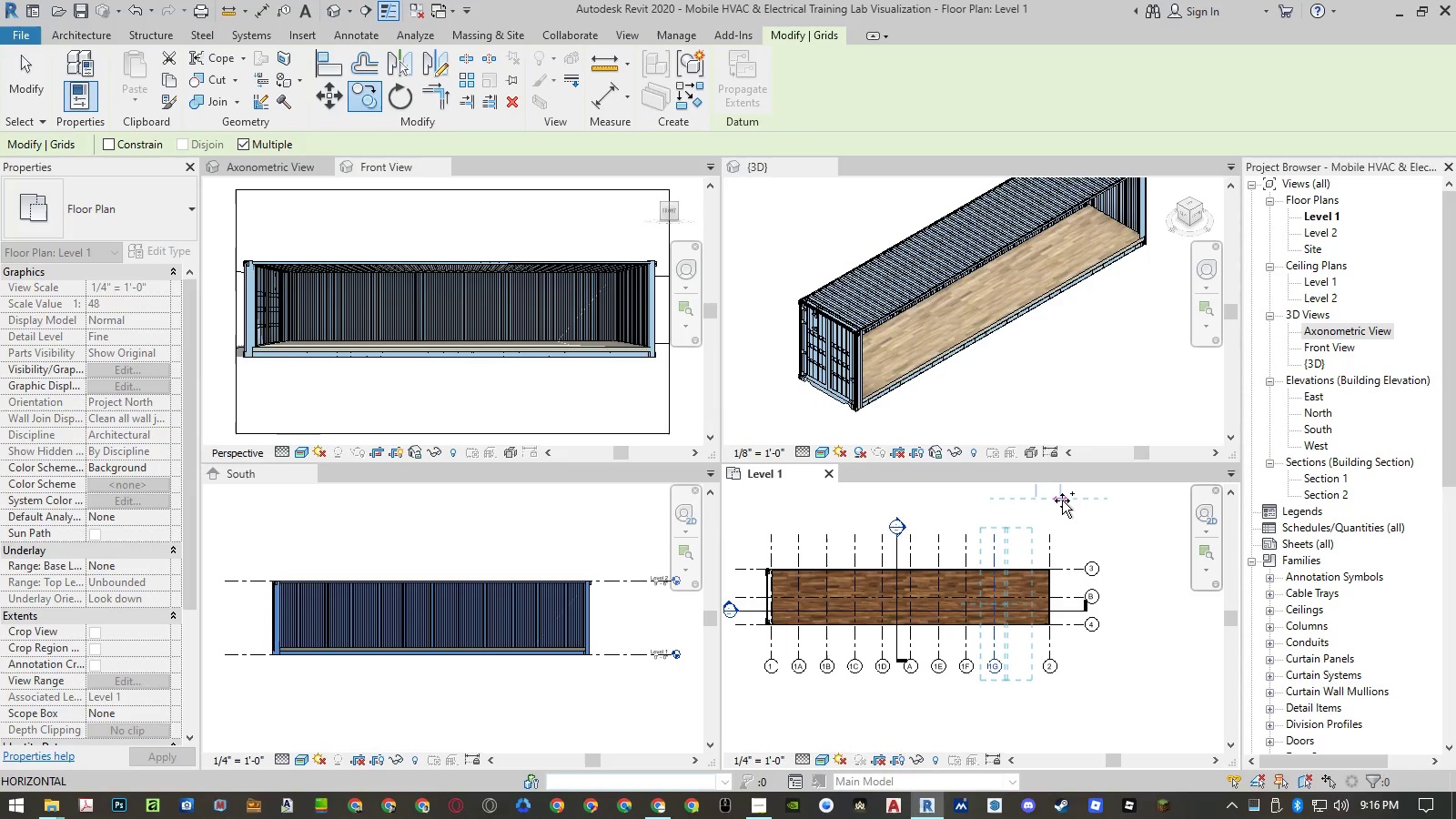 
key(Numpad4)
 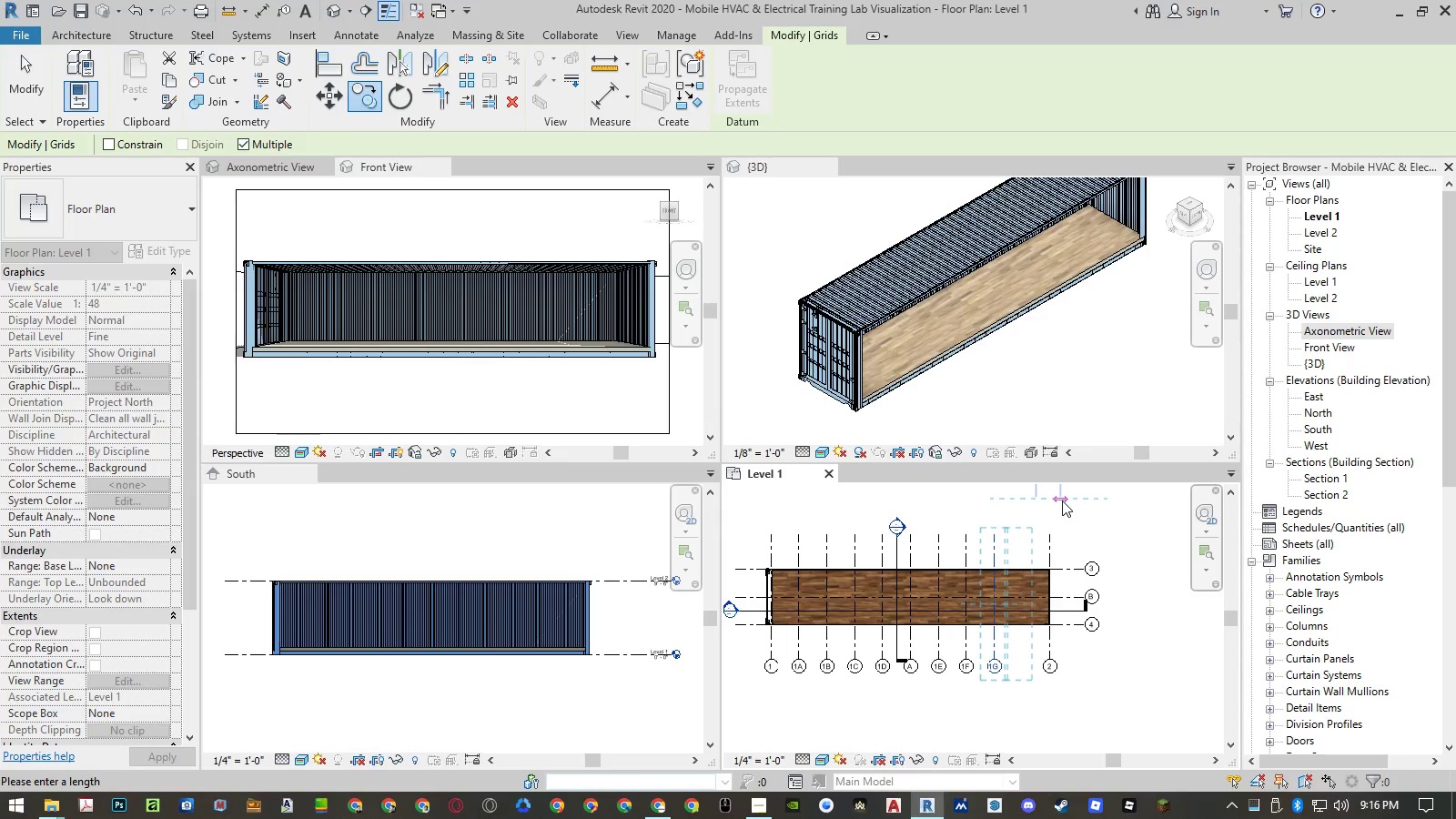 
key(NumpadEnter)
 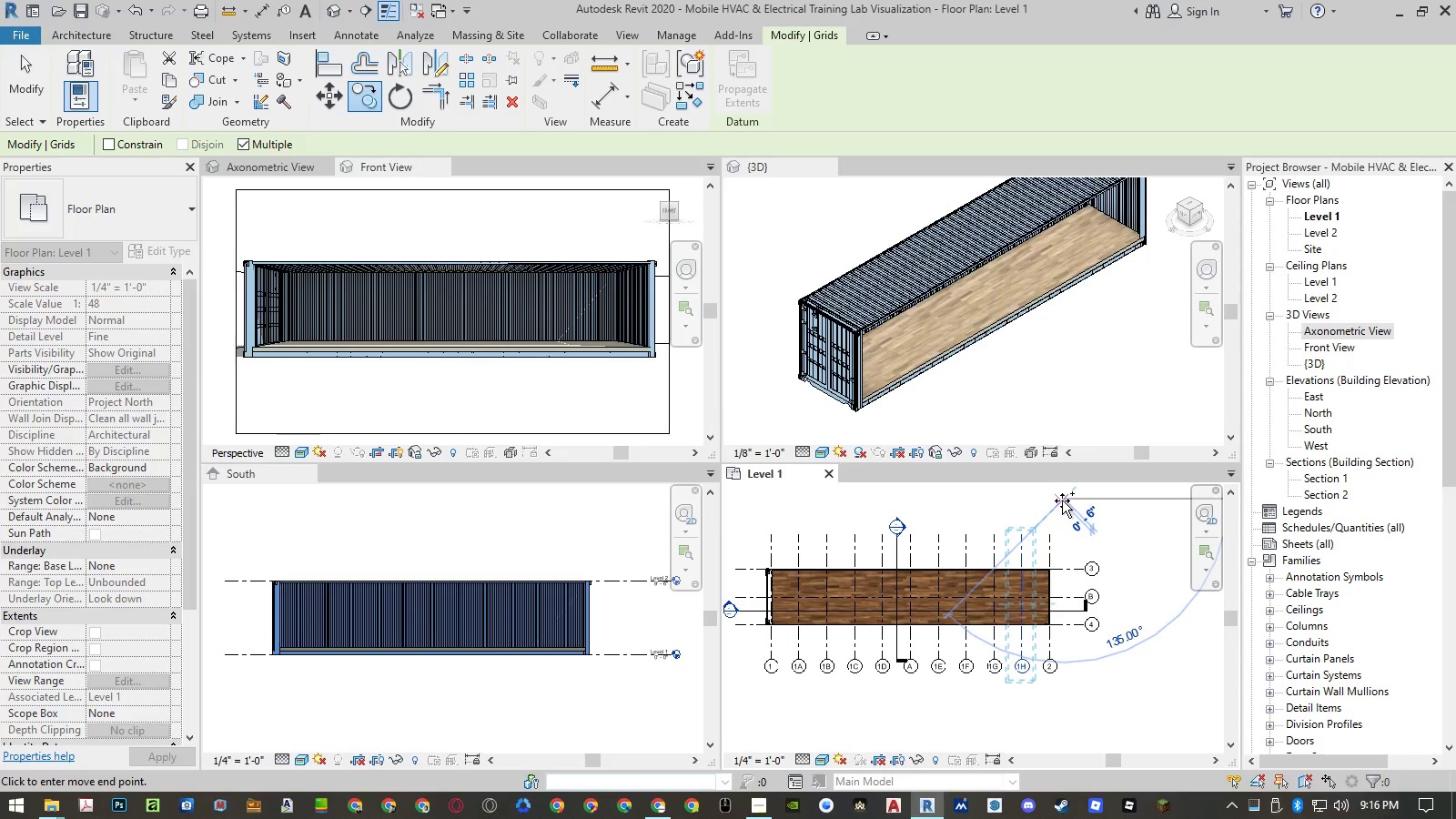 
key(Escape)
 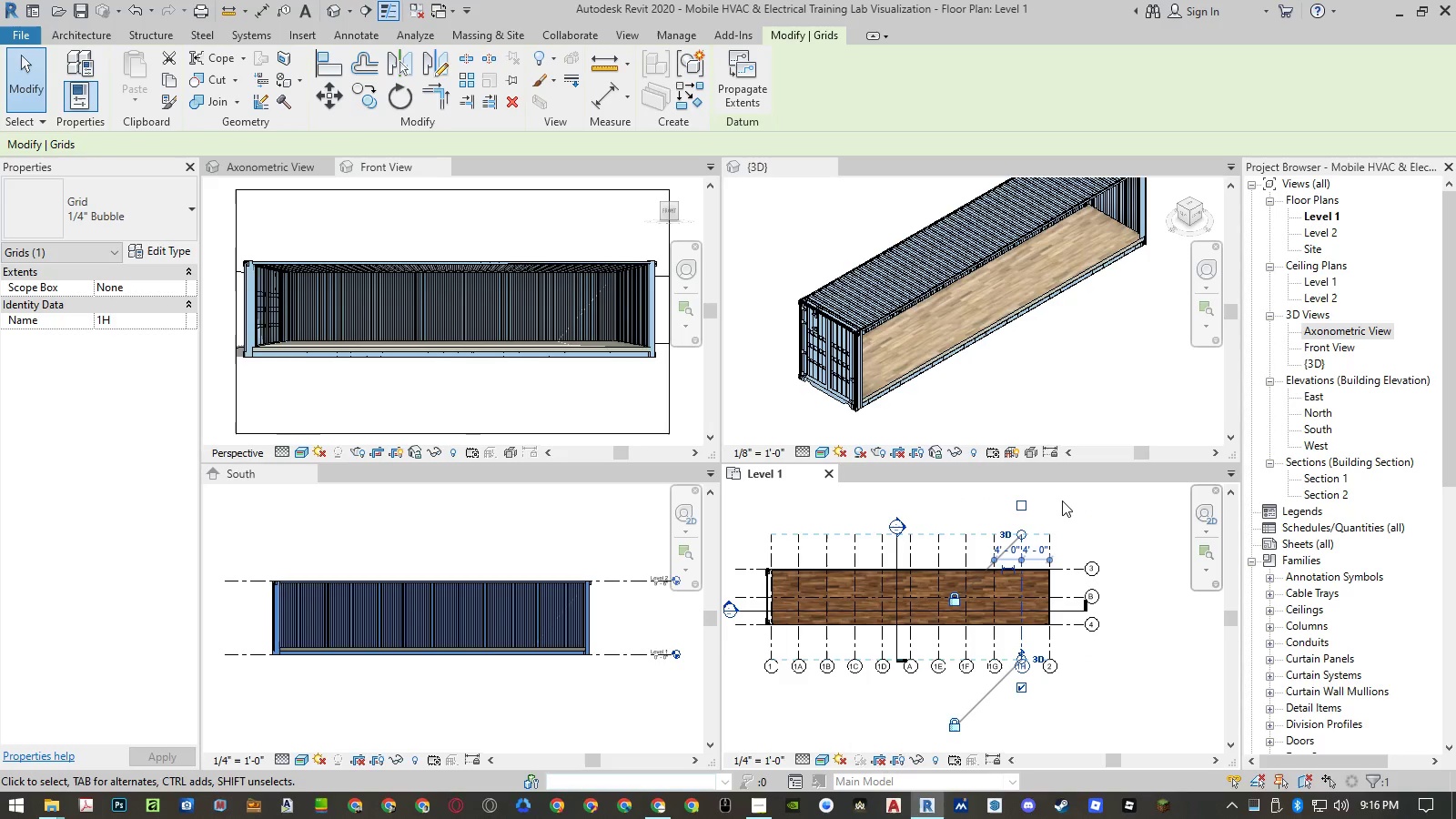 
key(Escape)
 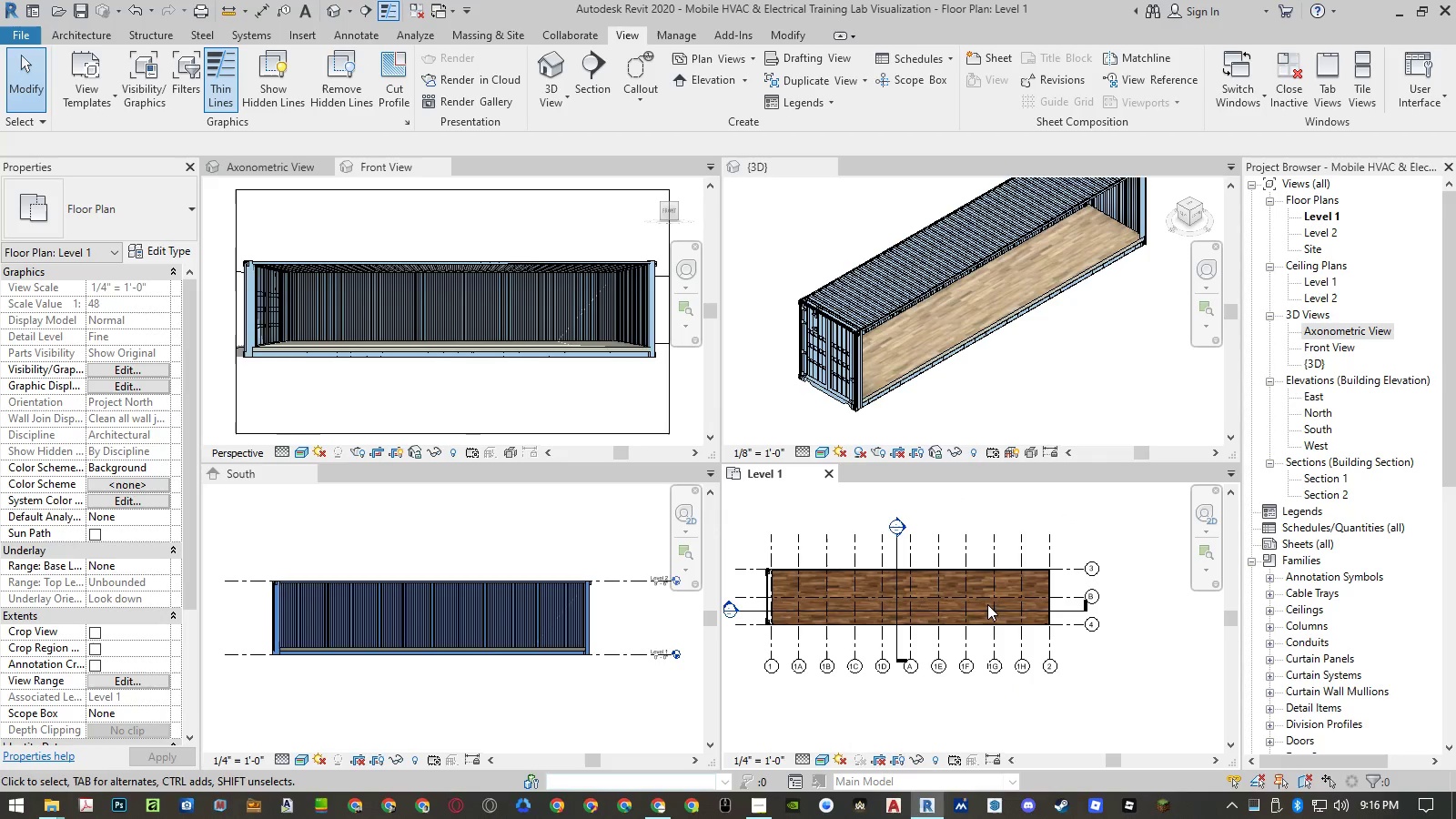 
scroll: coordinate [1041, 591], scroll_direction: up, amount: 6.0
 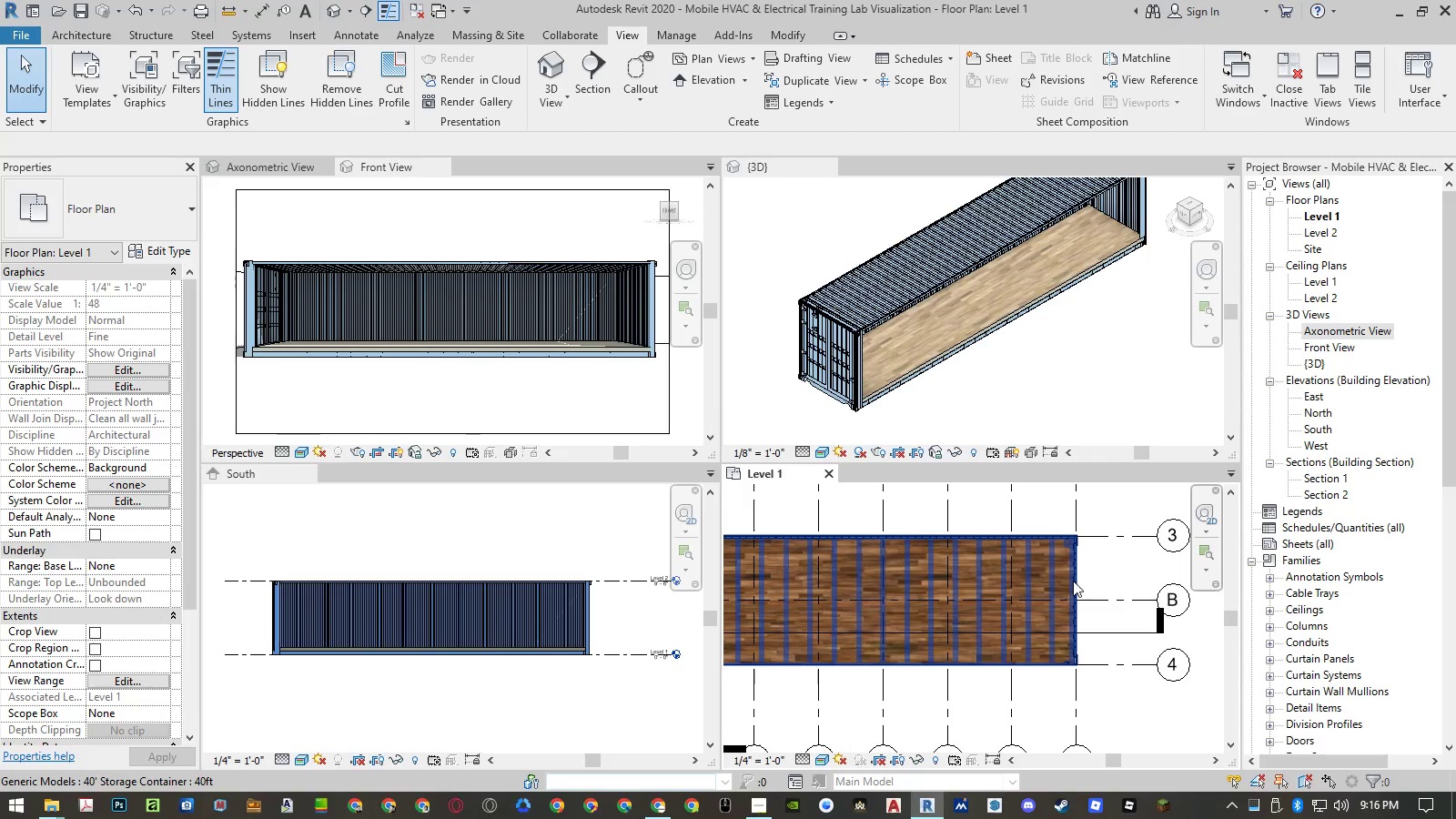 
scroll: coordinate [1073, 581], scroll_direction: down, amount: 3.0
 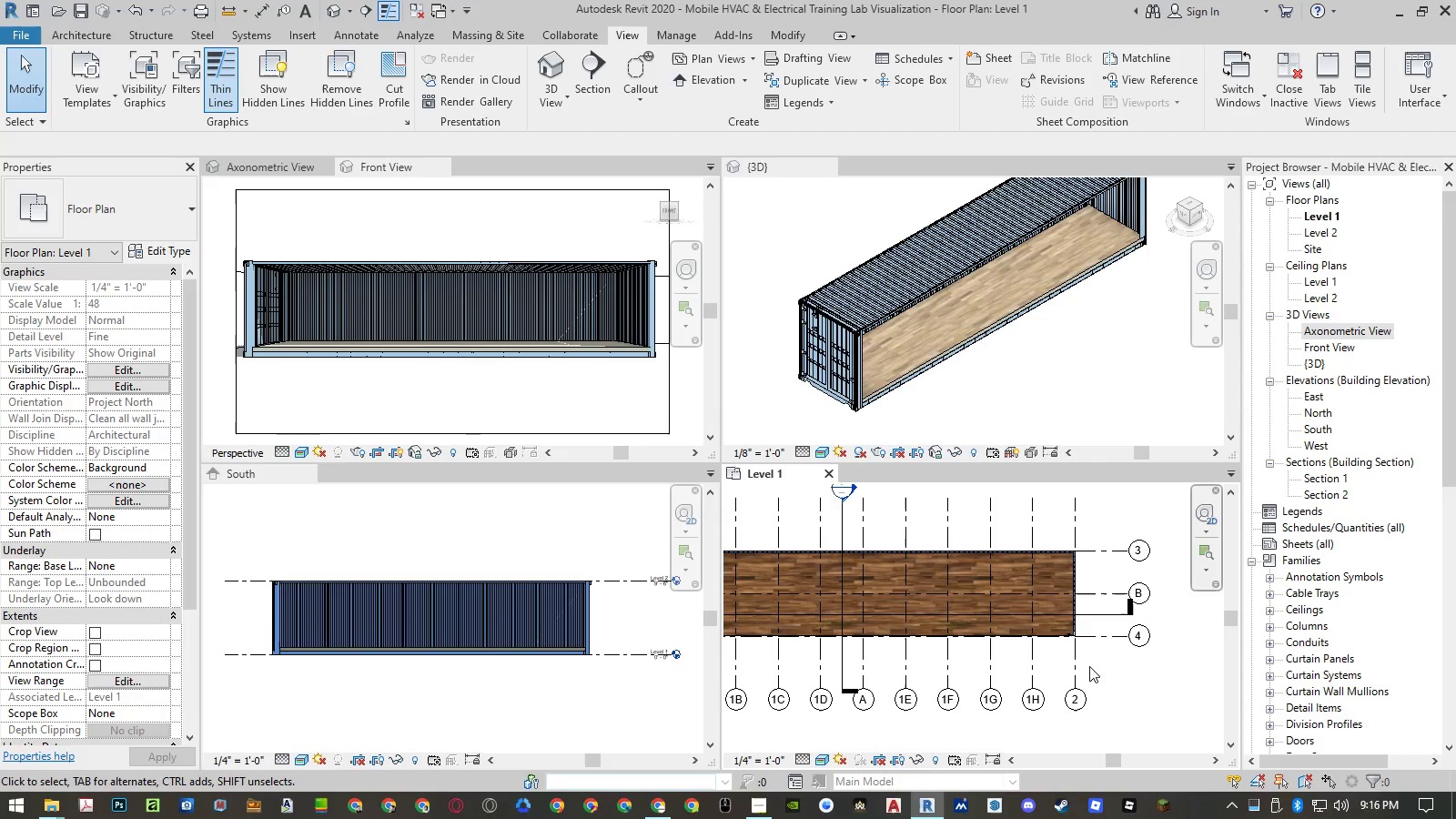 
left_click([1089, 666])
 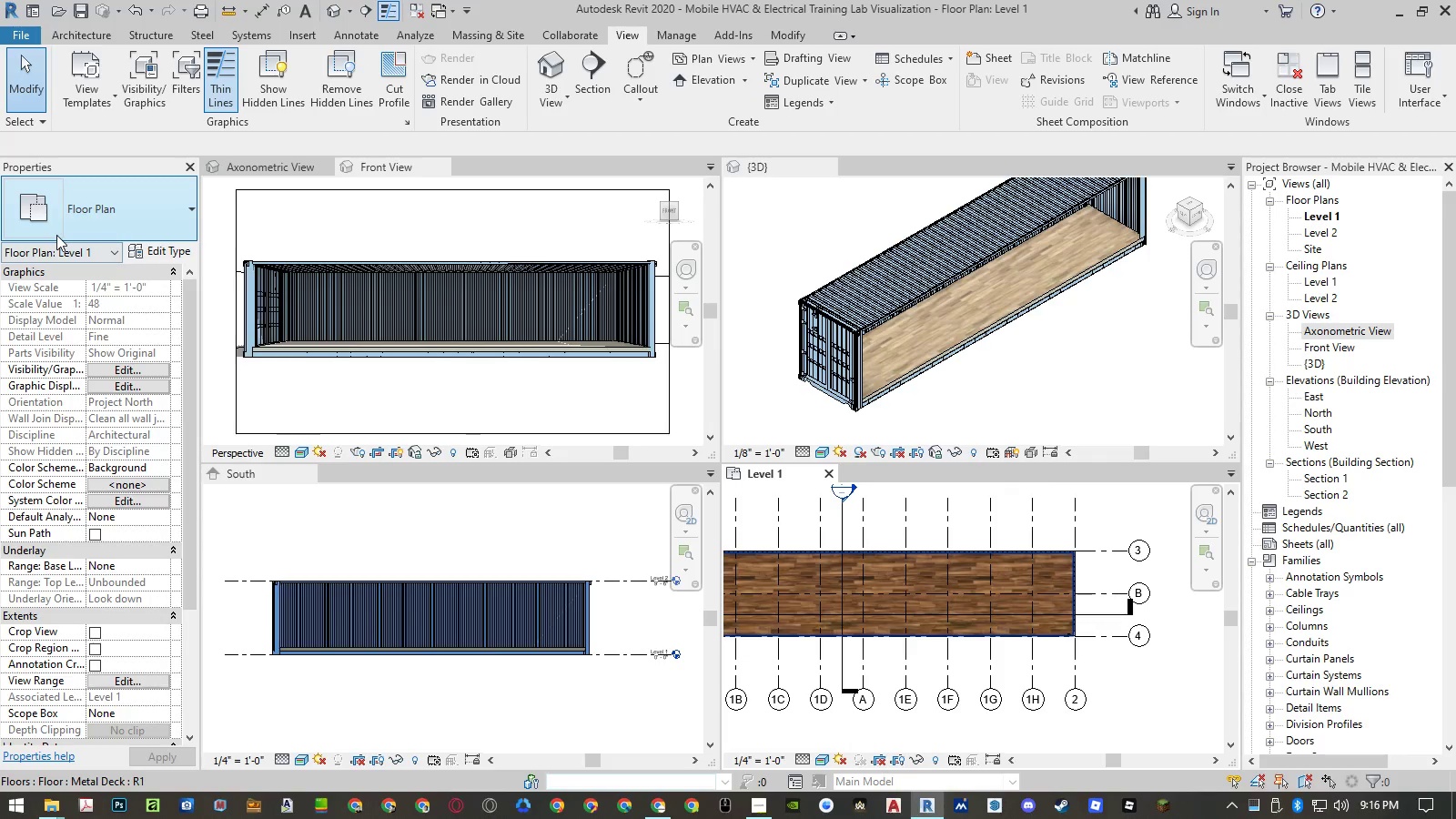 
left_click([123, 102])
 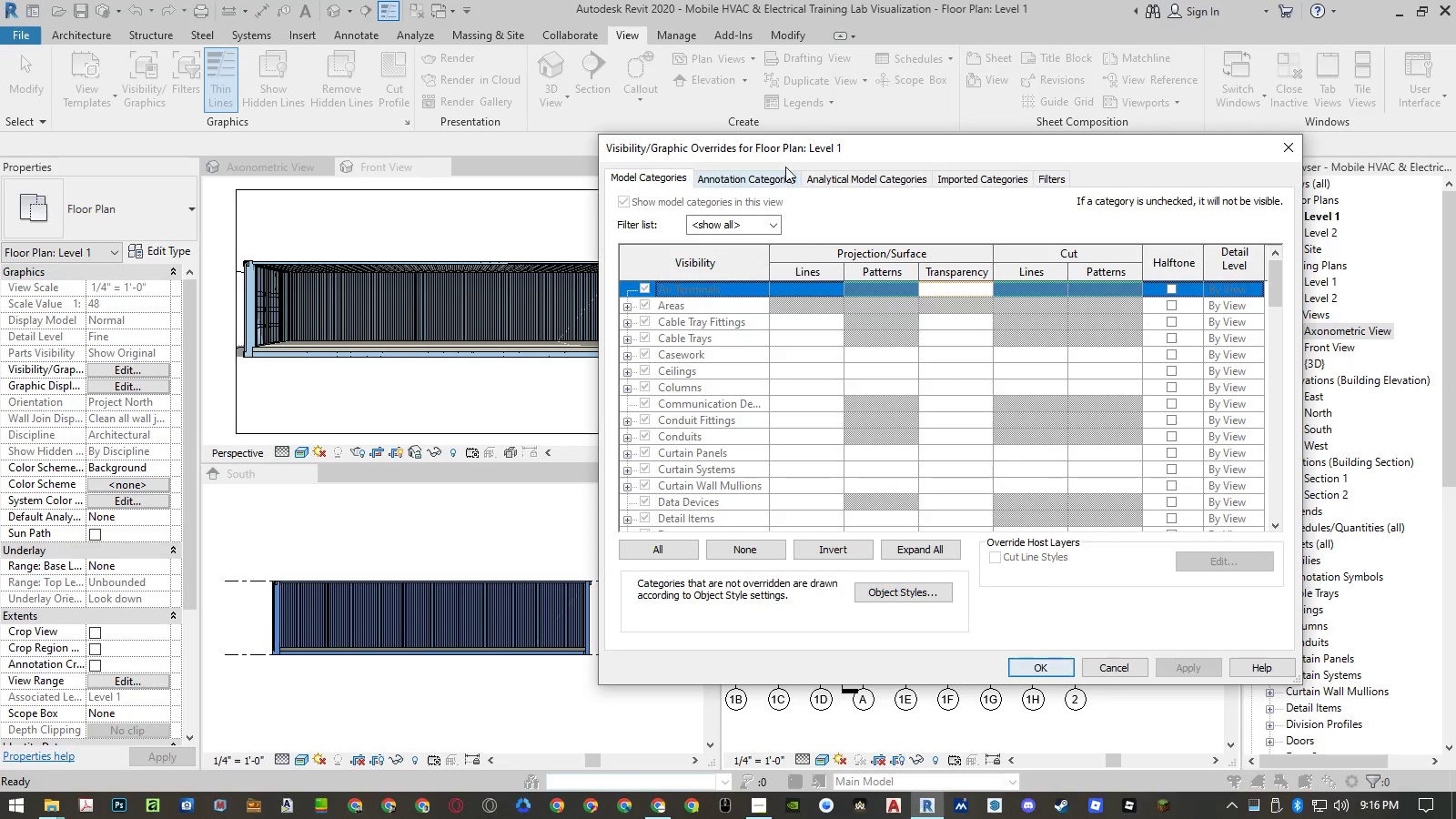 
left_click_drag(start_coordinate=[782, 150], to_coordinate=[659, 157])
 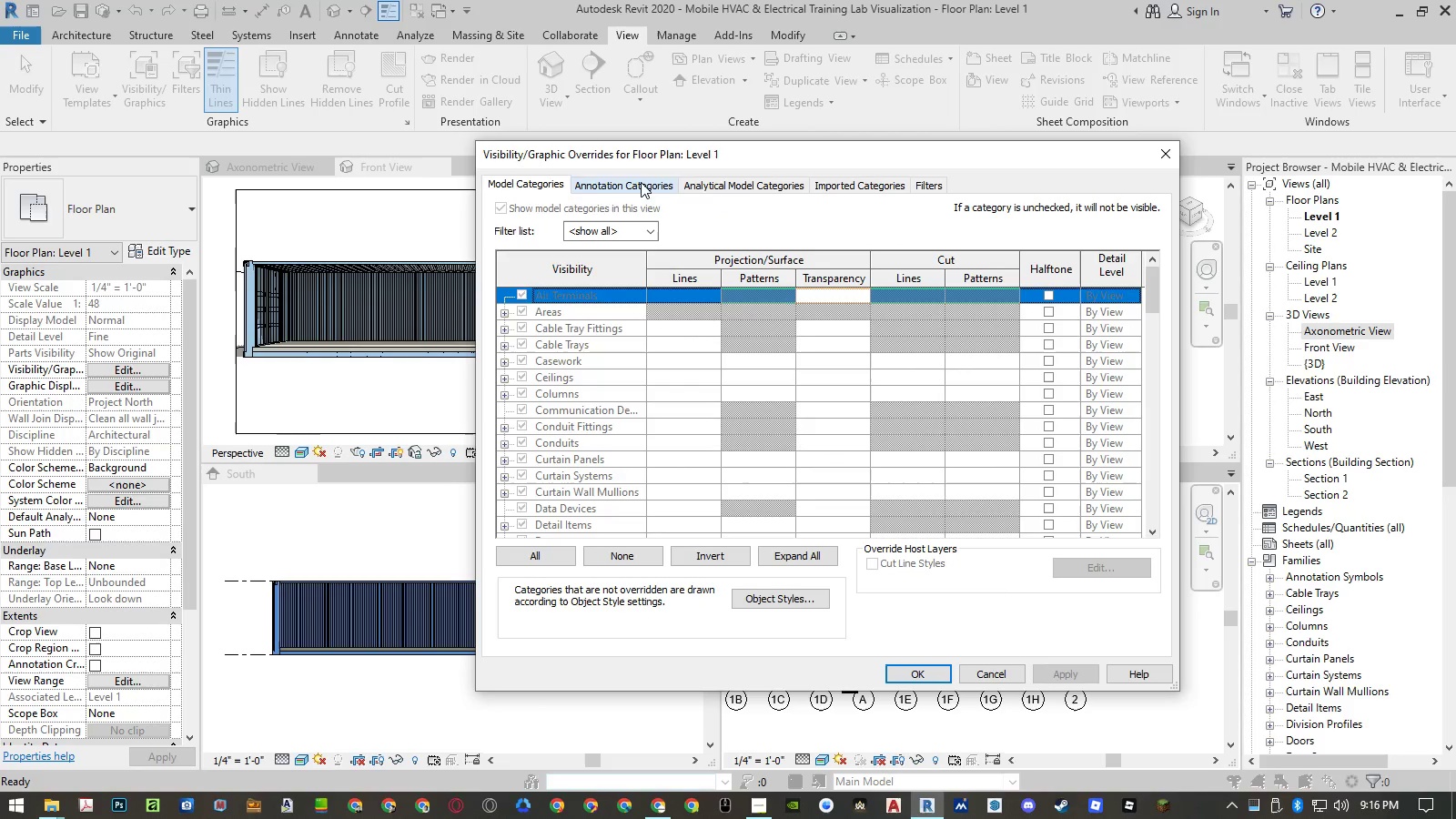 
left_click([637, 187])
 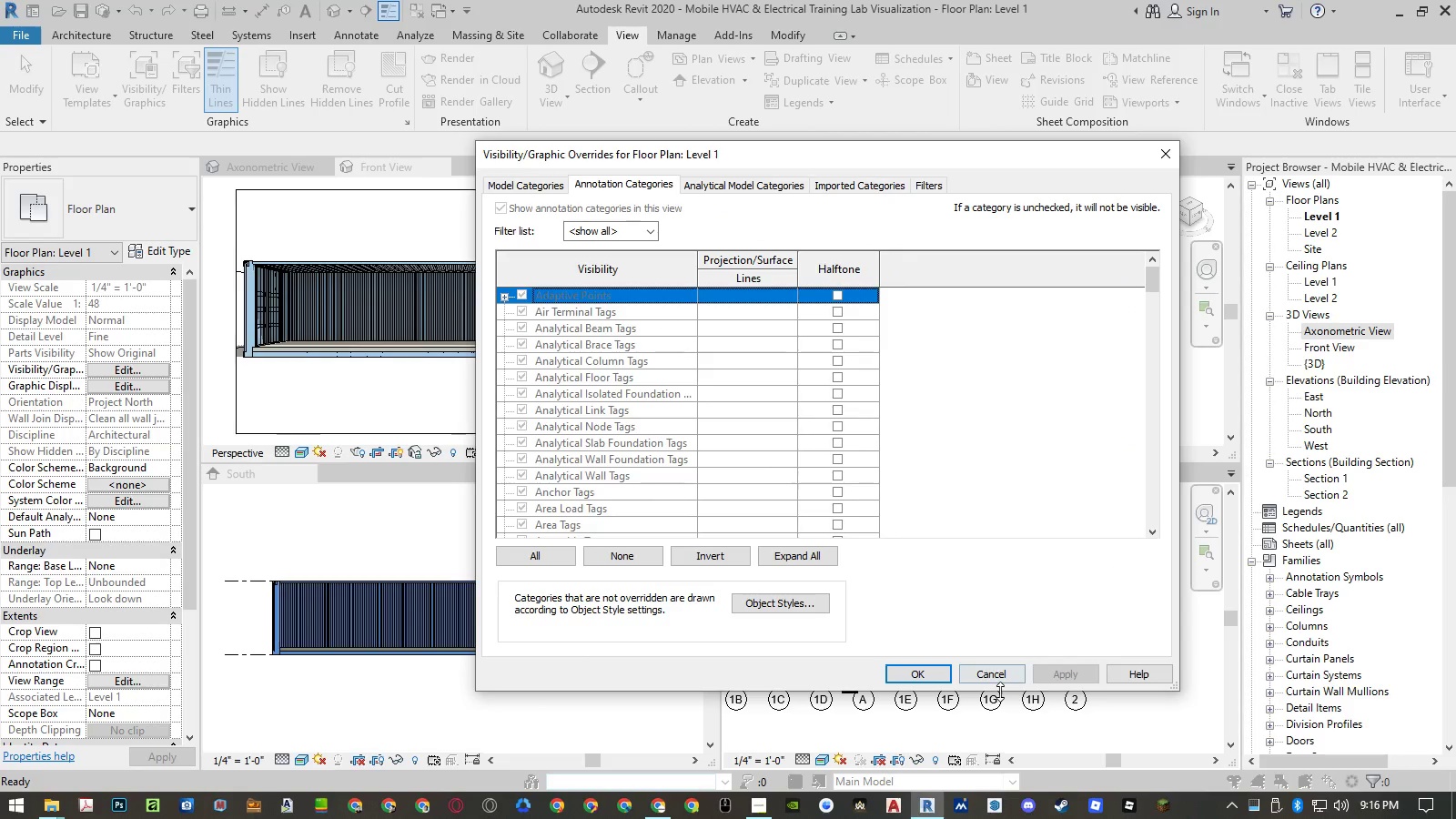 
left_click([998, 675])
 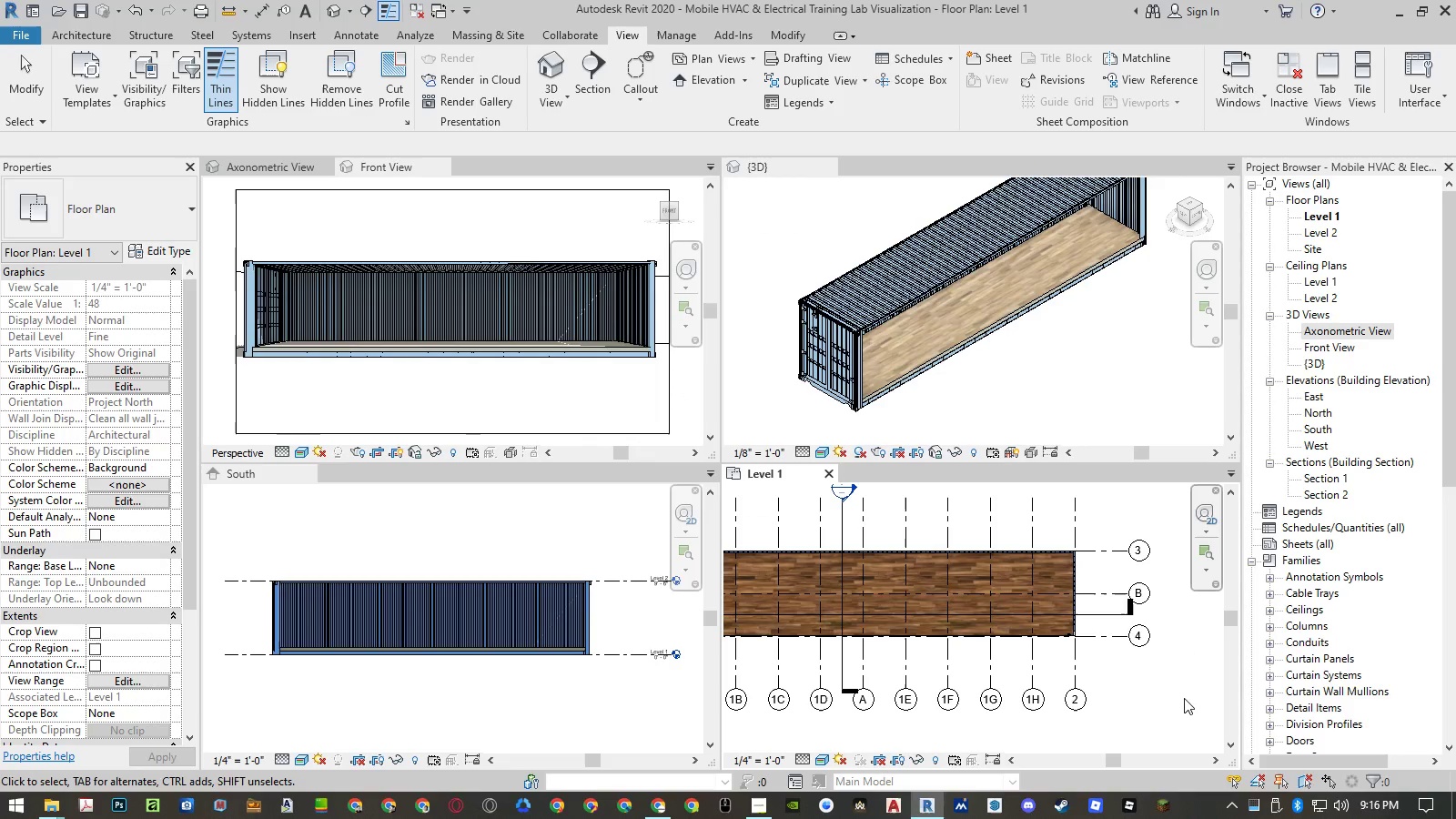 
left_click([1185, 698])
 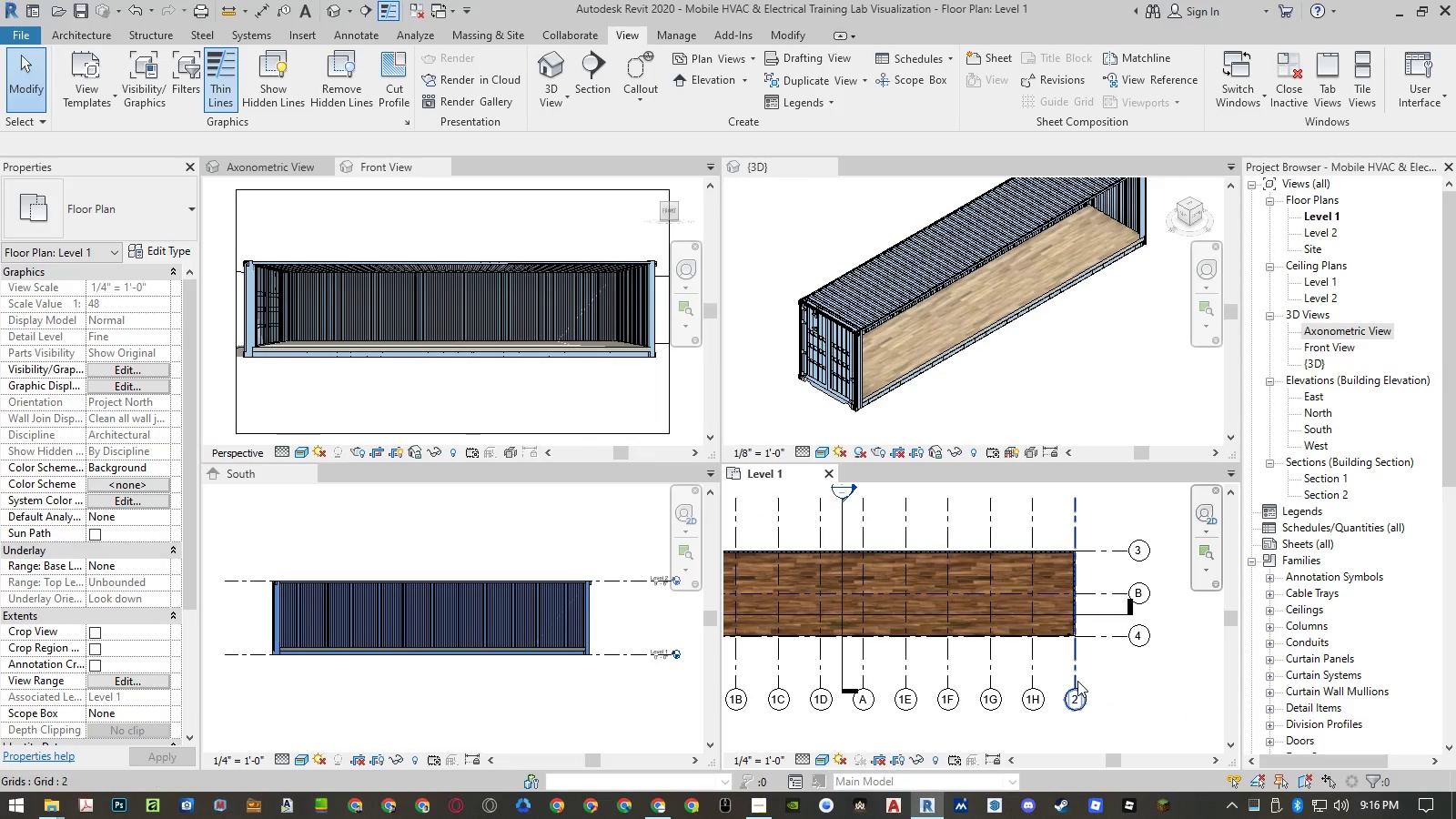 
left_click([1077, 681])
 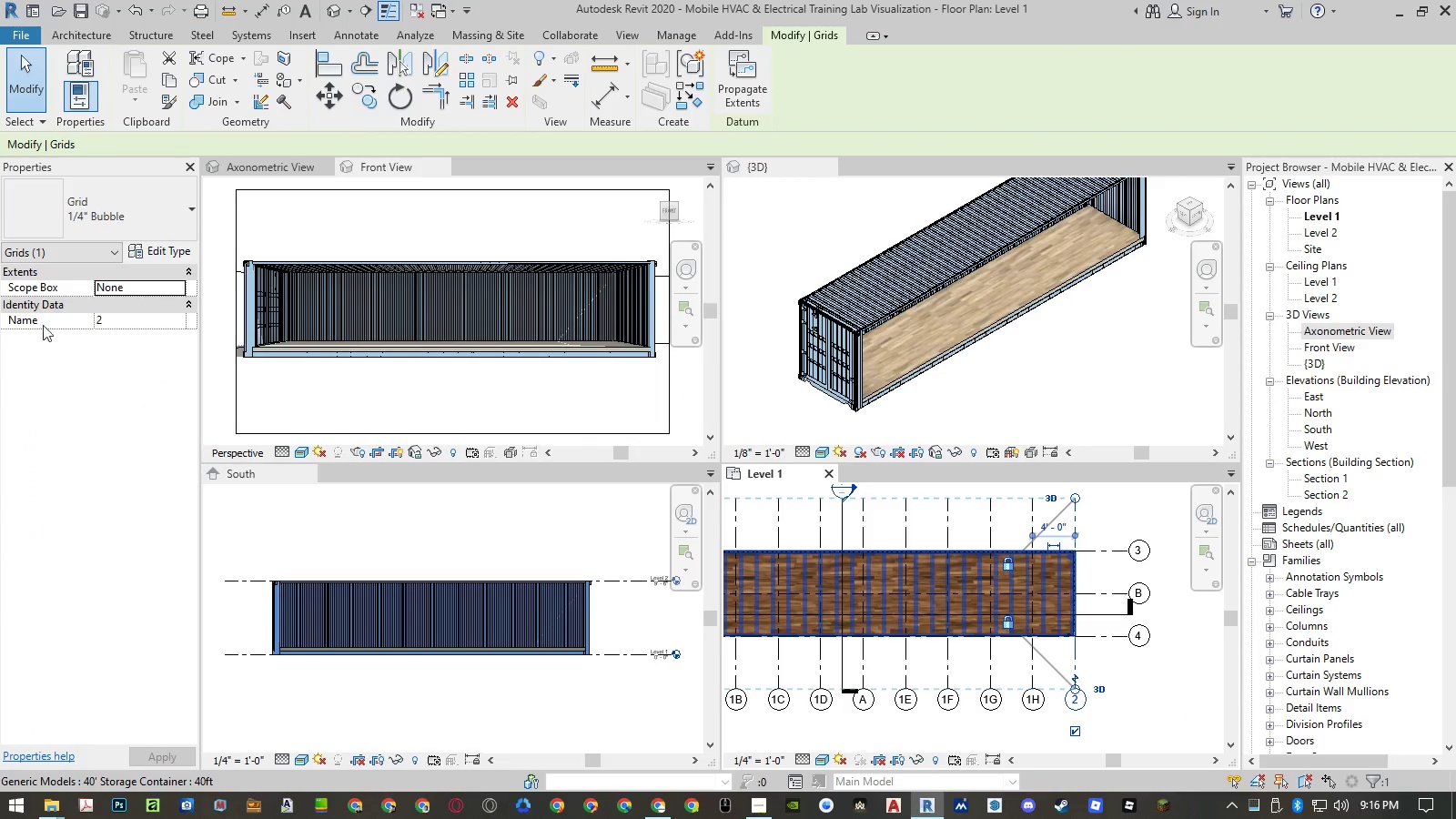 
left_click([161, 253])
 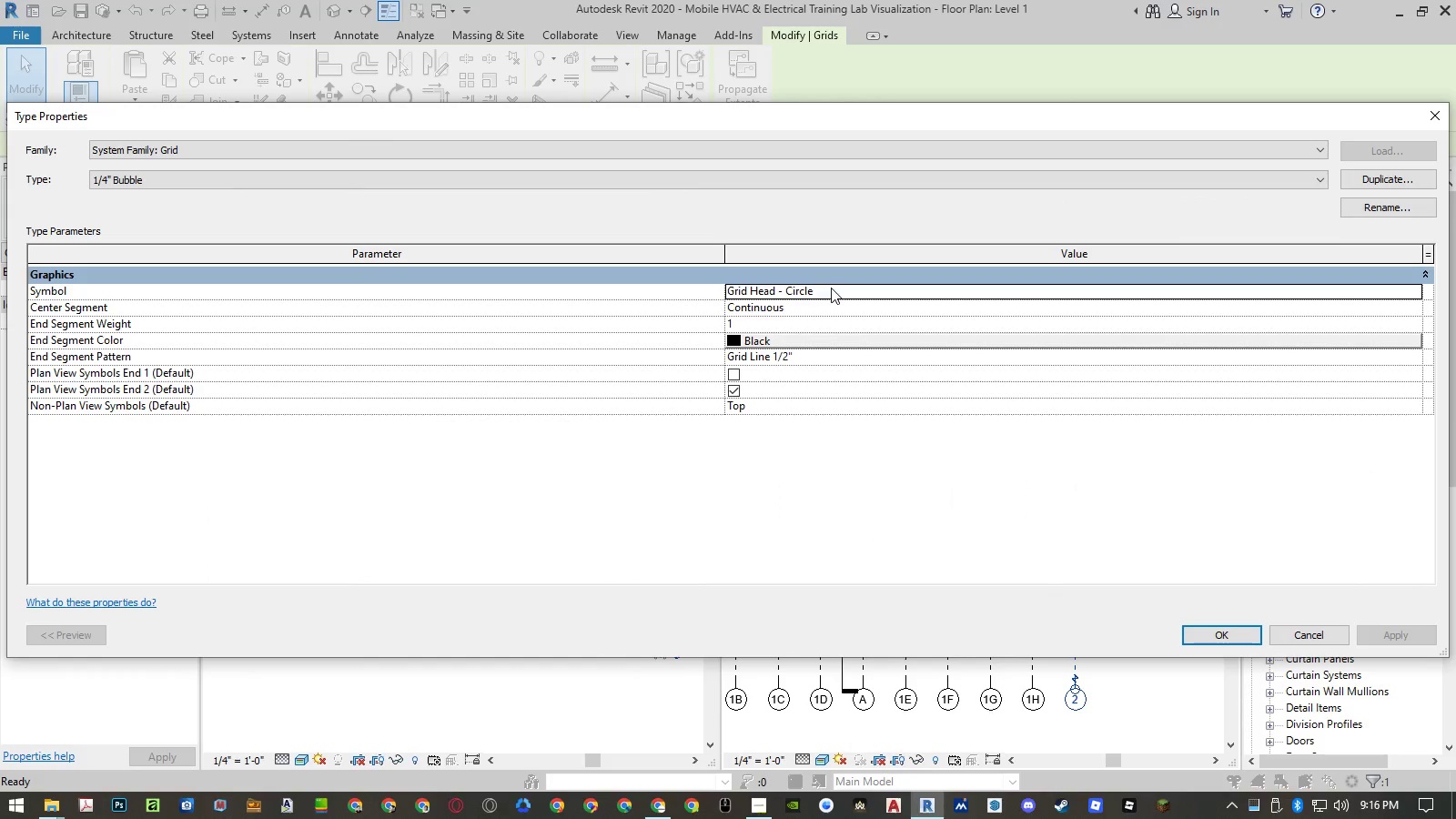 
left_click([826, 303])
 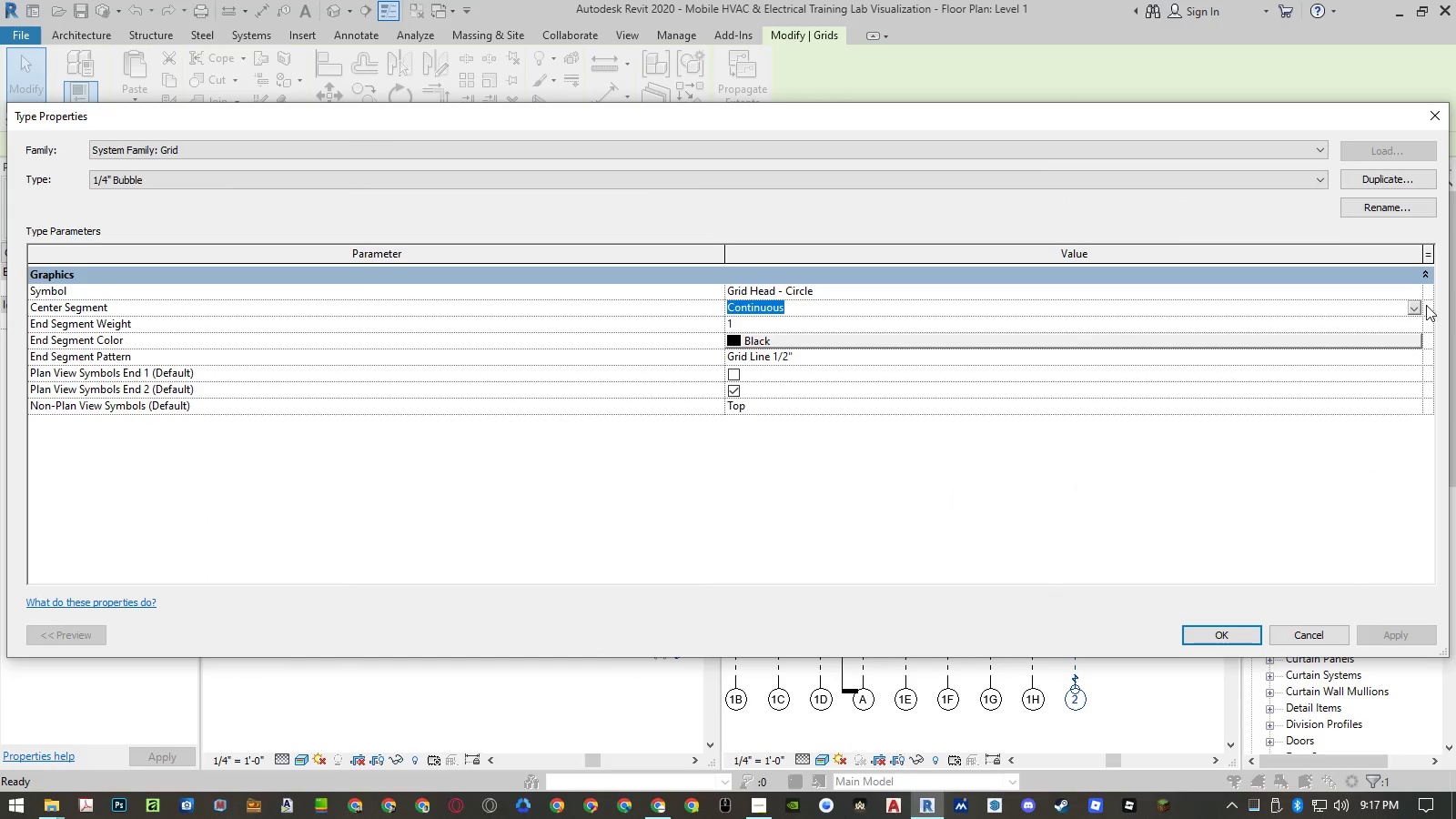 
left_click([1414, 304])
 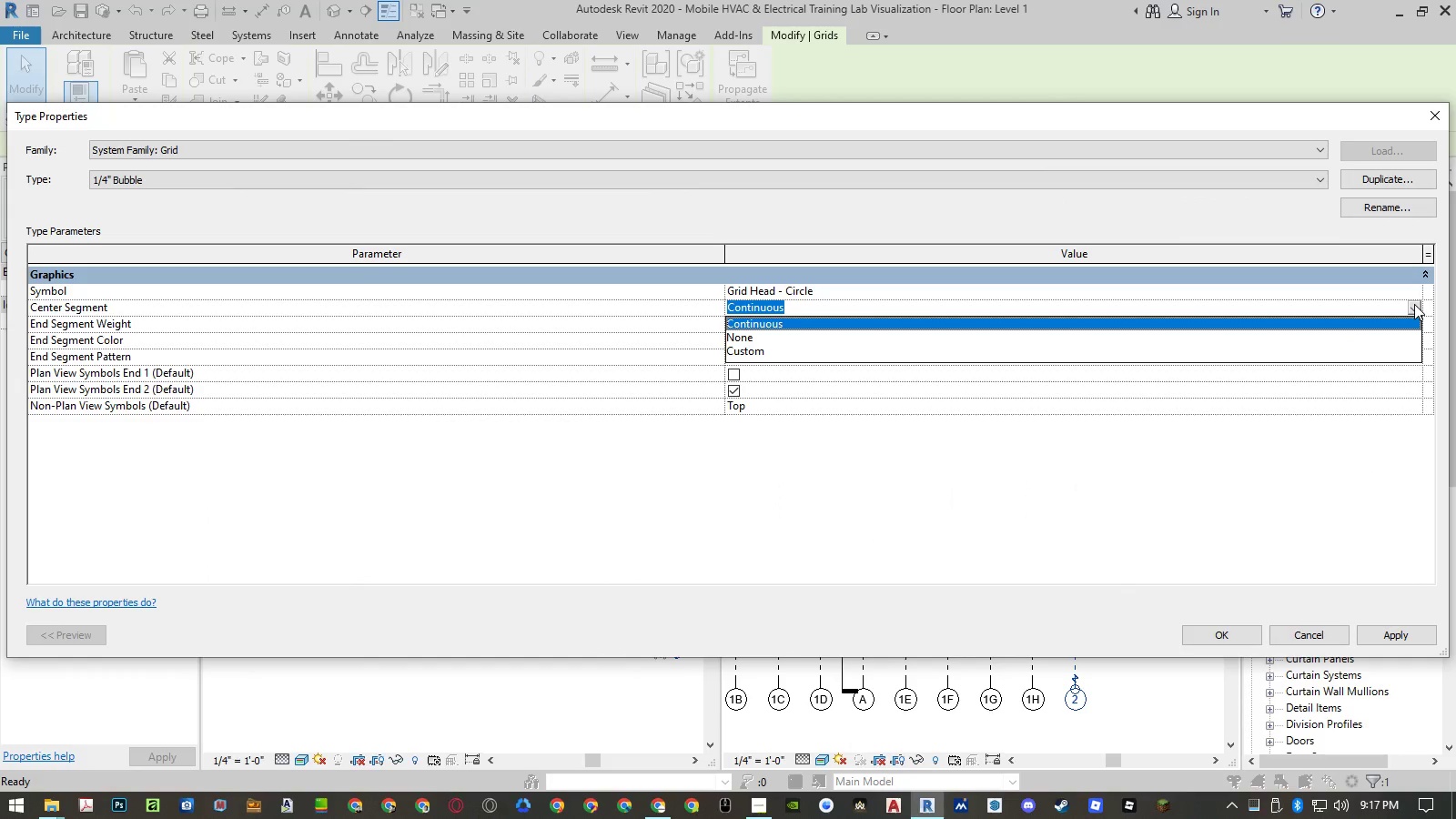 
left_click([1414, 304])
 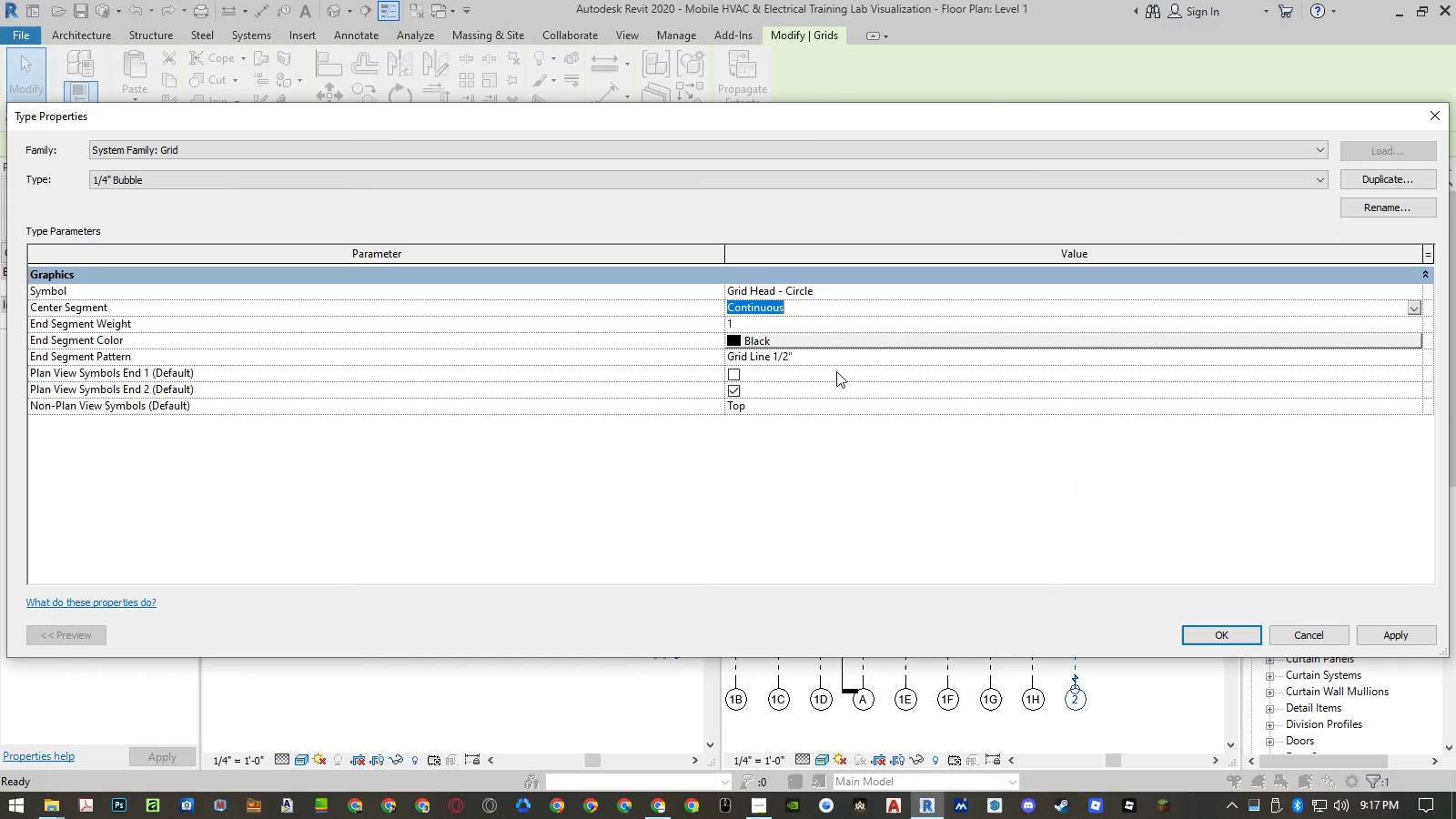 
left_click([840, 357])
 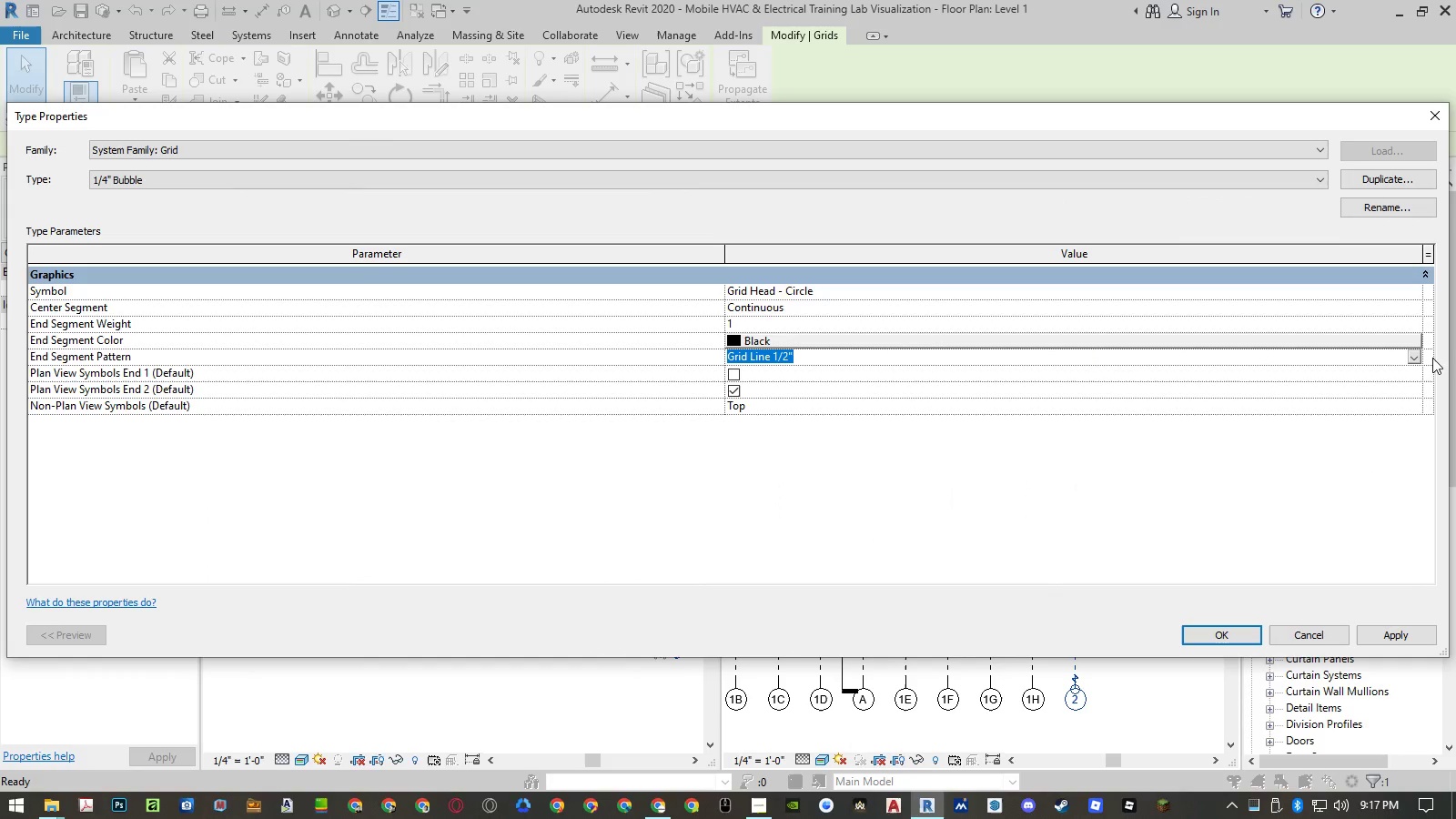 
left_click([1415, 356])
 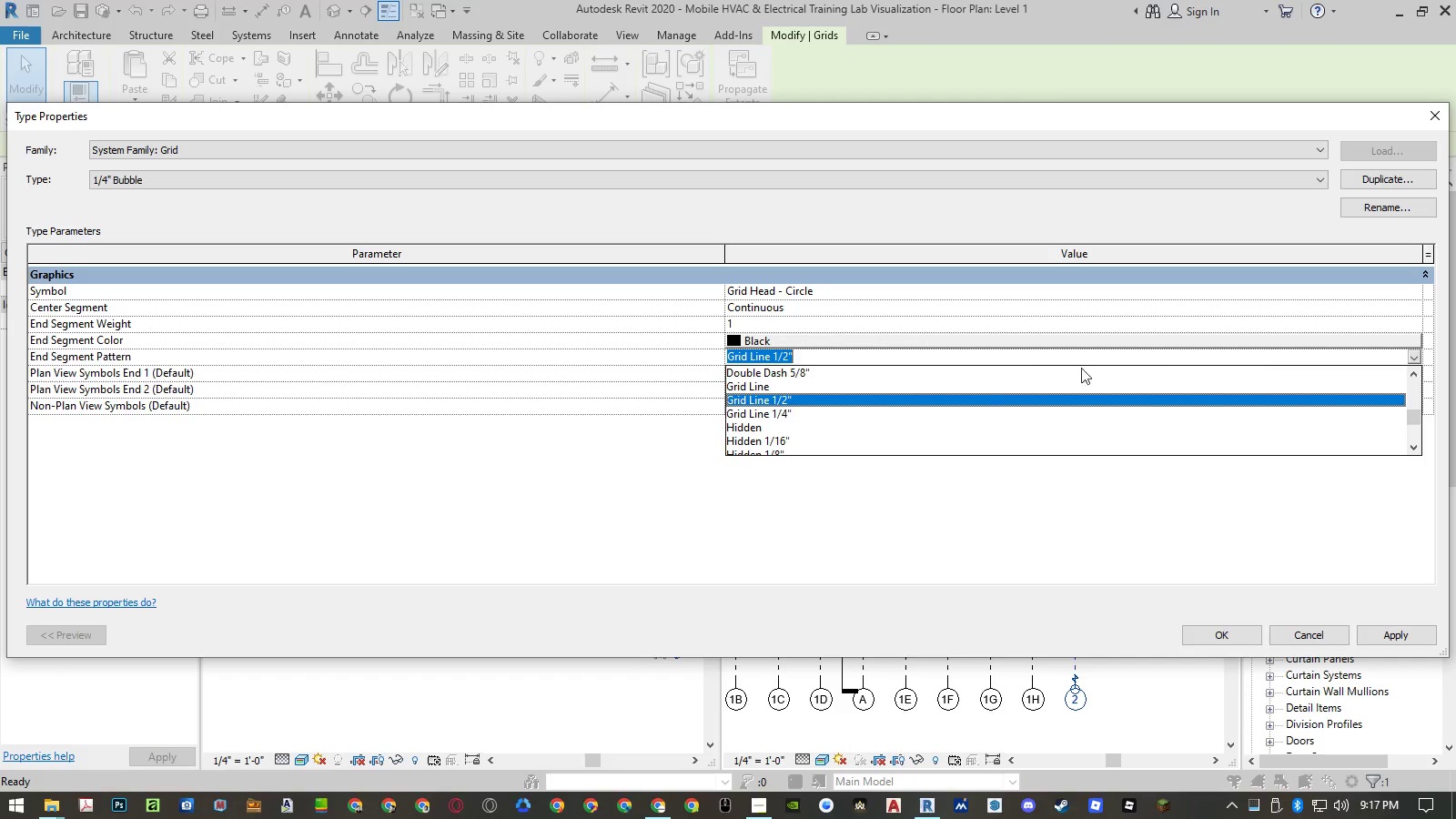 
scroll: coordinate [935, 414], scroll_direction: down, amount: 6.0
 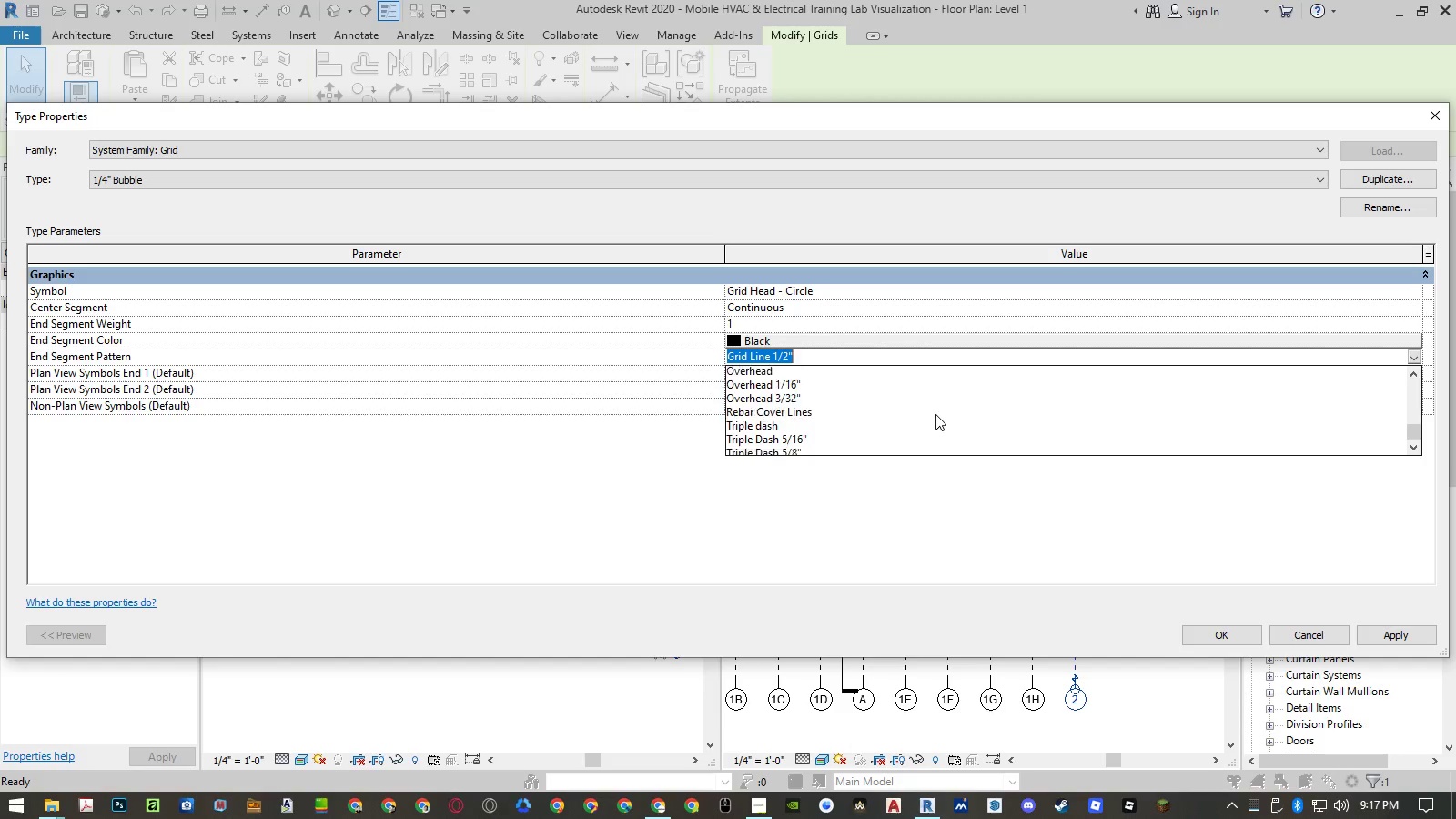 
scroll: coordinate [935, 414], scroll_direction: up, amount: 15.0
 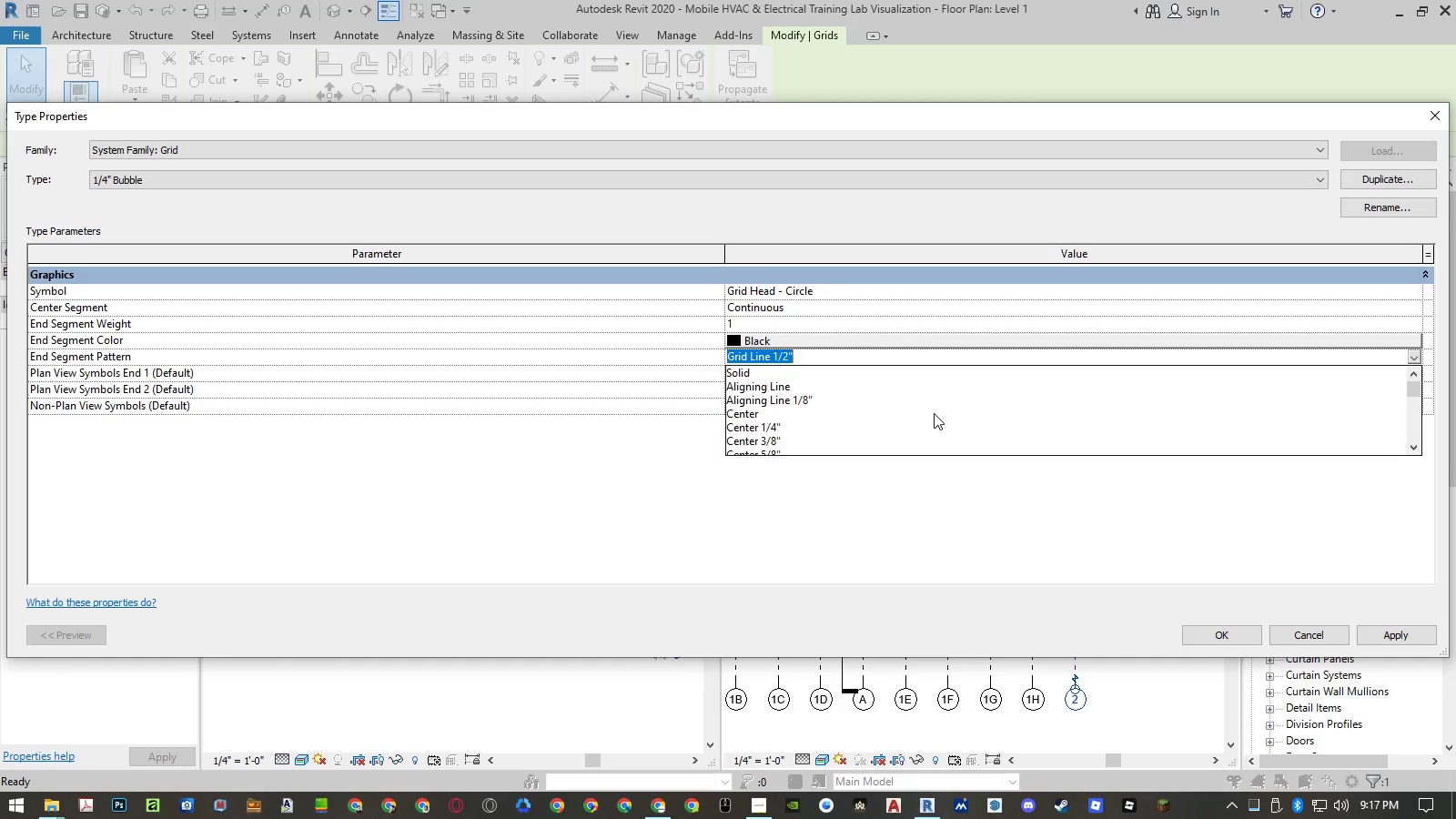 
scroll: coordinate [934, 413], scroll_direction: down, amount: 1.0
 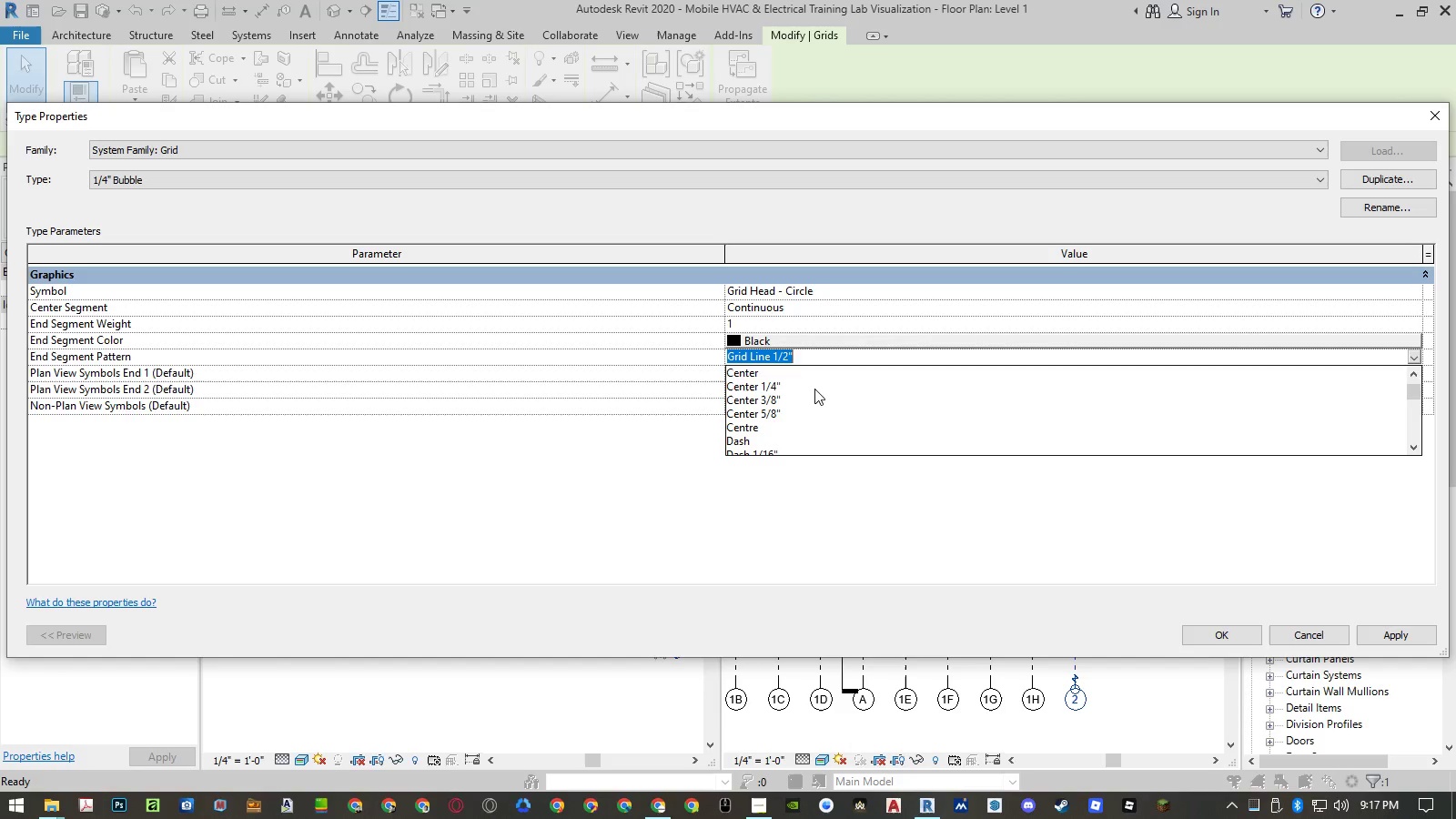 
left_click([813, 386])
 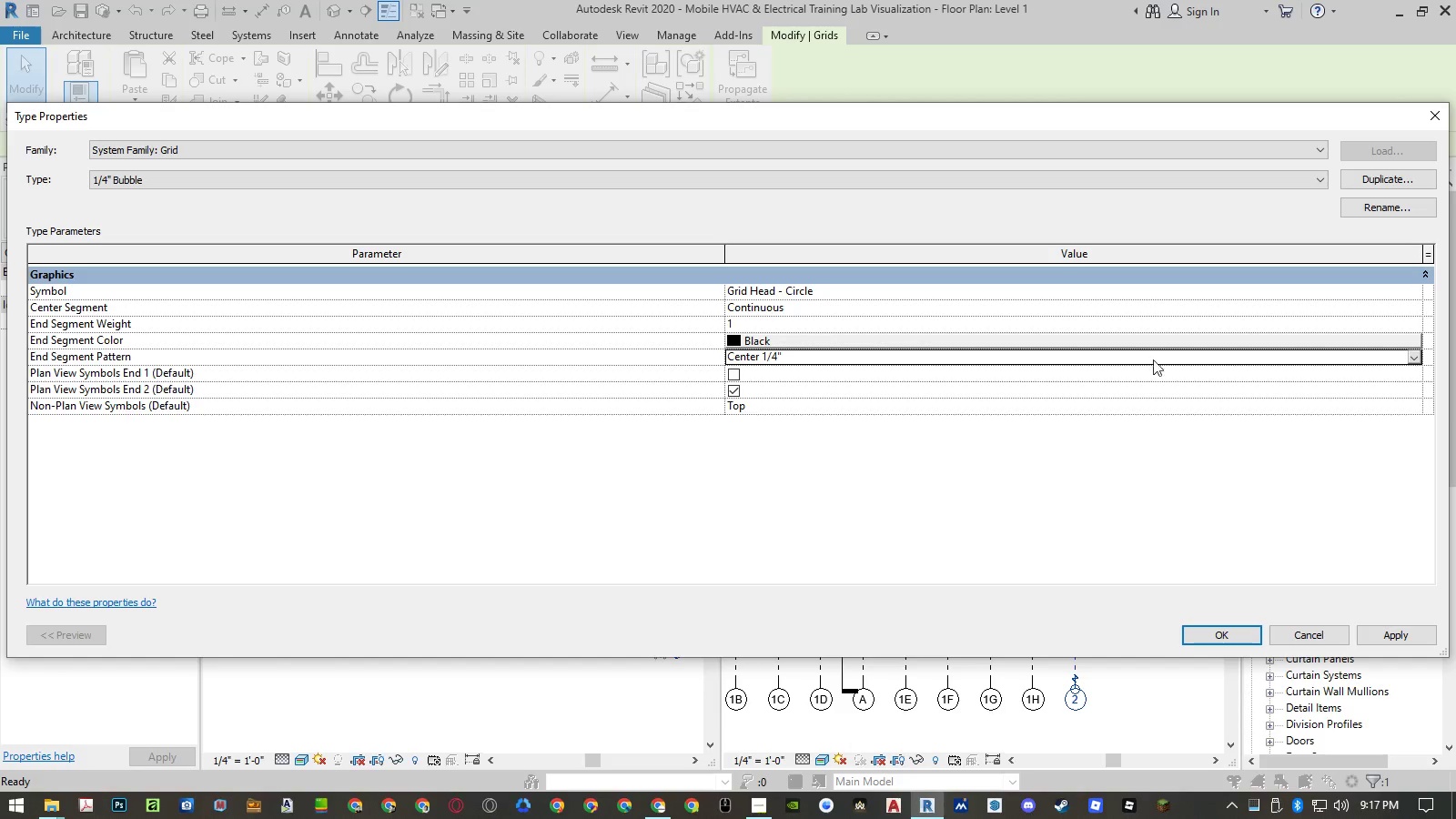 
left_click_drag(start_coordinate=[1085, 126], to_coordinate=[717, 84])
 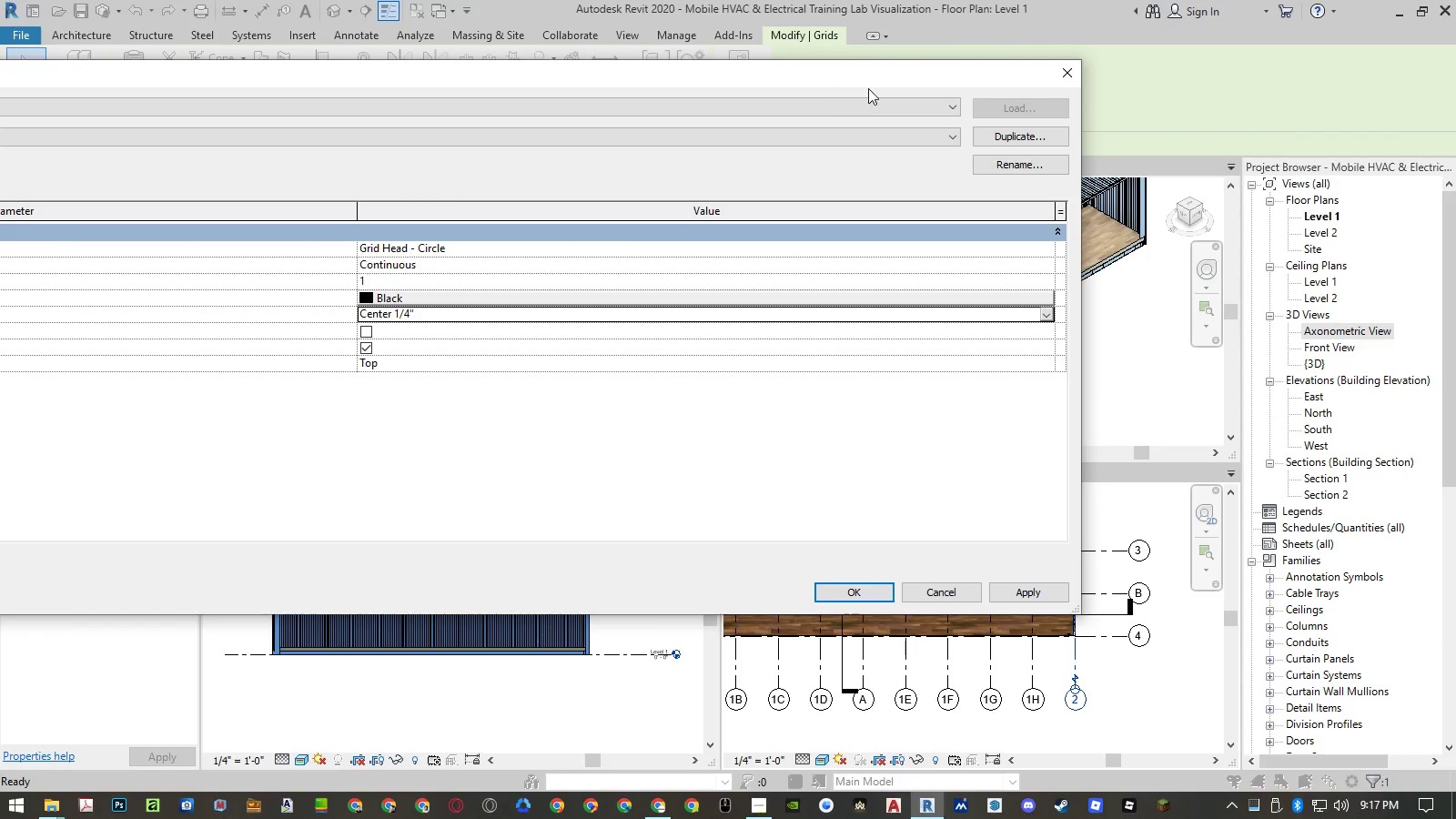 
left_click_drag(start_coordinate=[869, 87], to_coordinate=[785, 43])
 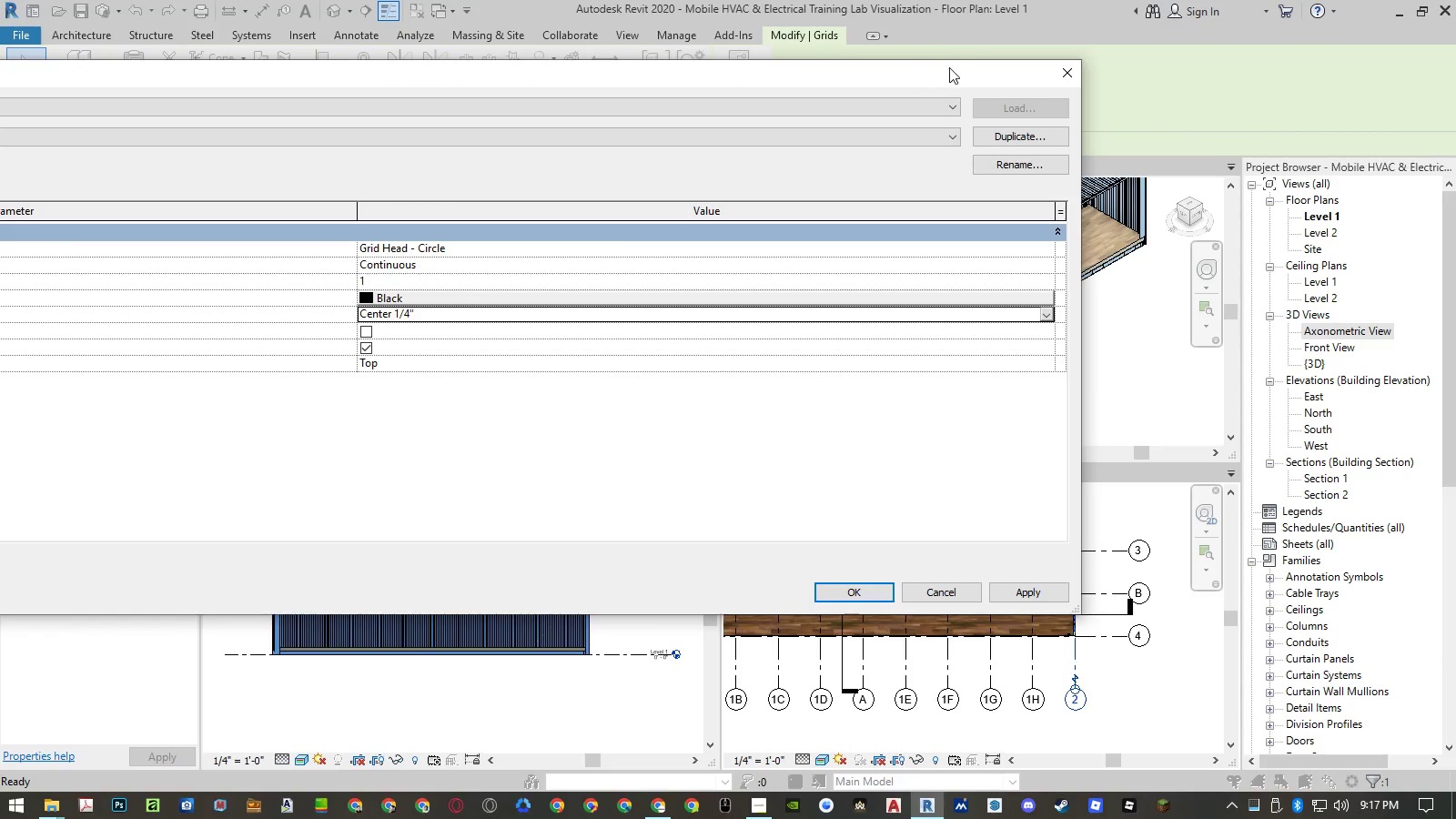 
left_click_drag(start_coordinate=[953, 72], to_coordinate=[858, 44])
 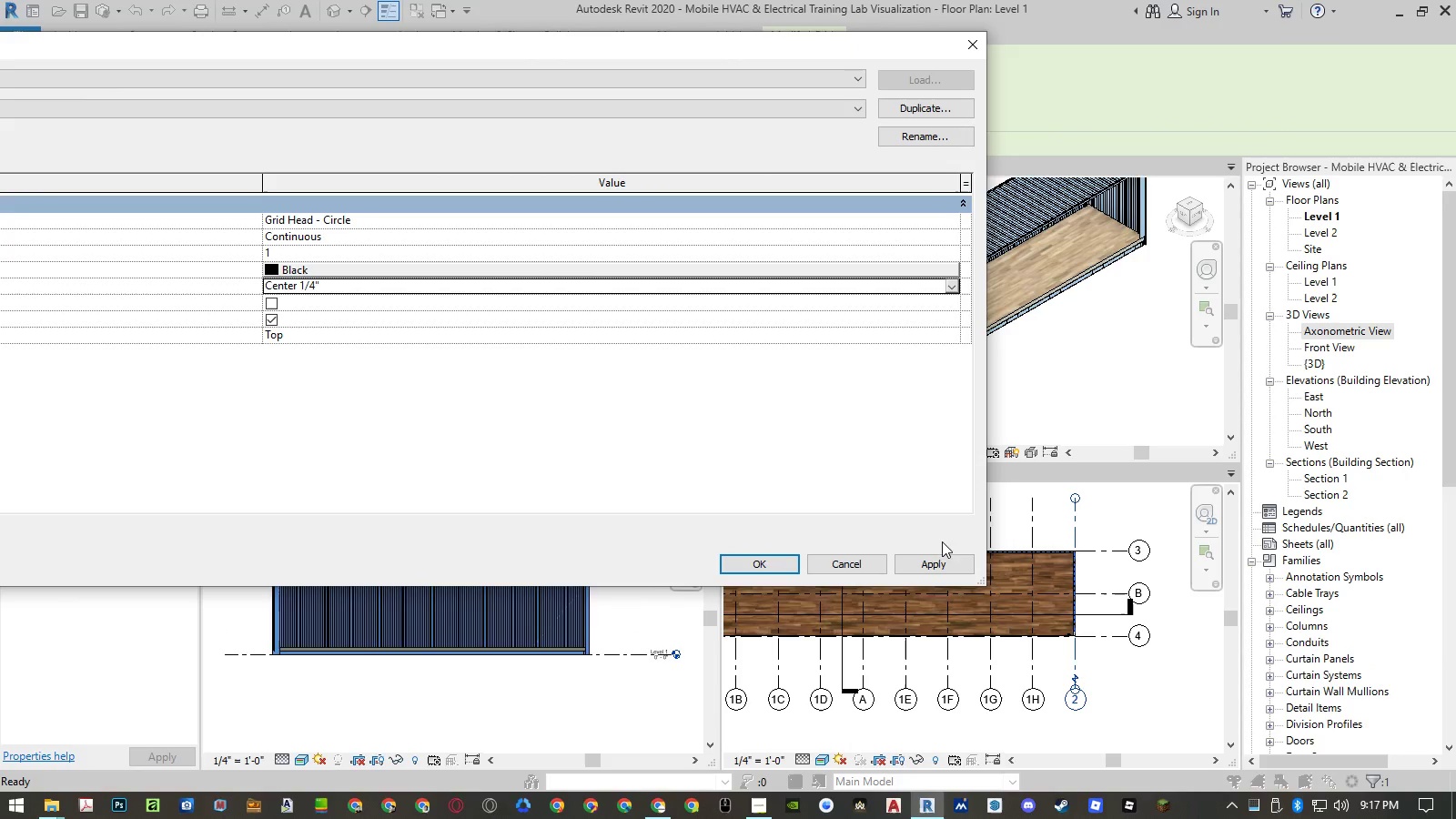 
left_click([939, 555])
 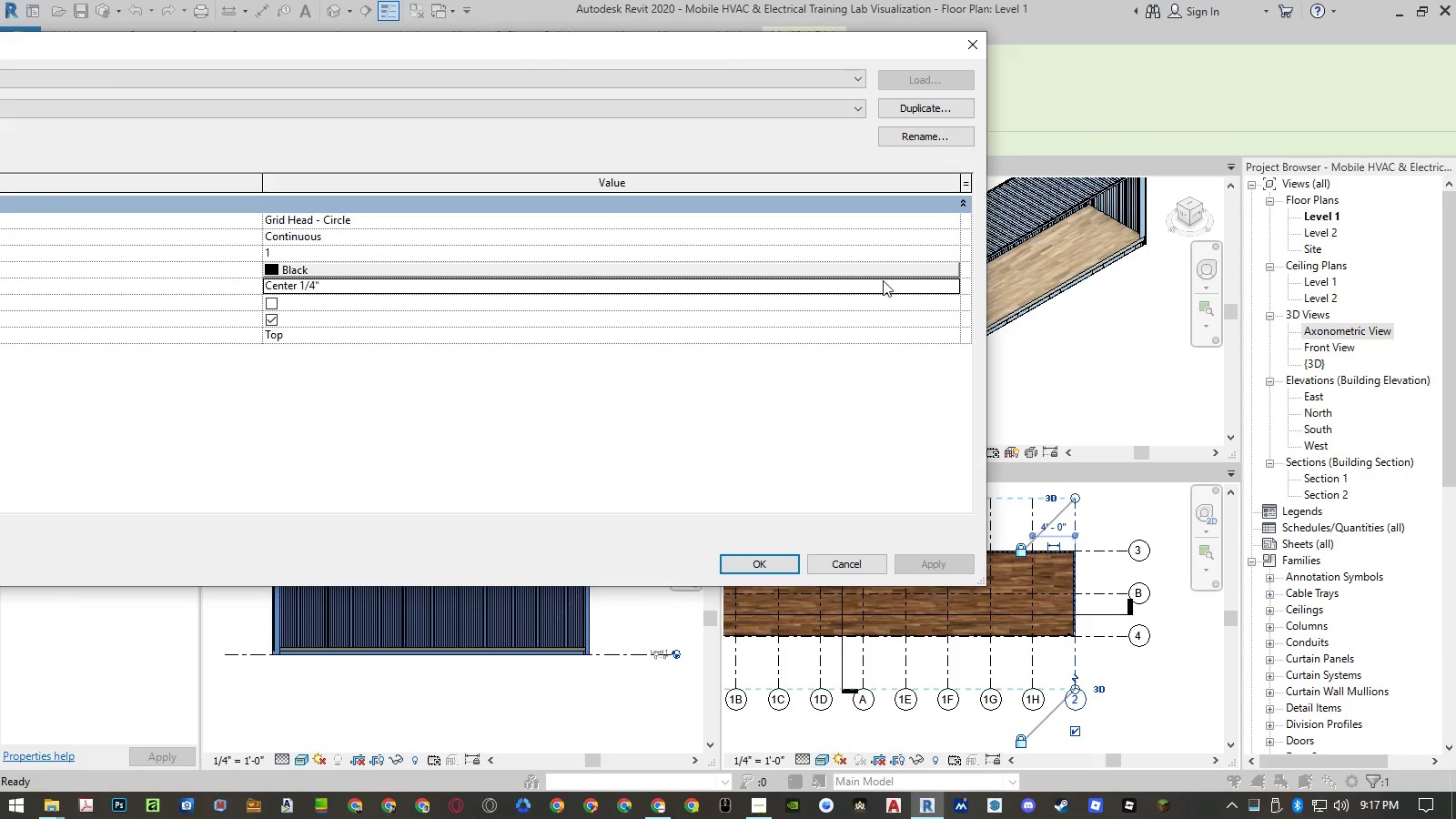 
left_click([953, 287])
 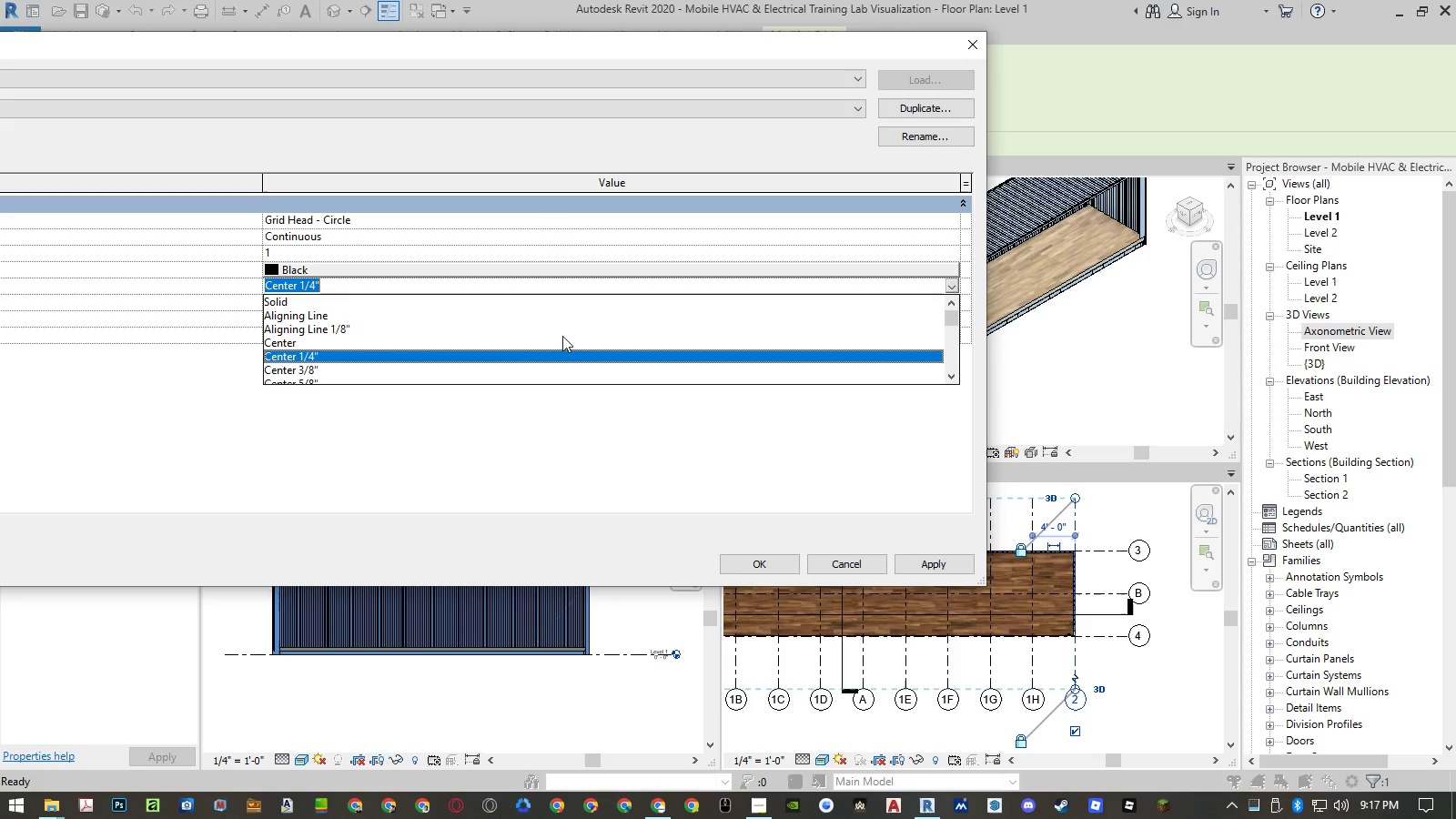 
left_click([518, 326])
 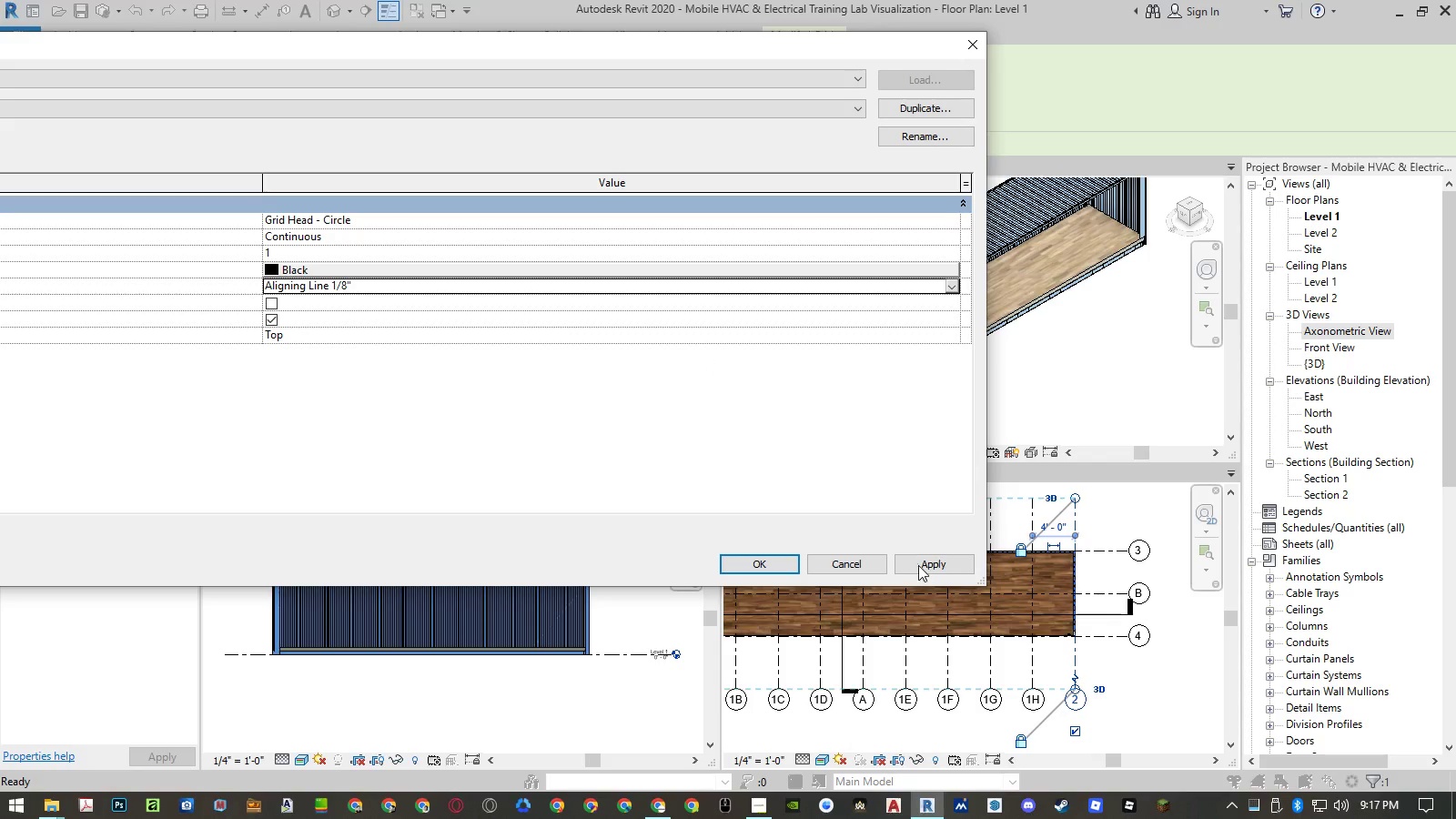 
left_click([925, 560])
 